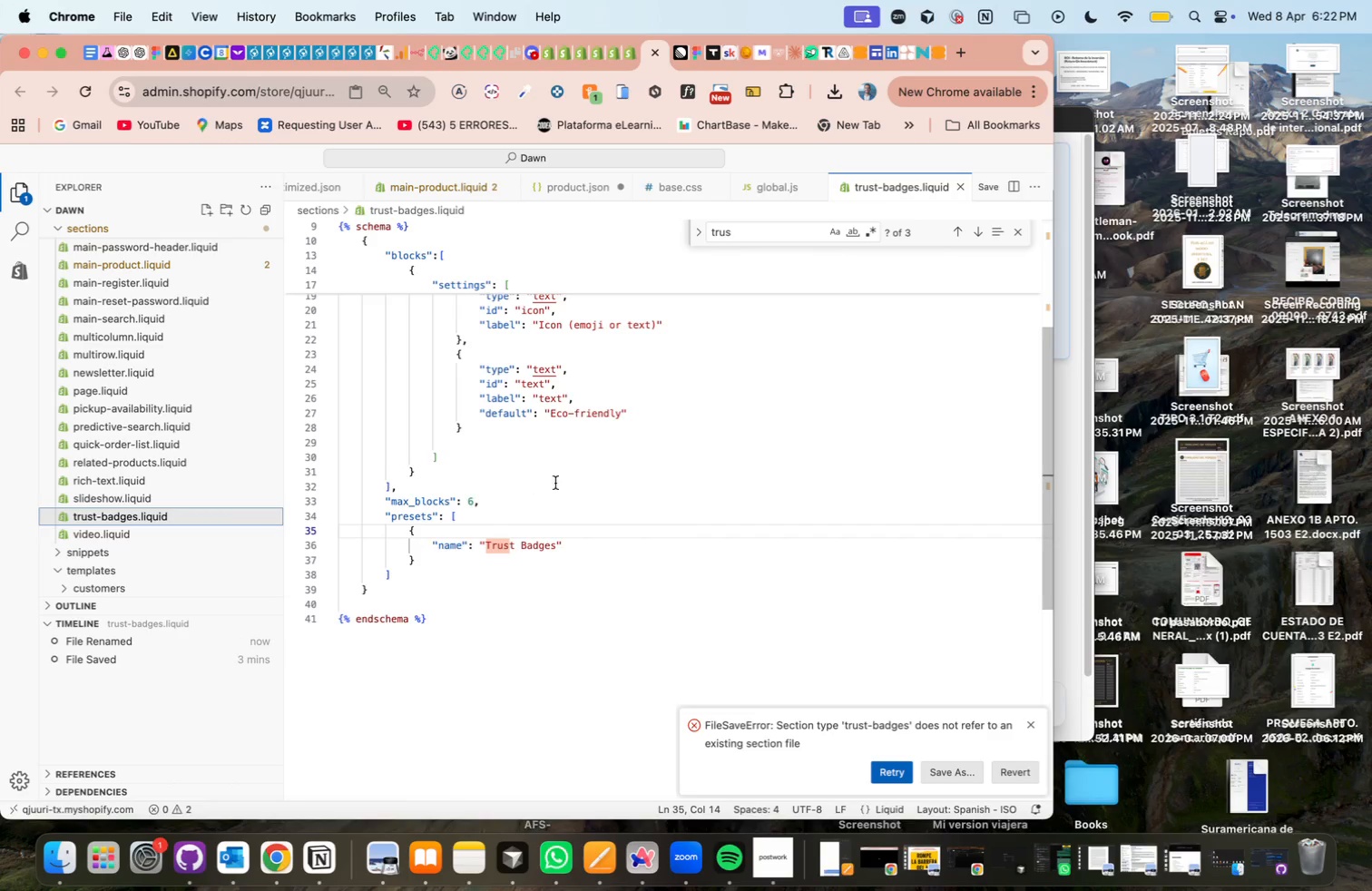 
key(Meta+S)
 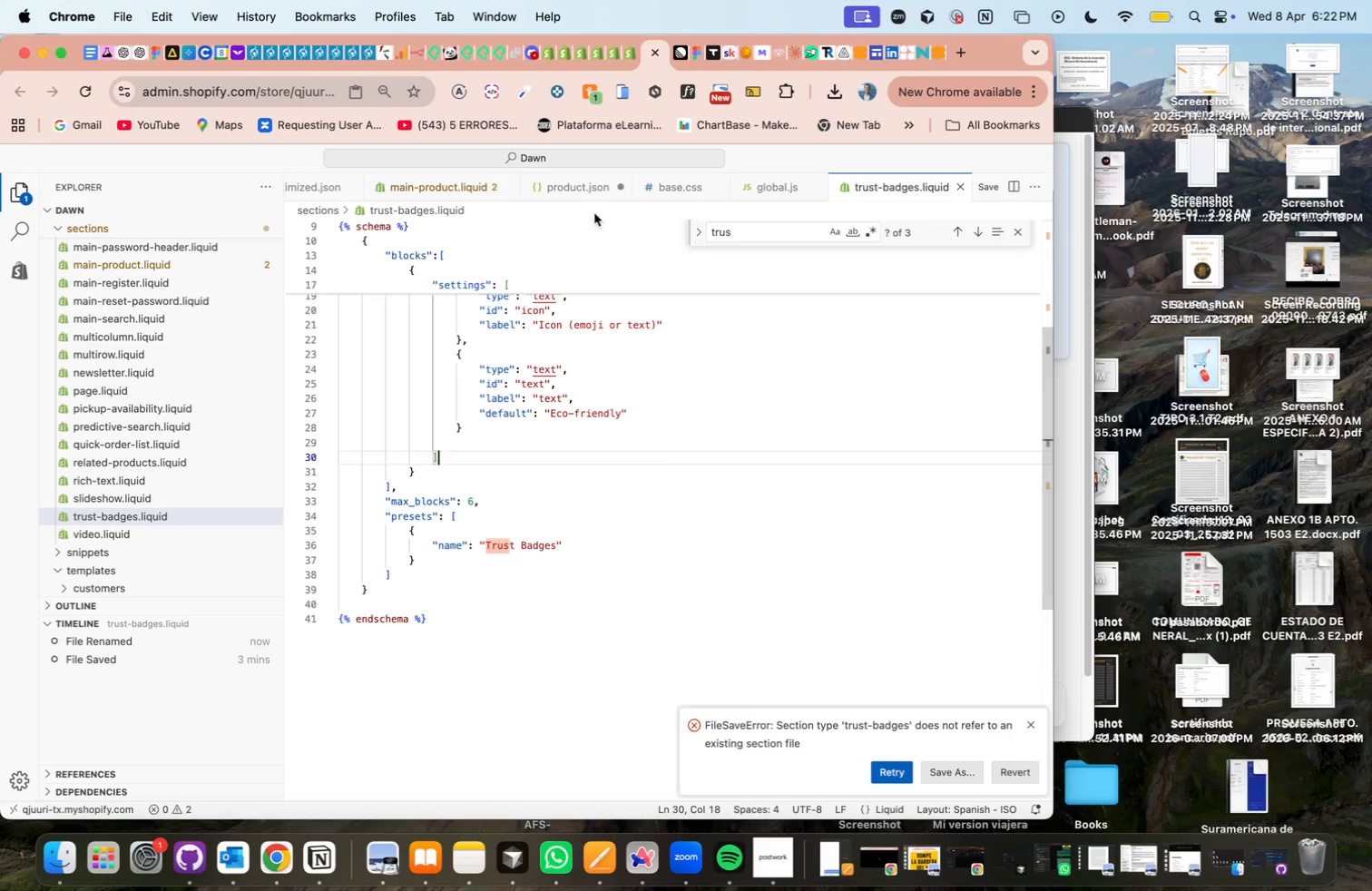 
key(Meta+S)
 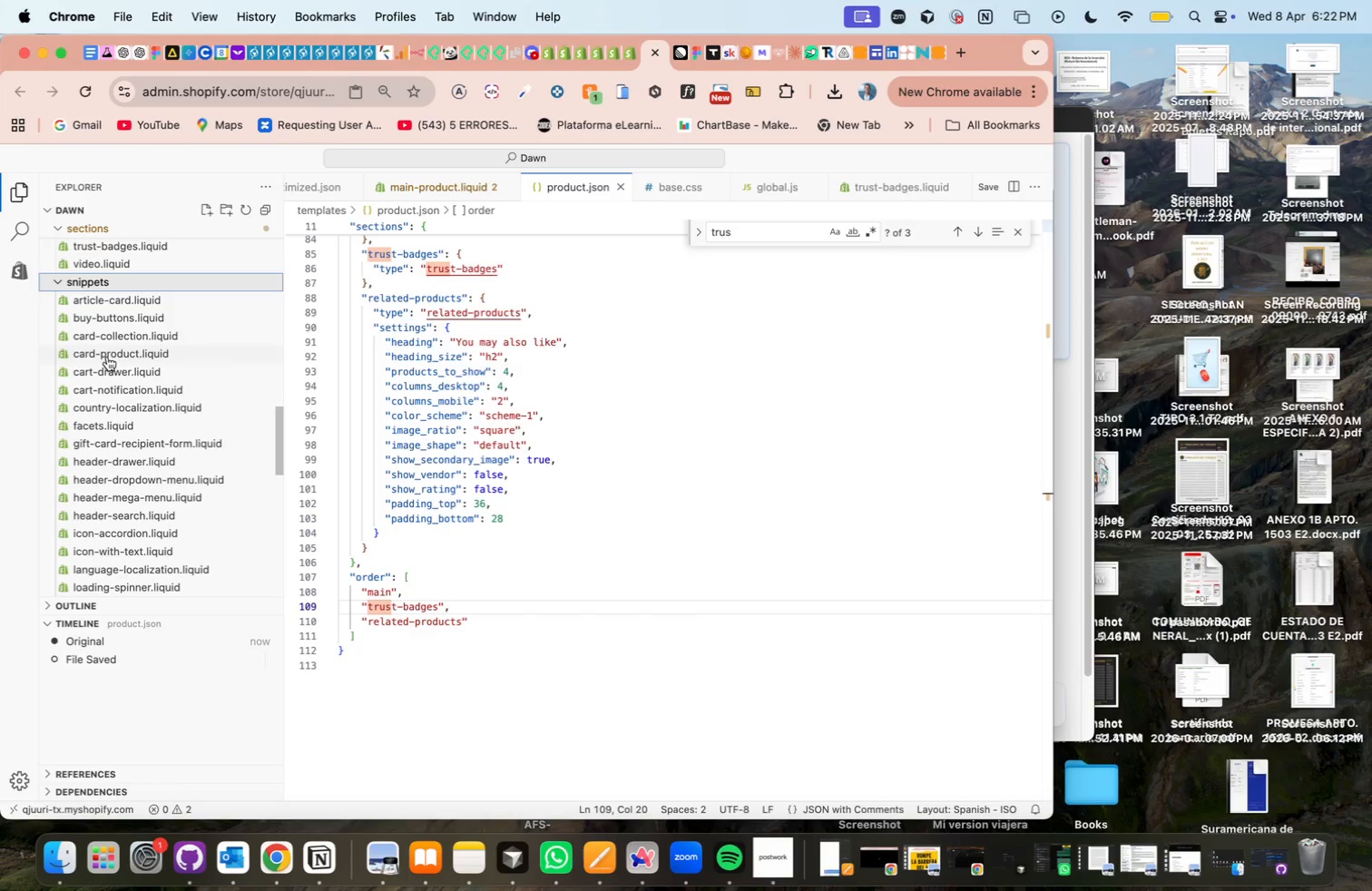 
wait(46.19)
 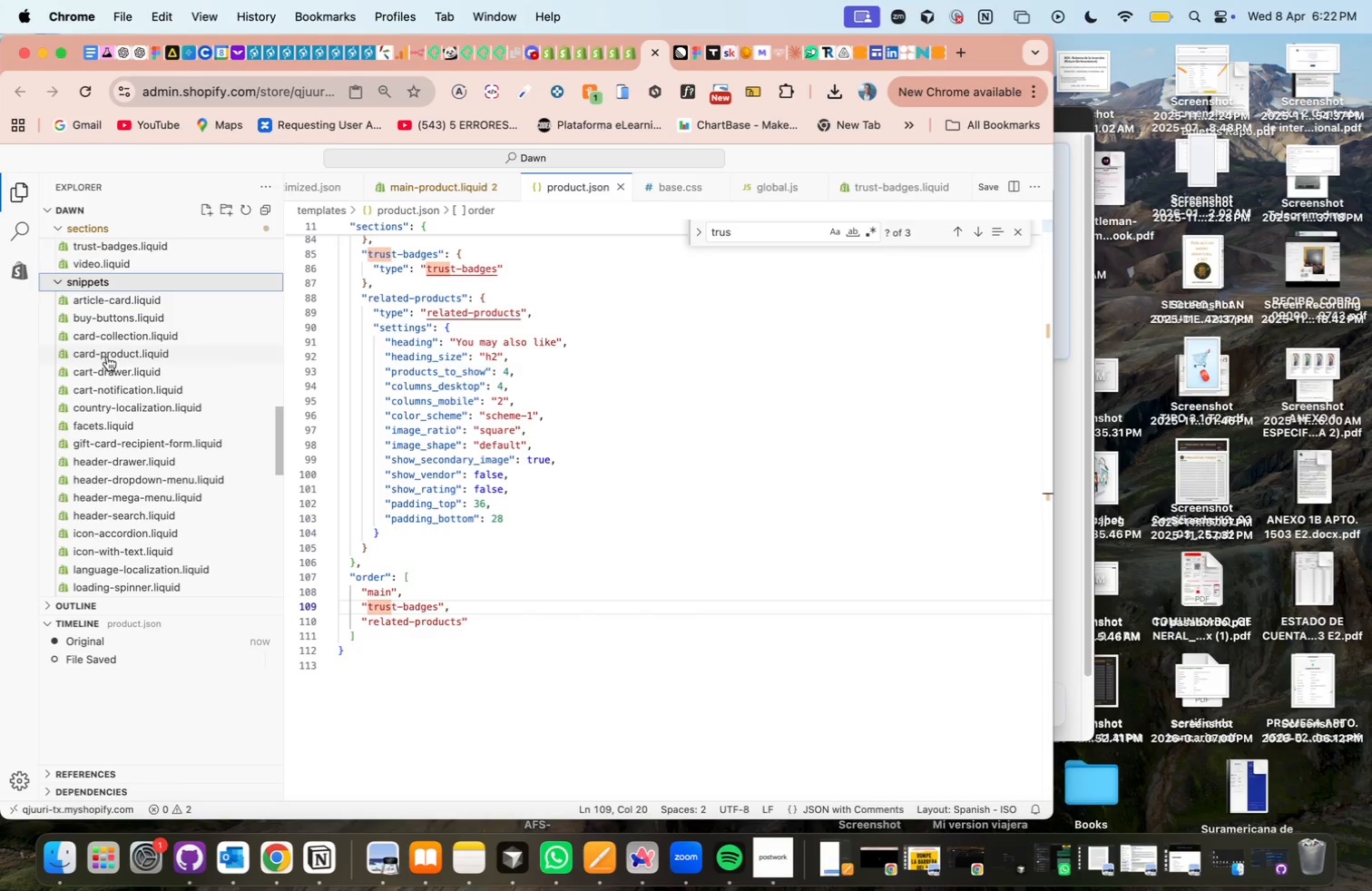 
type(sticky/act.liquid)
 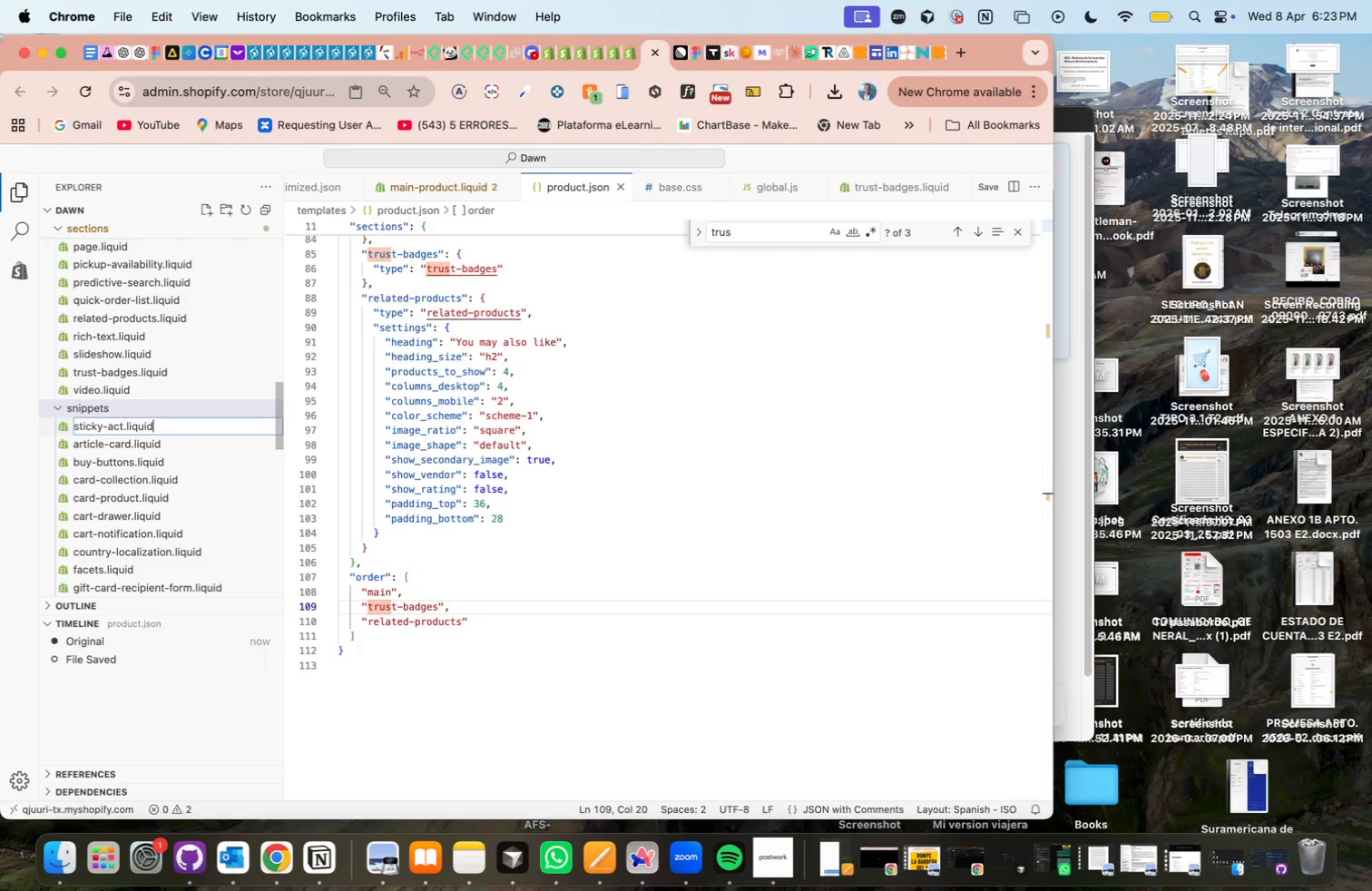 
key(Enter)
 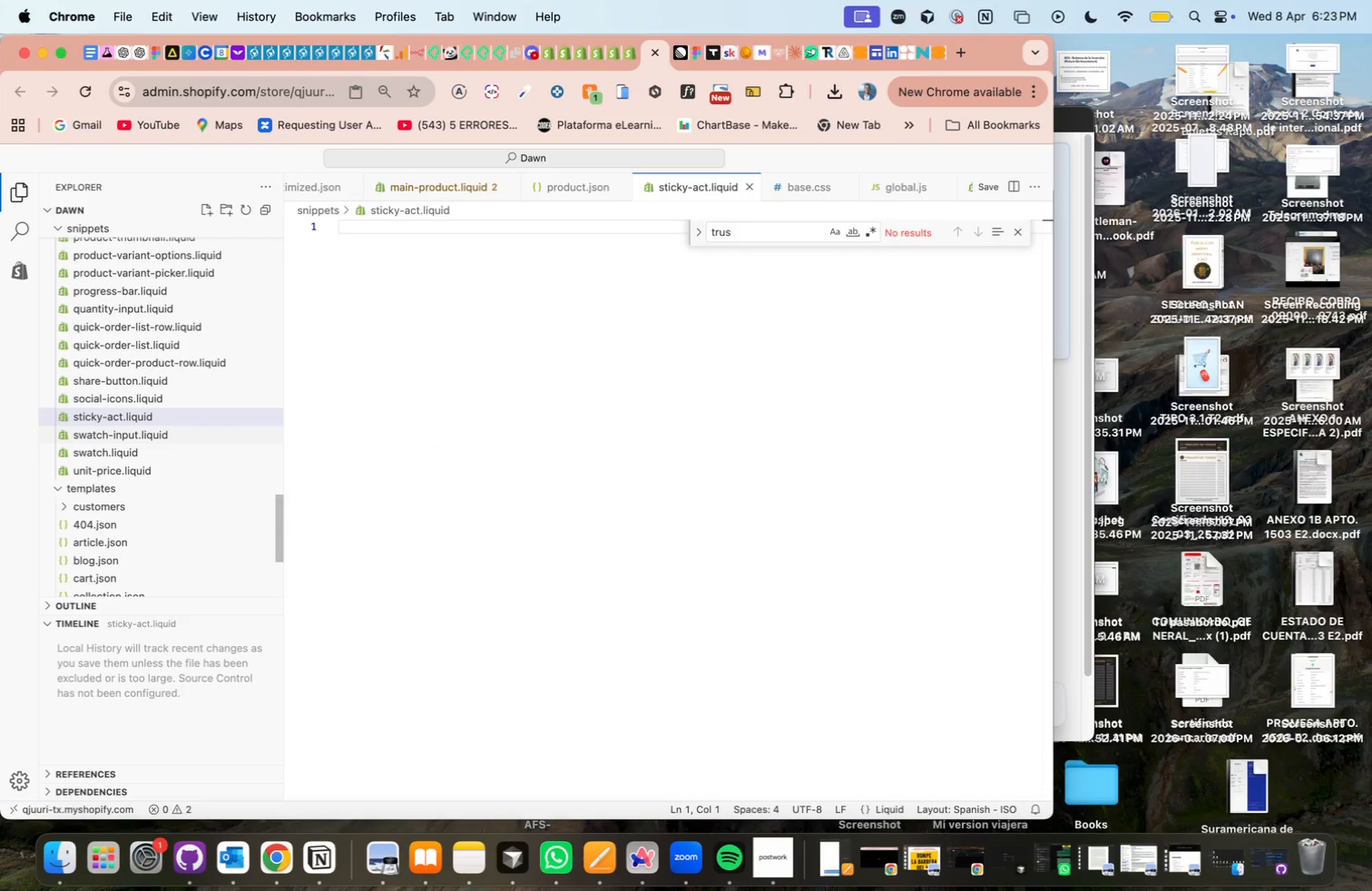 
wait(5.84)
 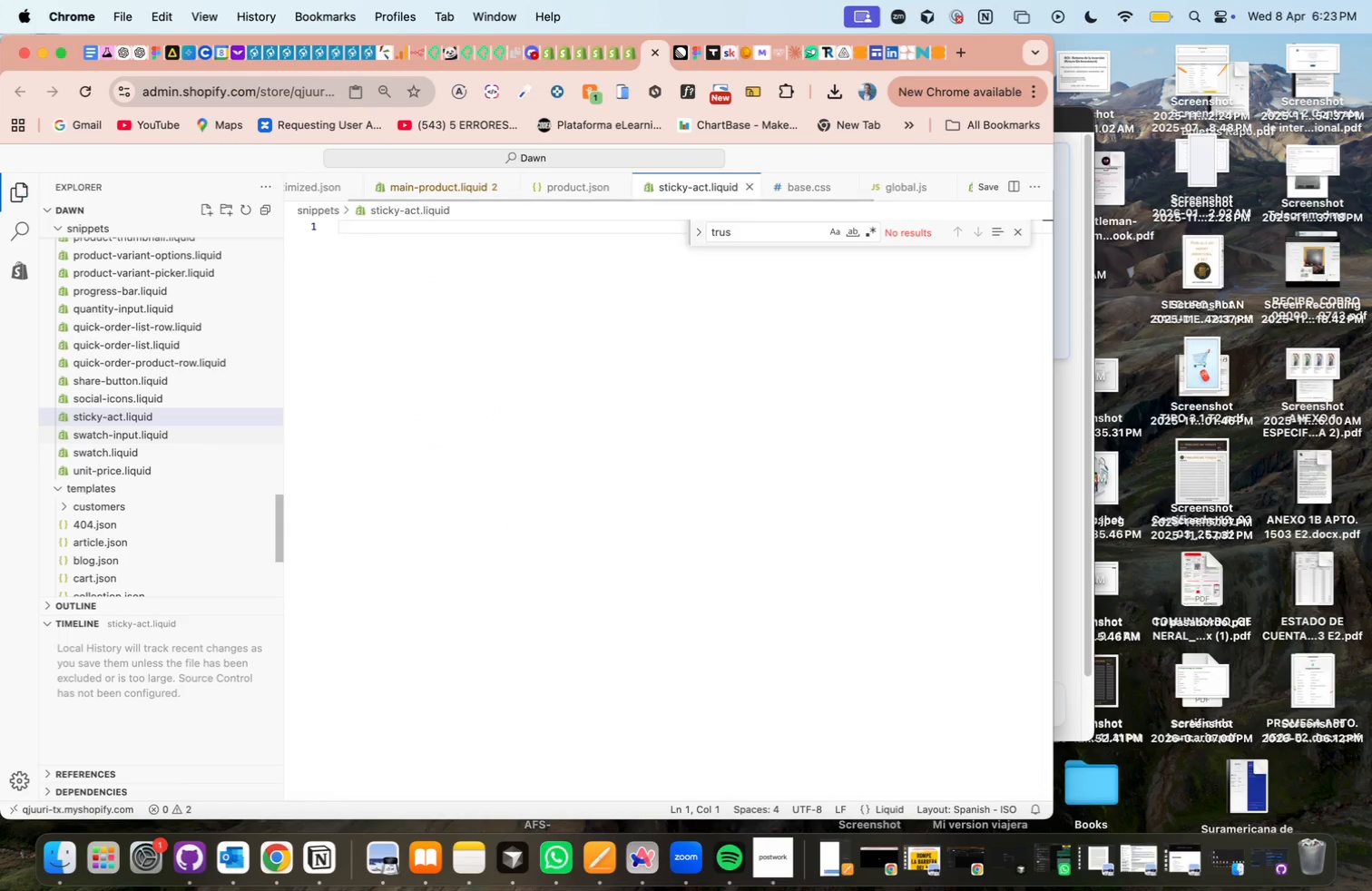 
left_click([438, 187])
 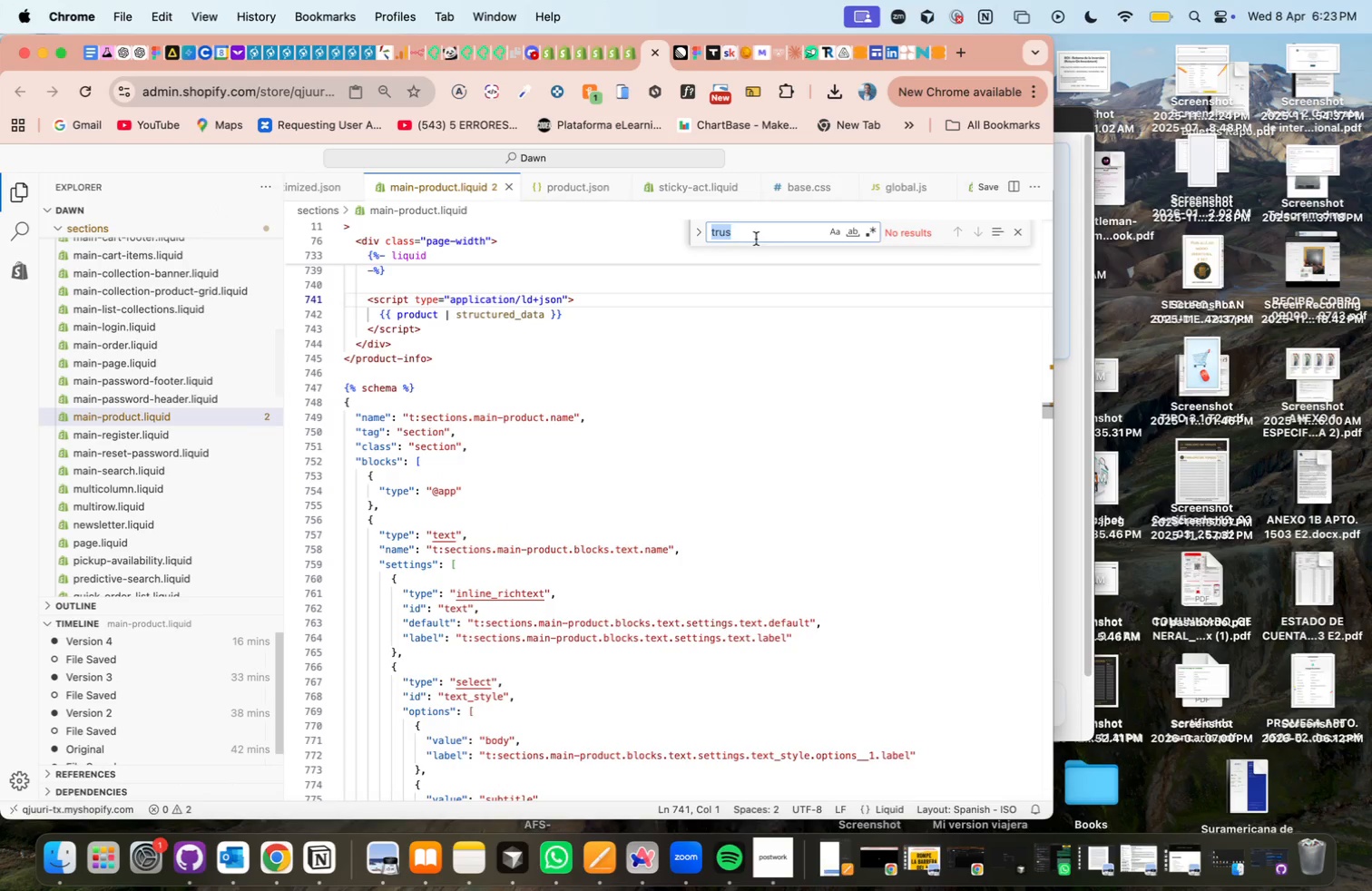 
type(sticky)
 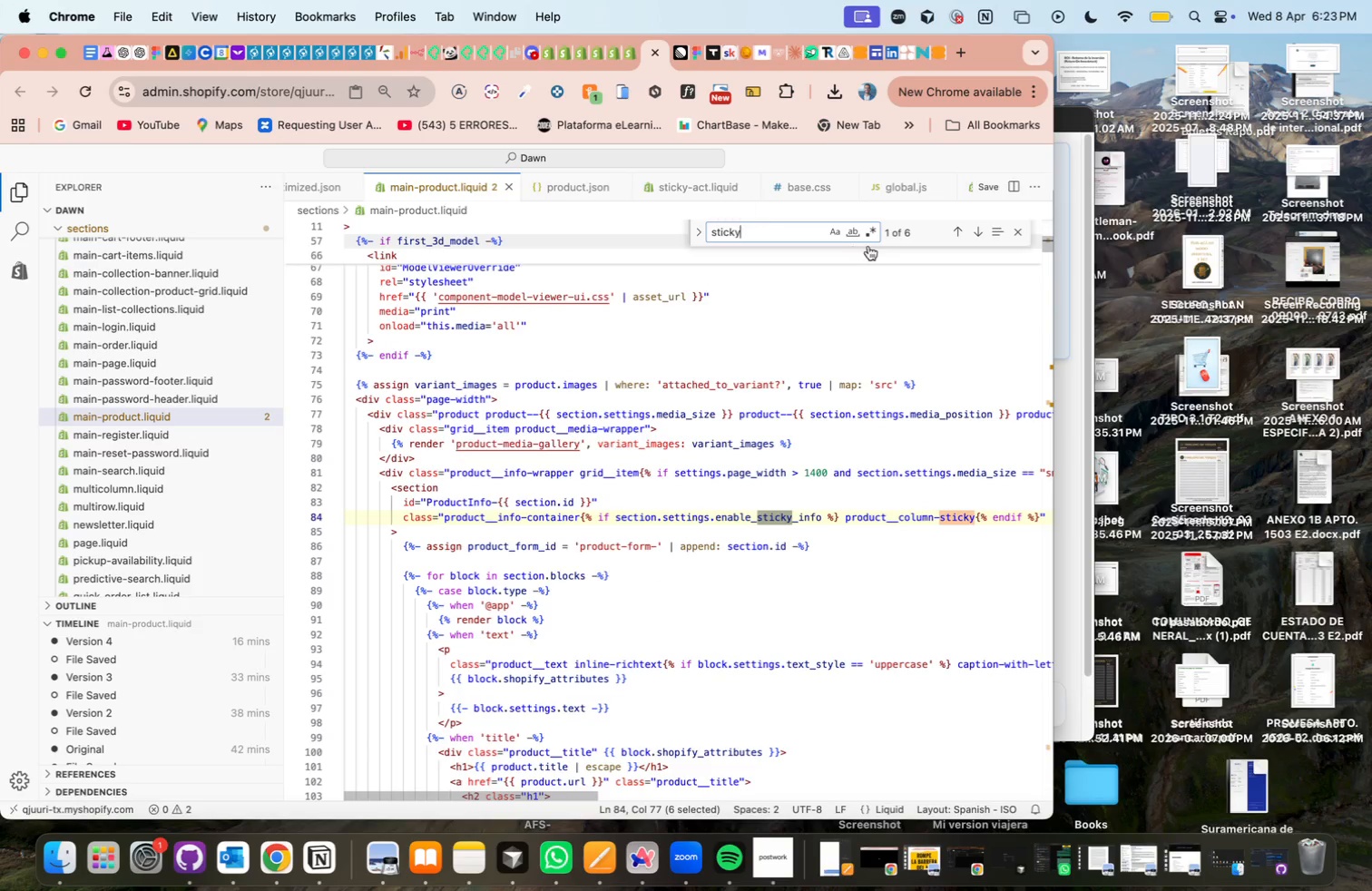 
left_click([982, 230])
 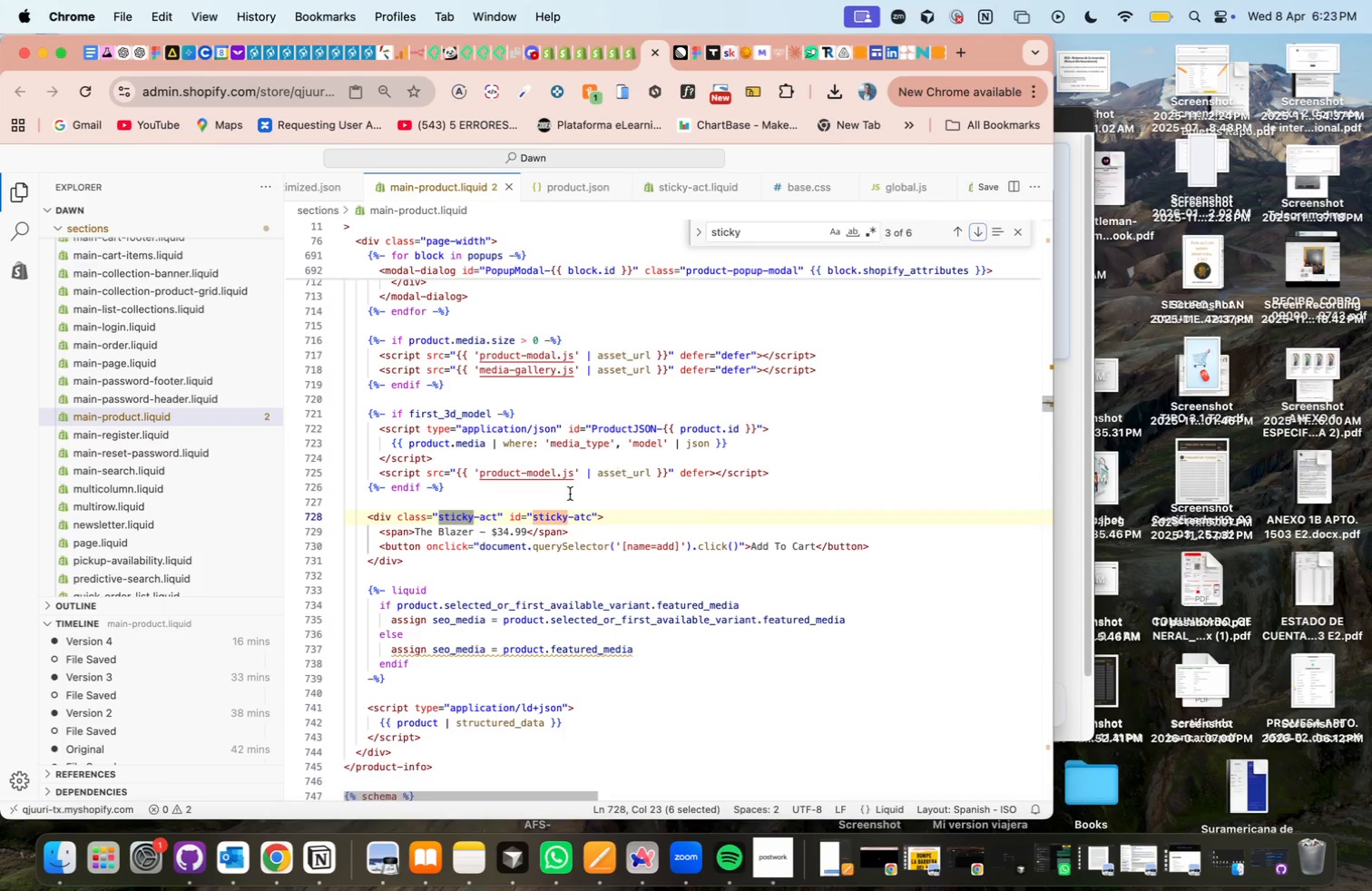 
left_click_drag(start_coordinate=[429, 560], to_coordinate=[360, 515])
 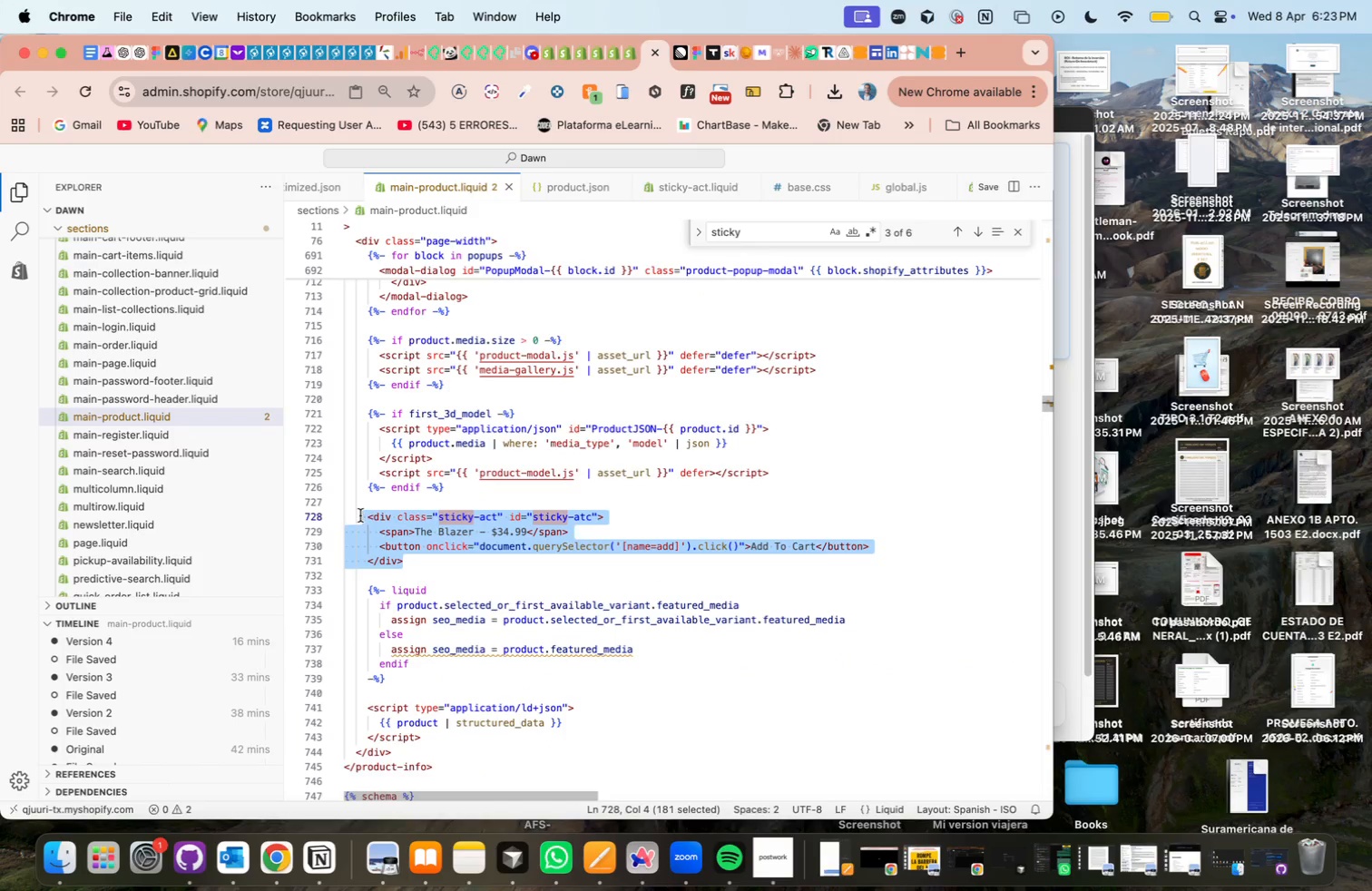 
key(Meta+X)
 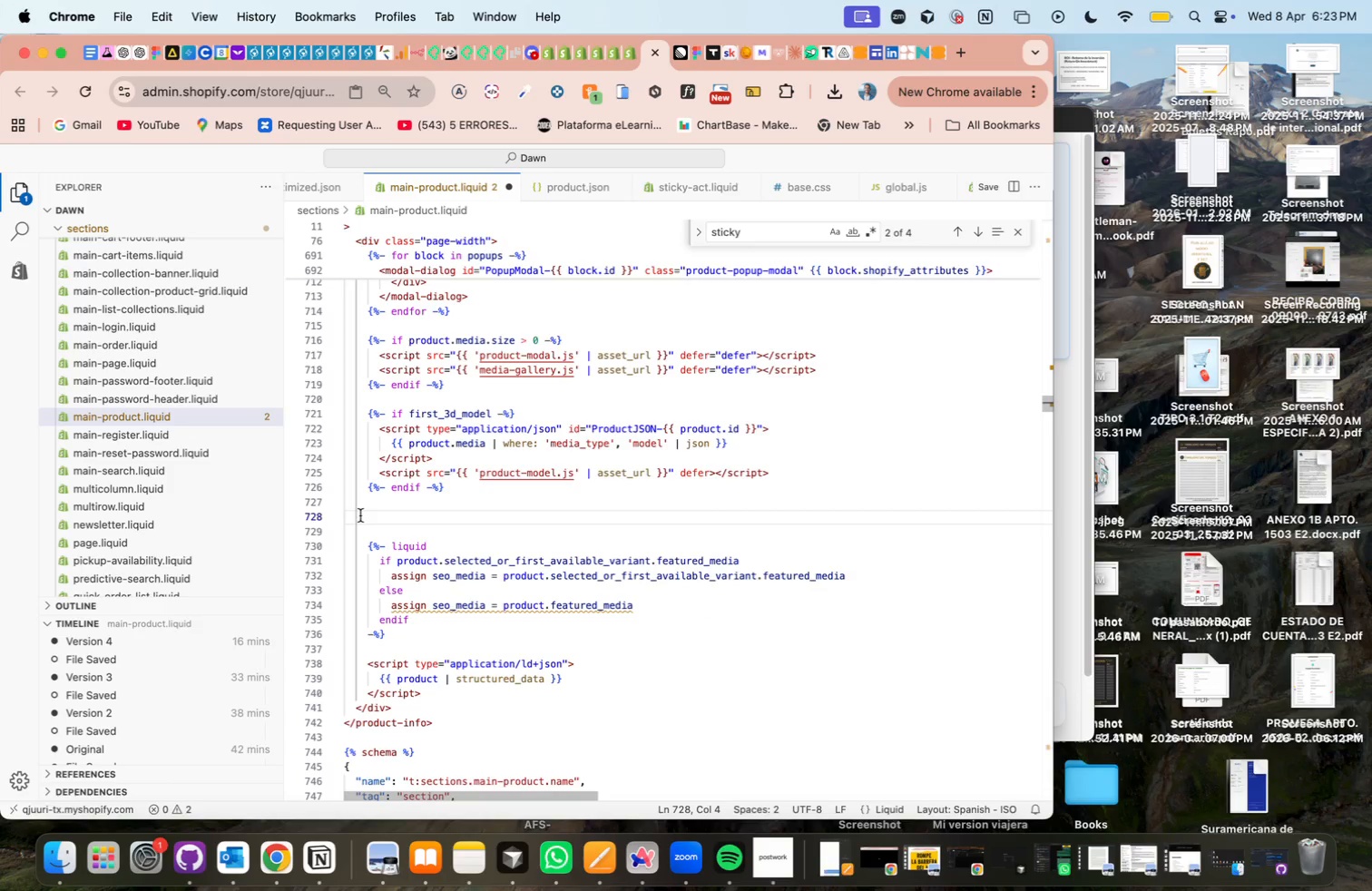 
key(Backspace)
 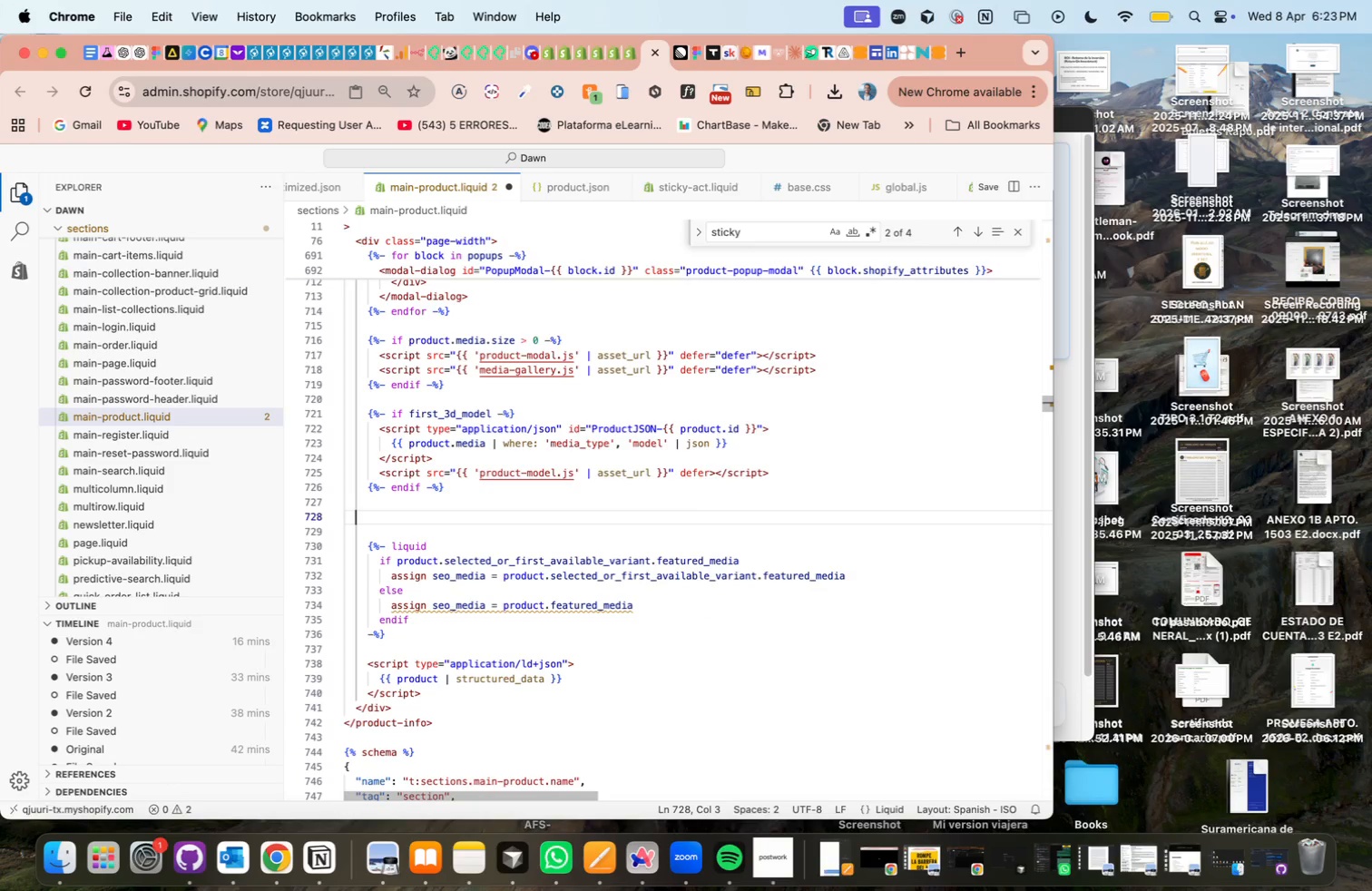 
key(Backspace)
 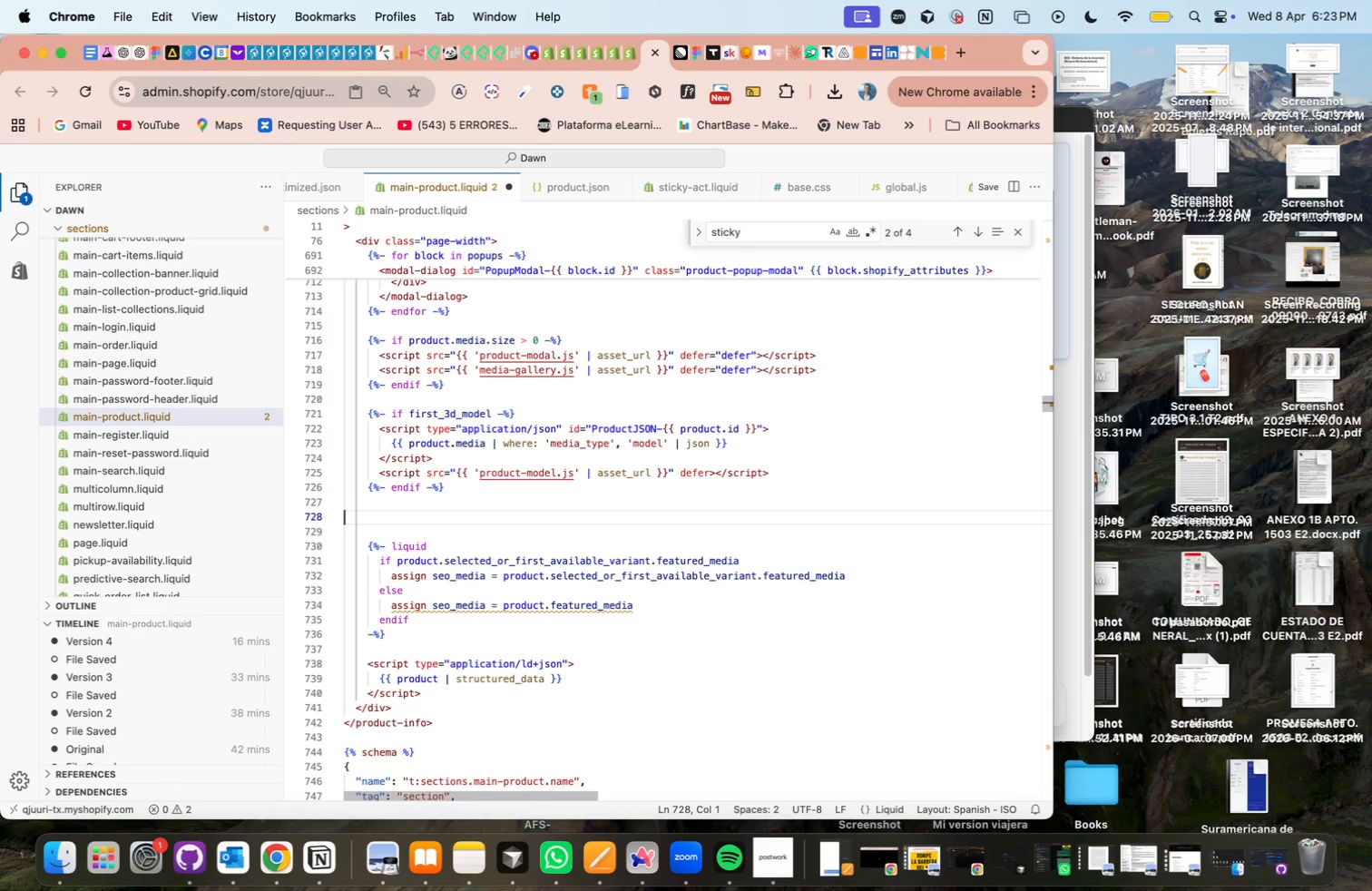 
key(Backspace)
 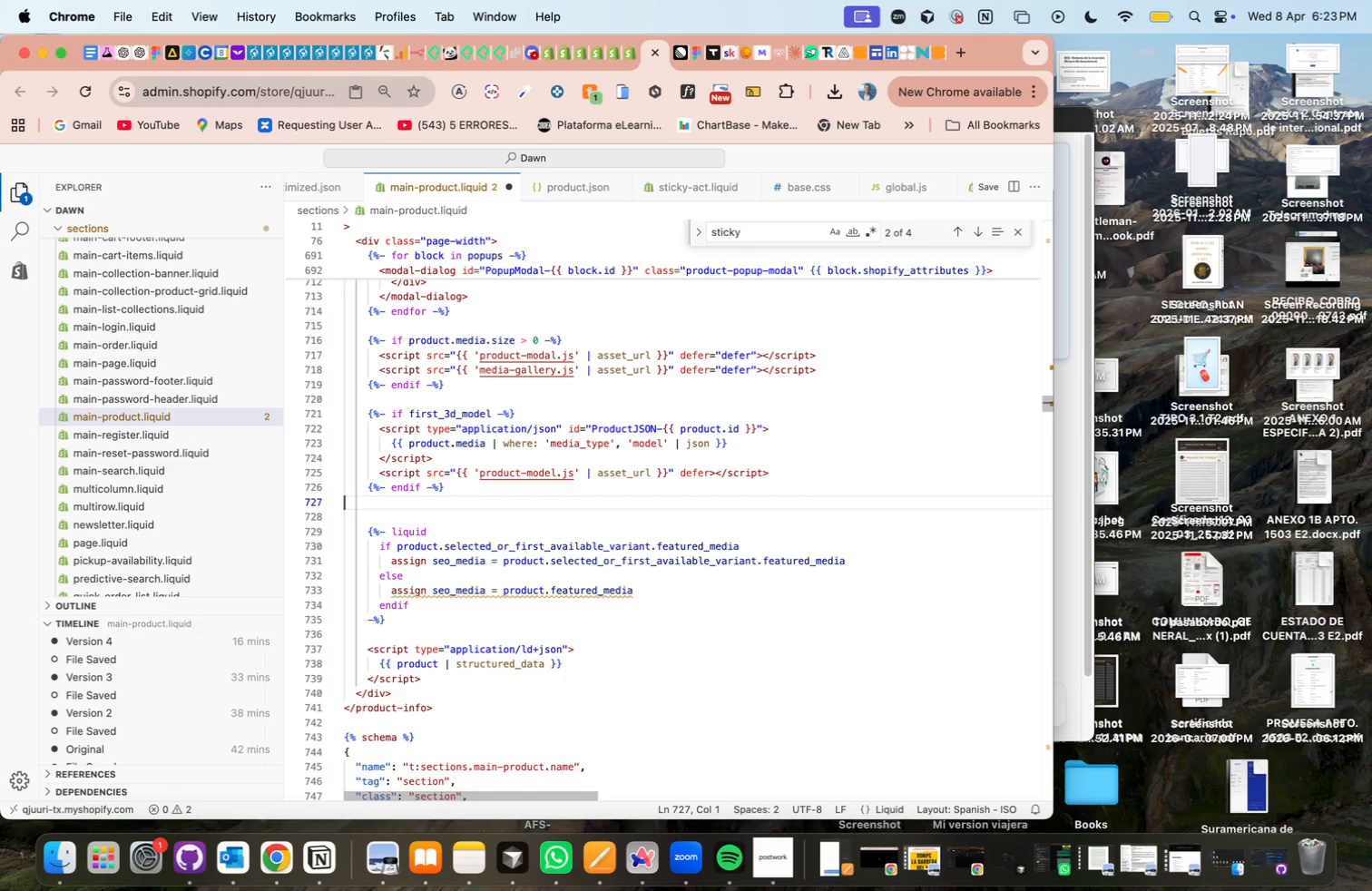 
key(Backspace)
 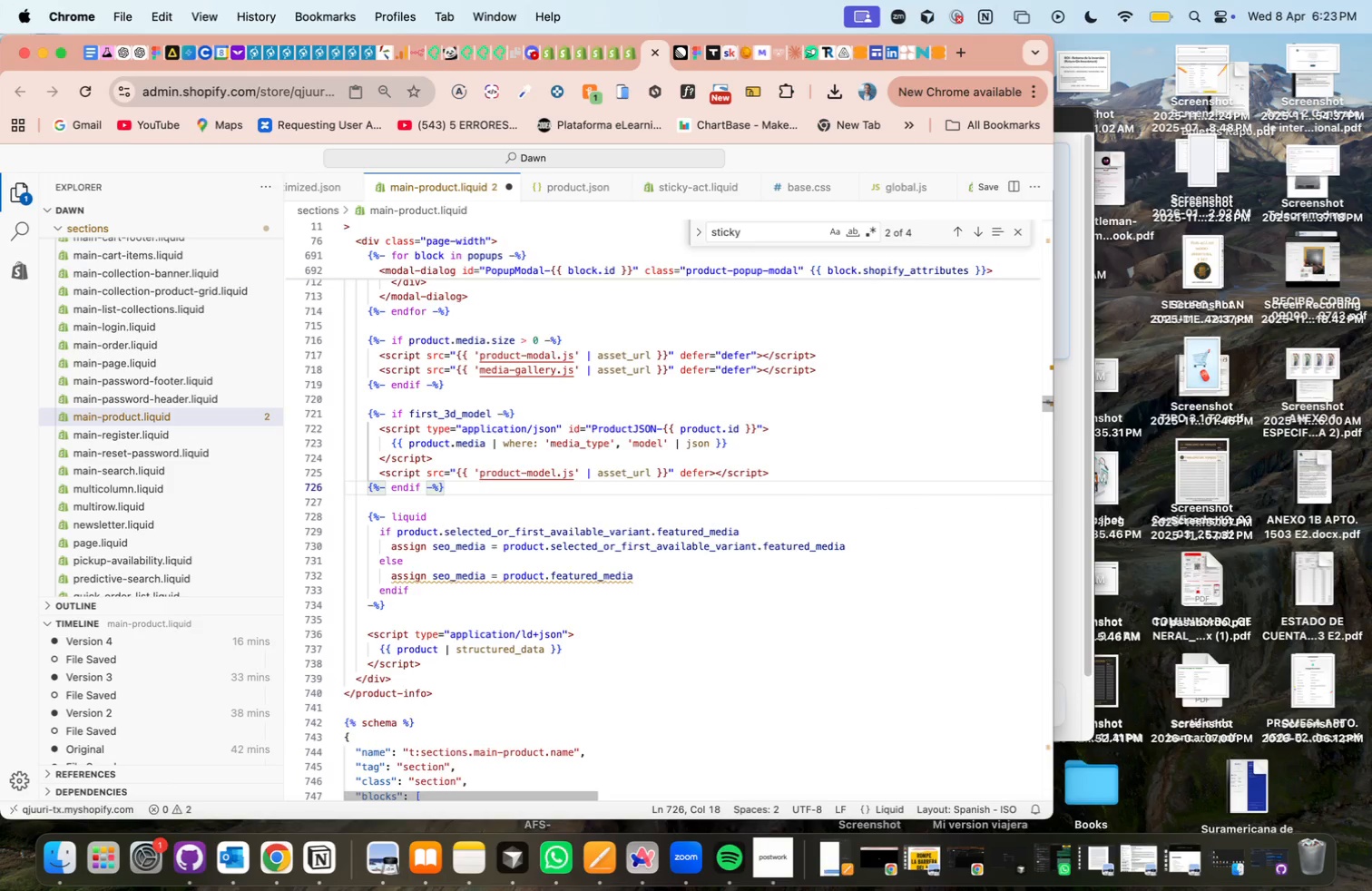 
key(Meta+S)
 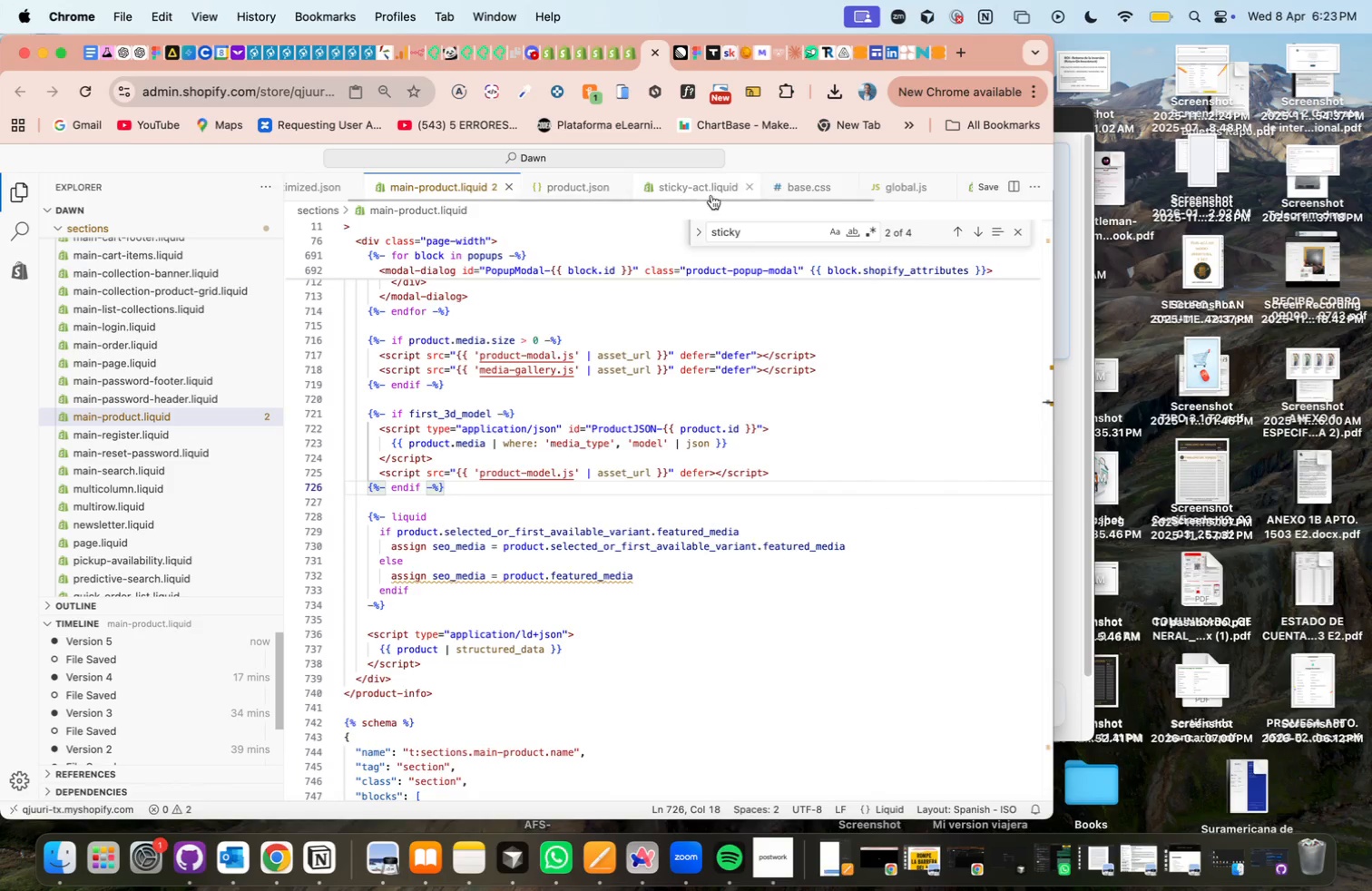 
left_click([696, 189])
 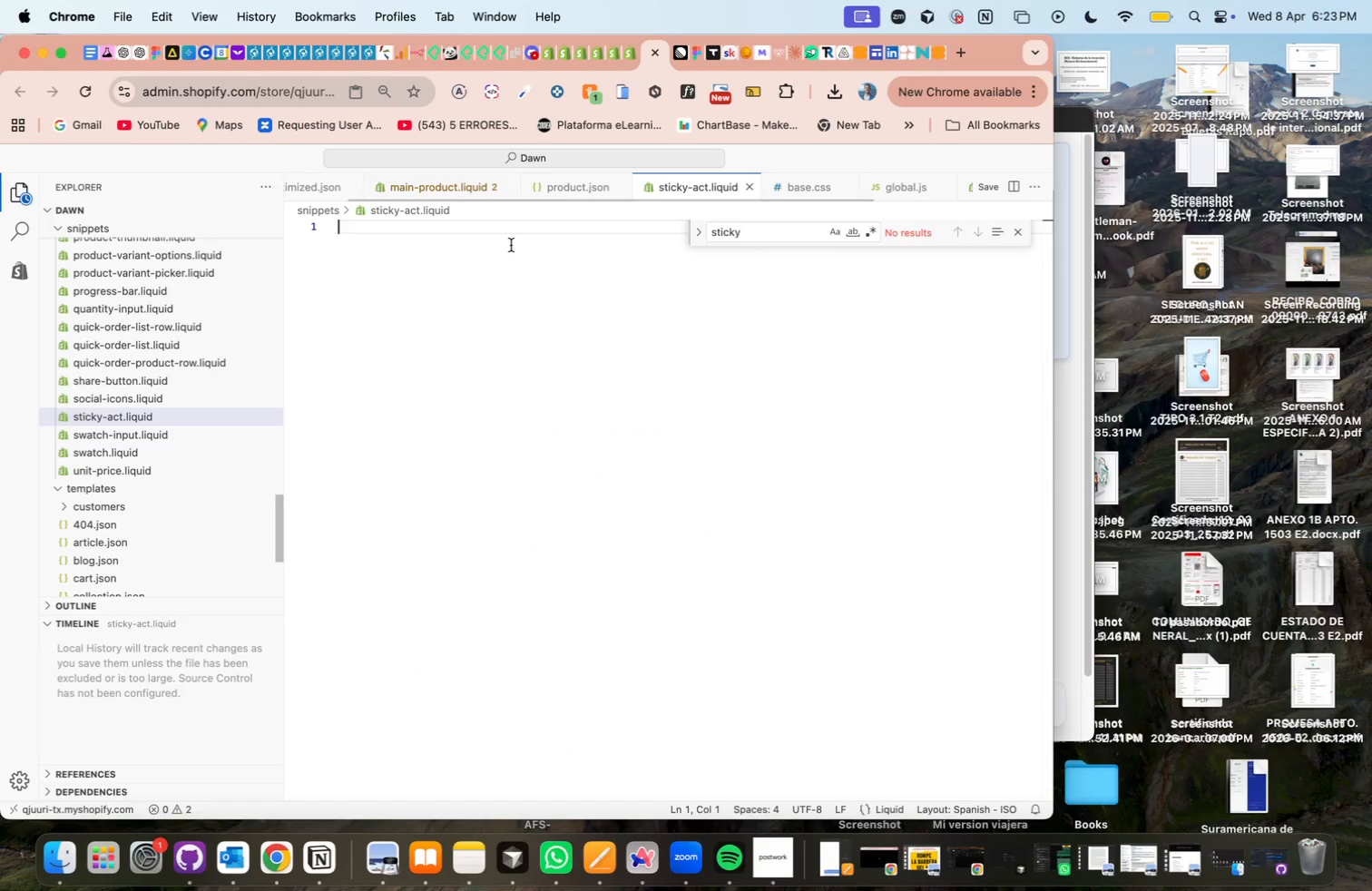 
key(Meta+V)
 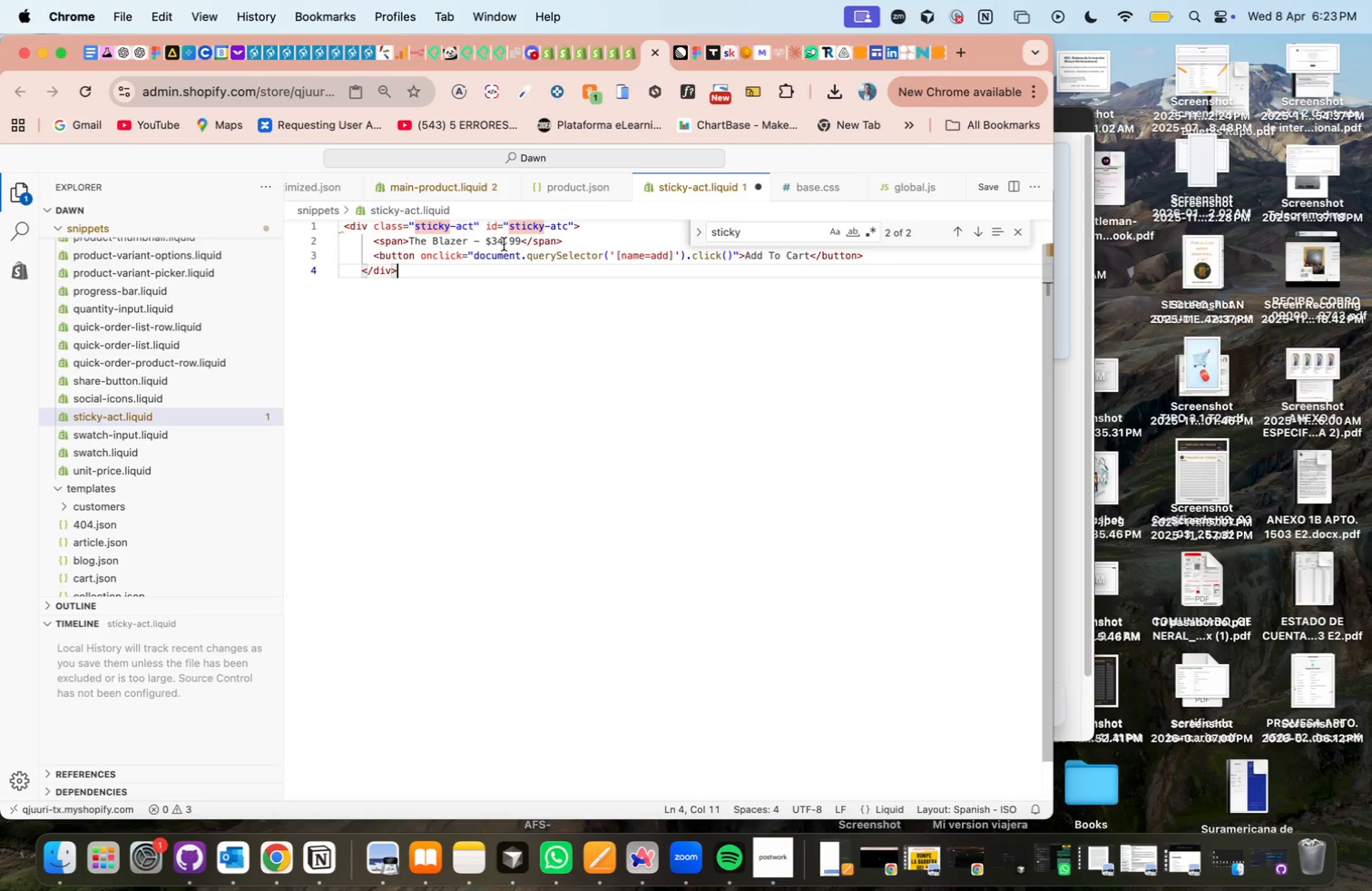 
wait(5.53)
 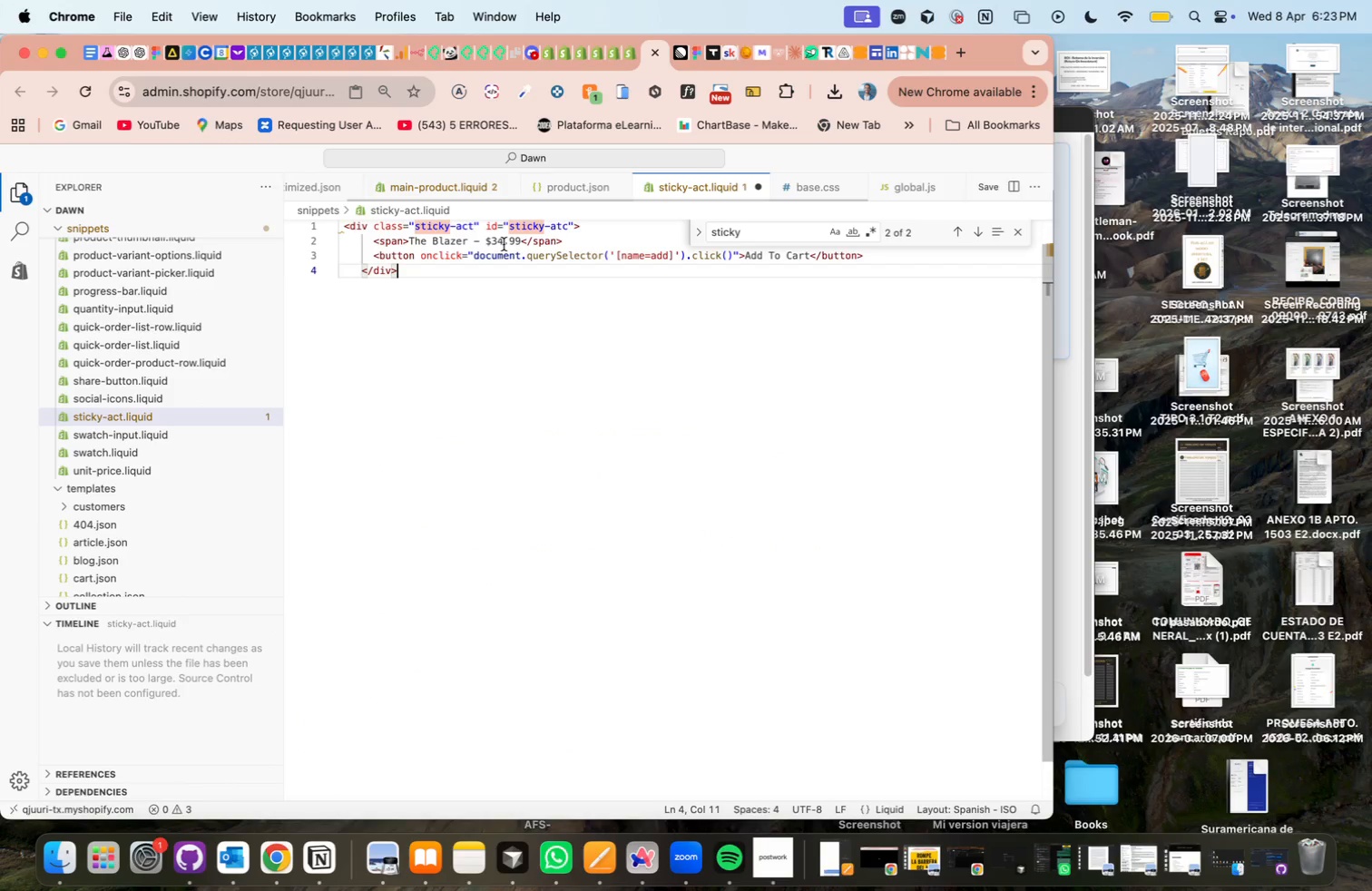 
left_click_drag(start_coordinate=[520, 241], to_coordinate=[410, 241])
 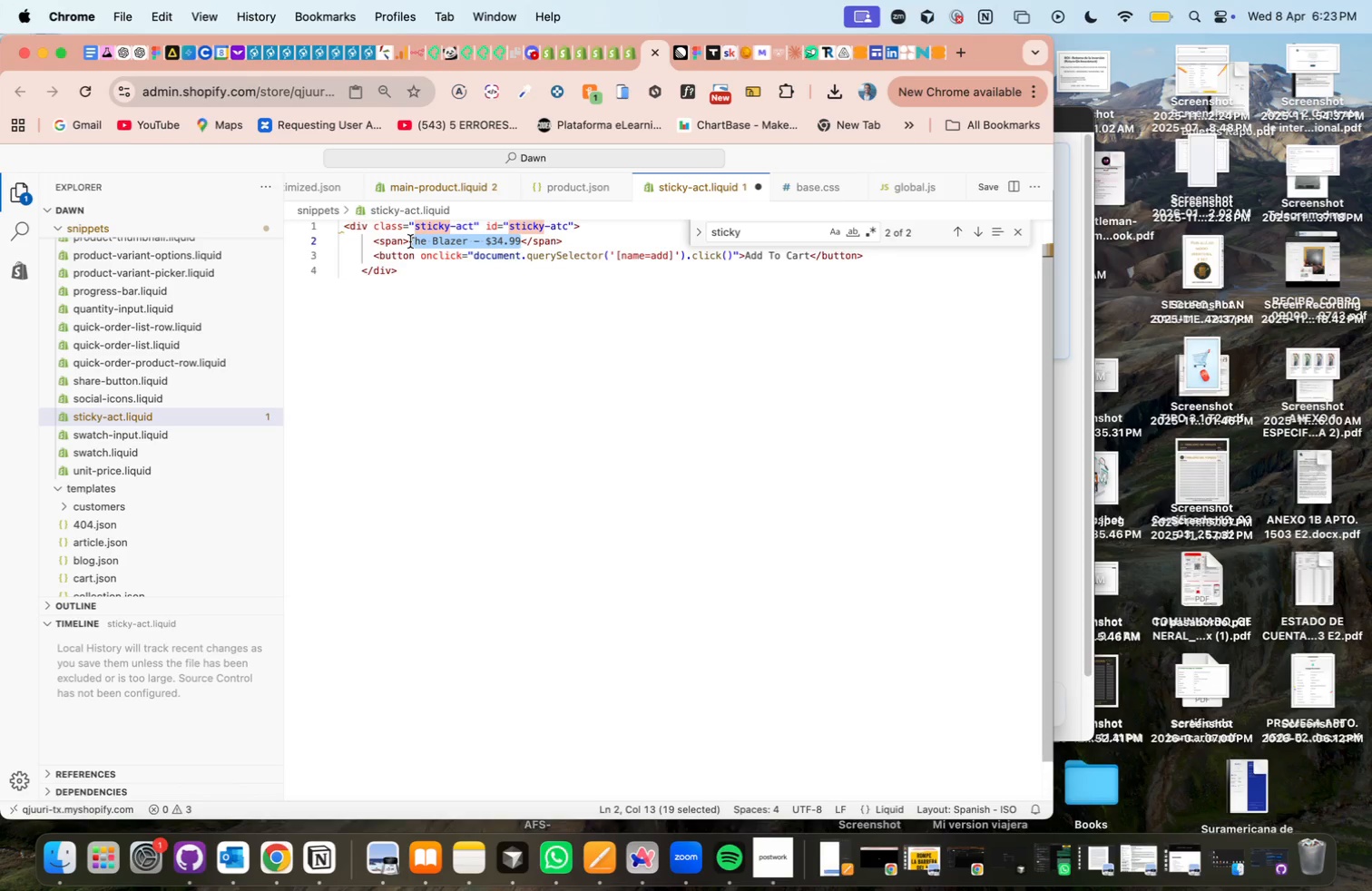 
key(Quote)
 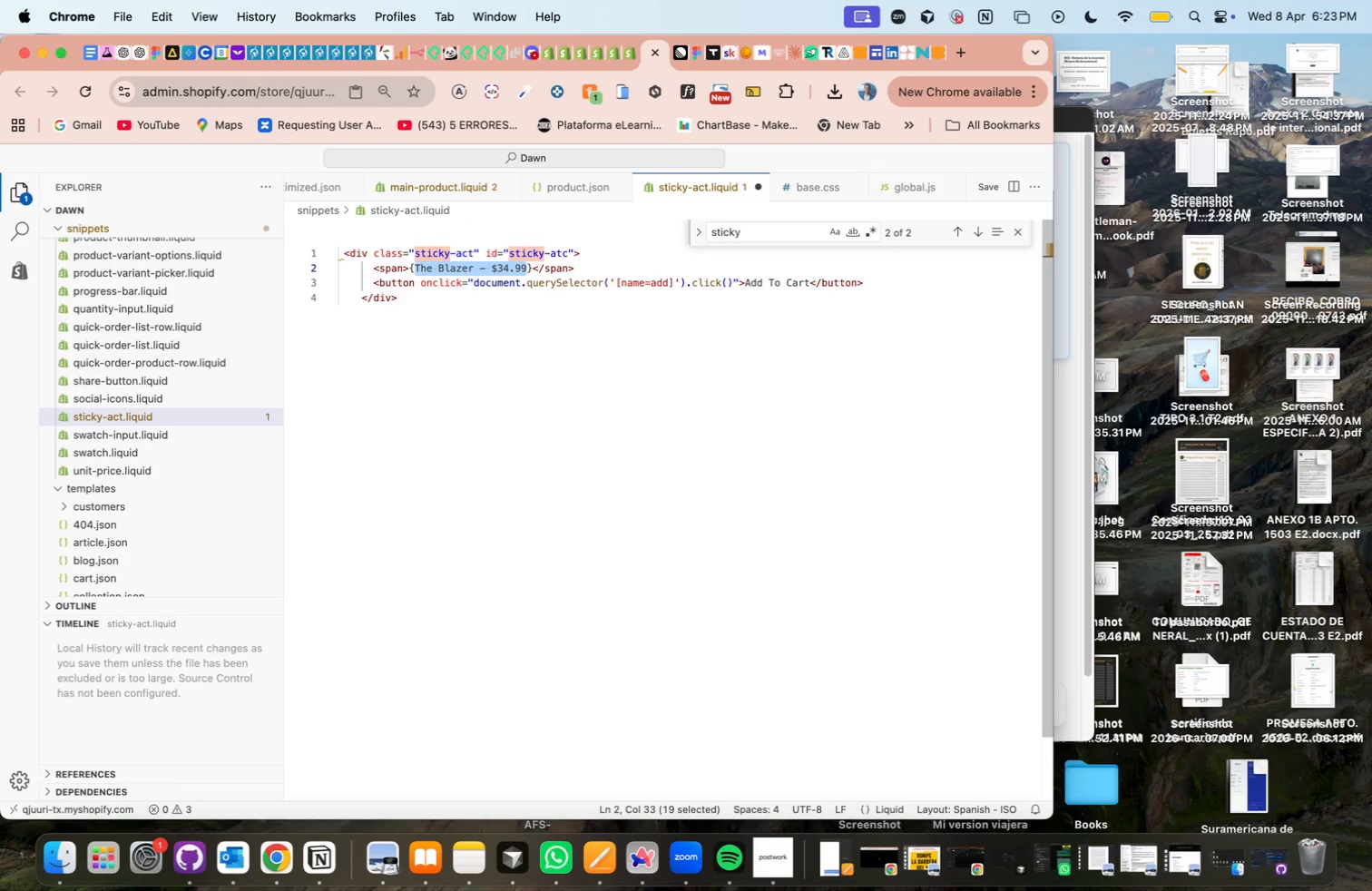 
key(Quote)
 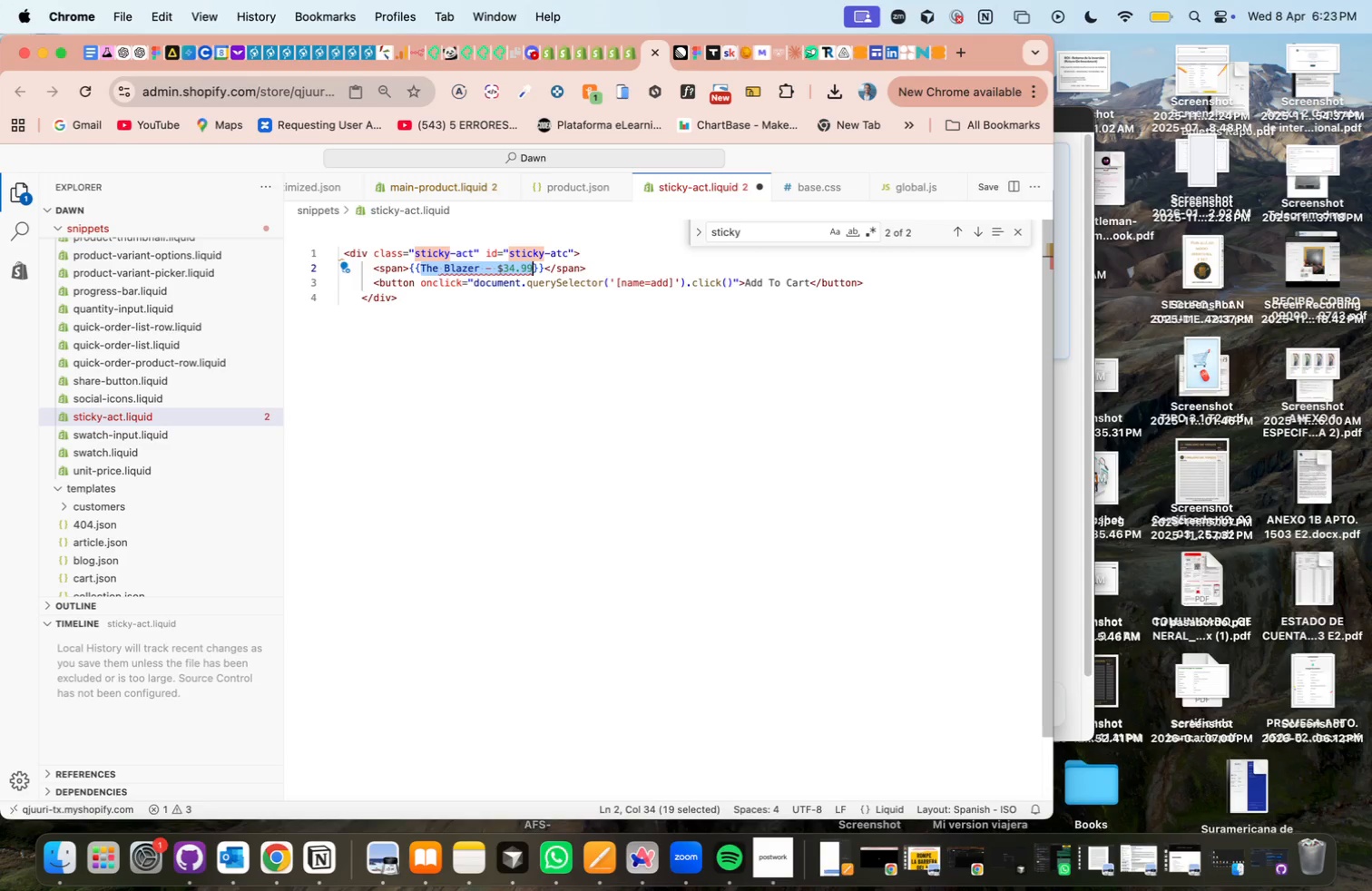 
type(produc.title)
 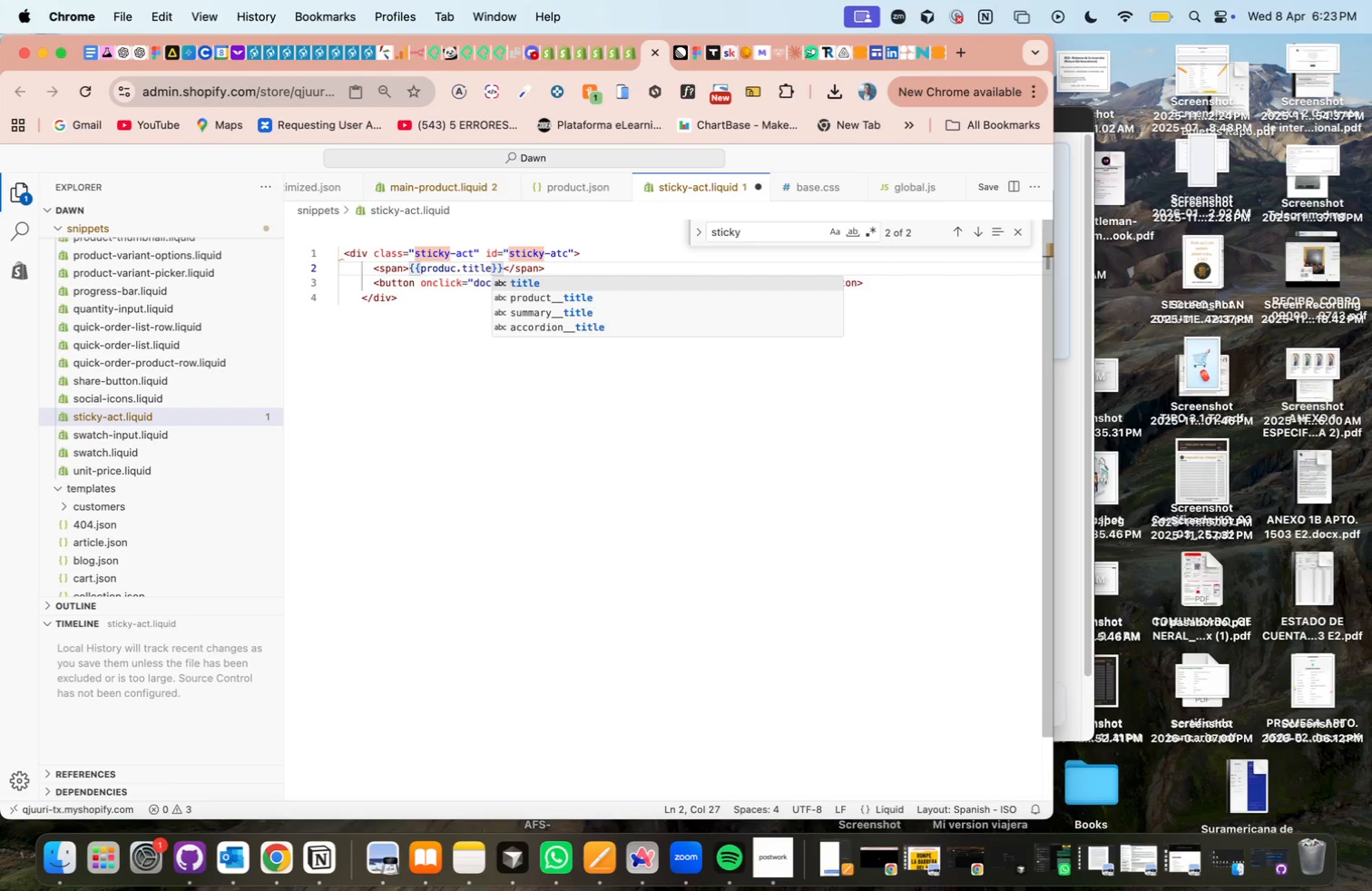 
key(ArrowRight)
 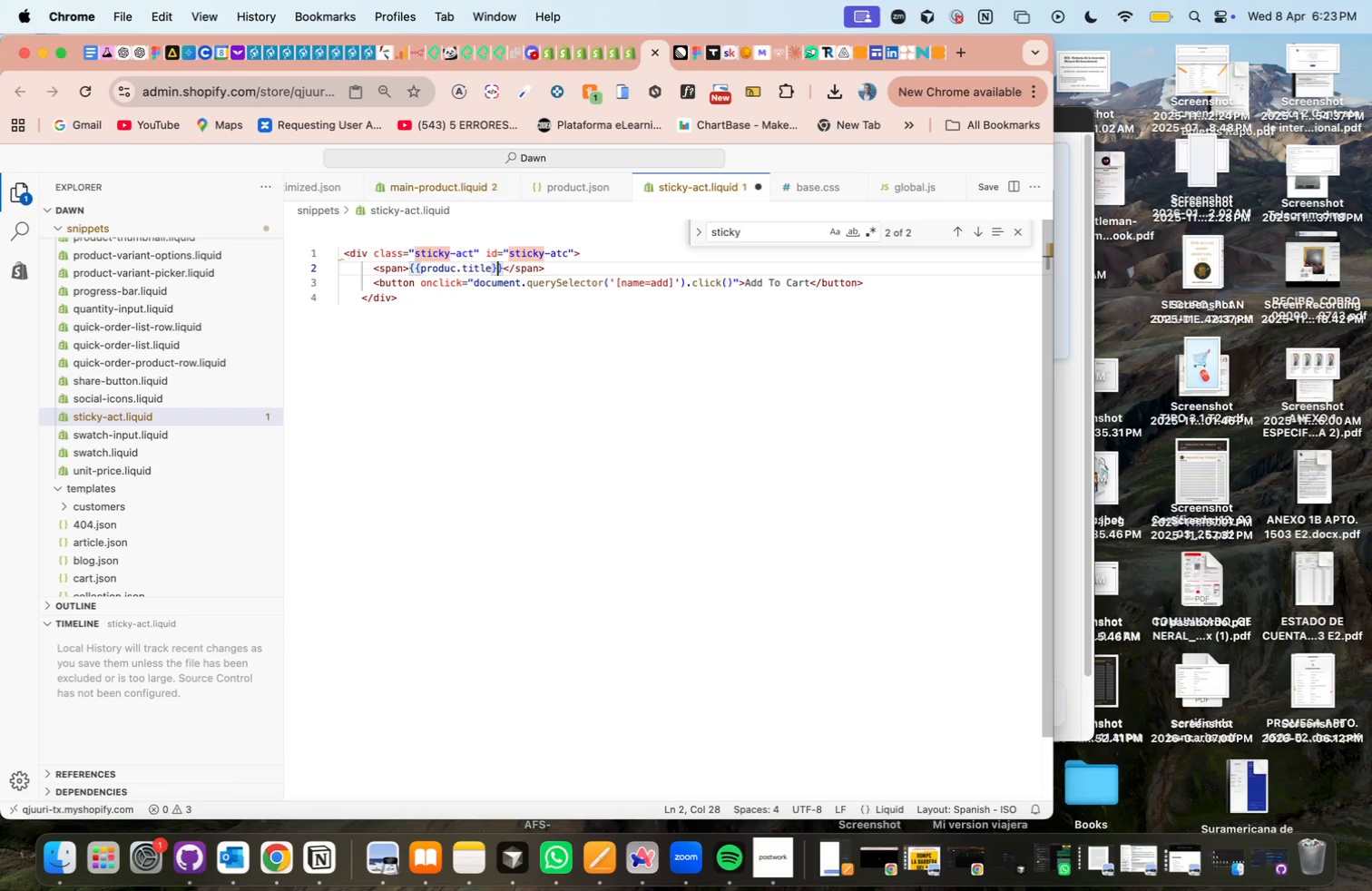 
key(ArrowRight)
 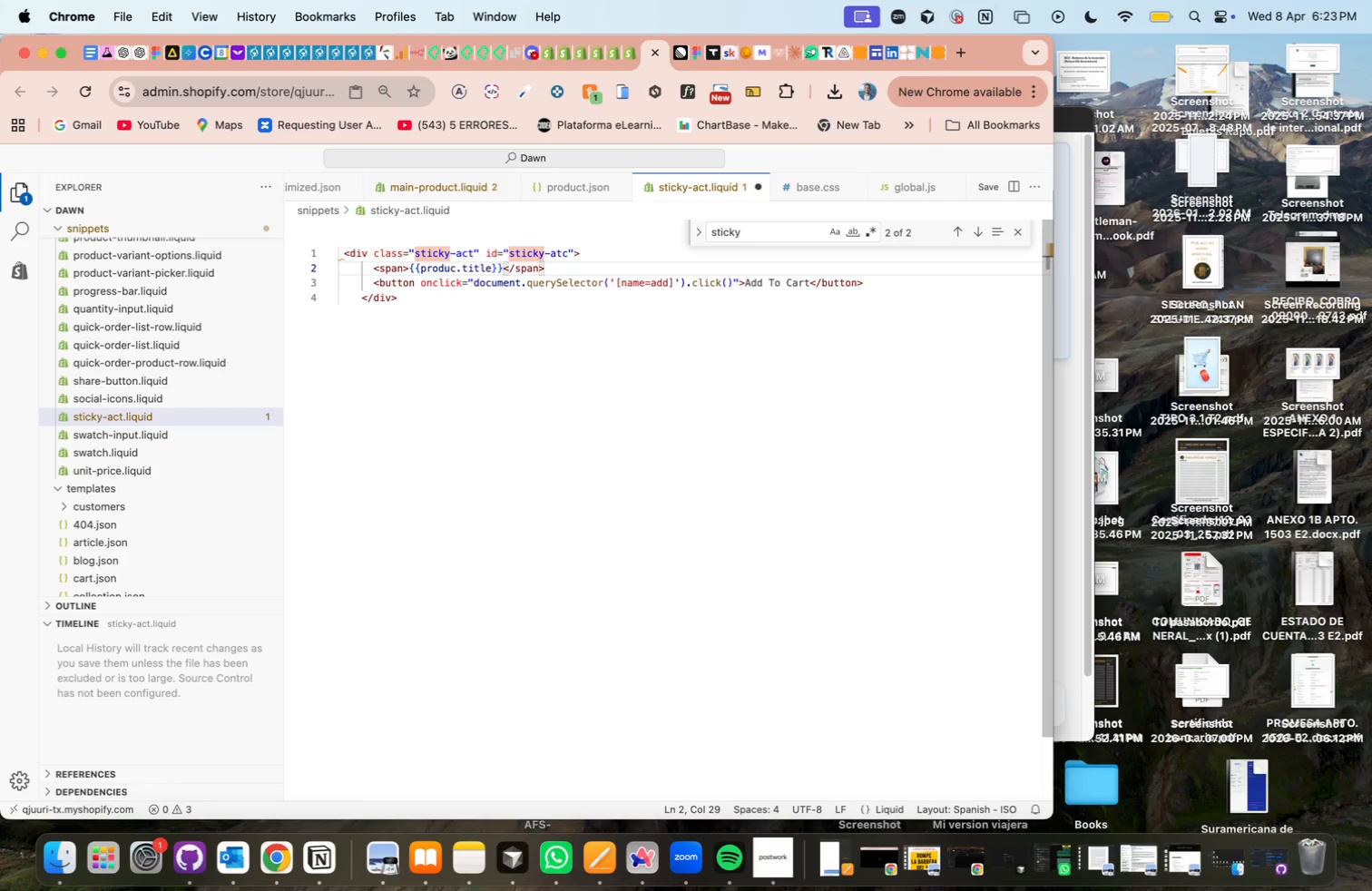 
type( ''product.price [Fn]money)
 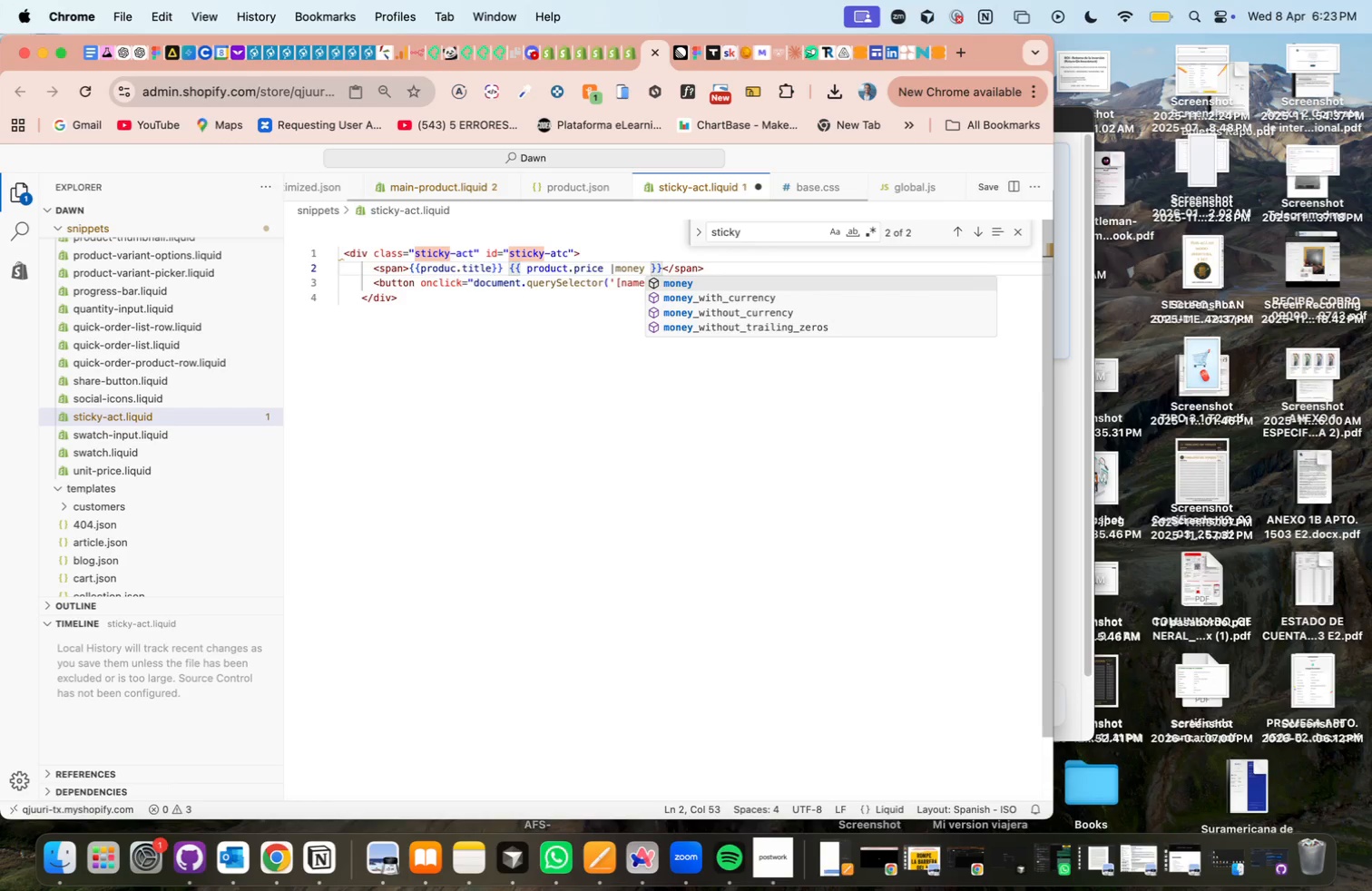 
key(ArrowLeft)
 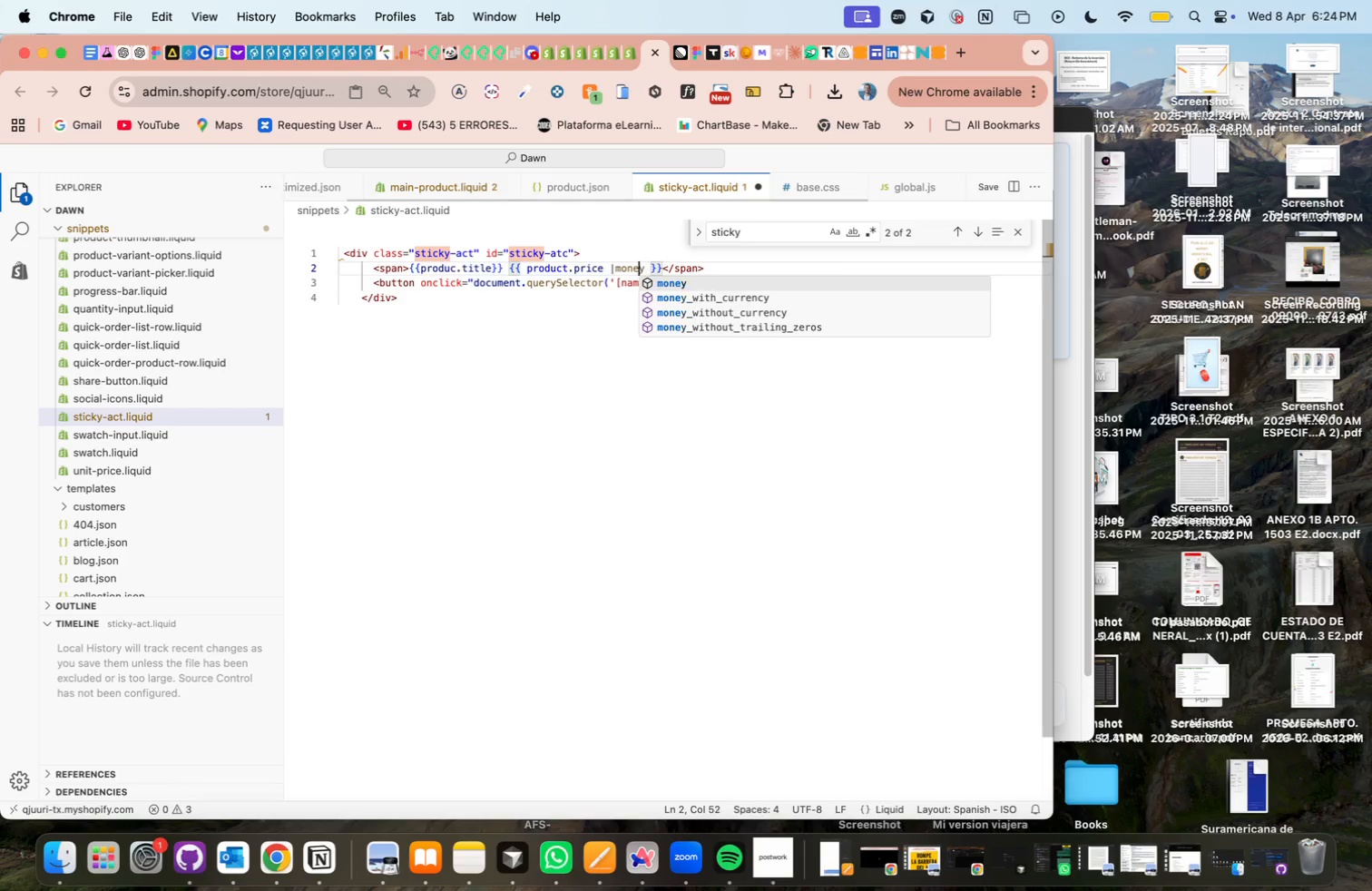 
key(ArrowLeft)
 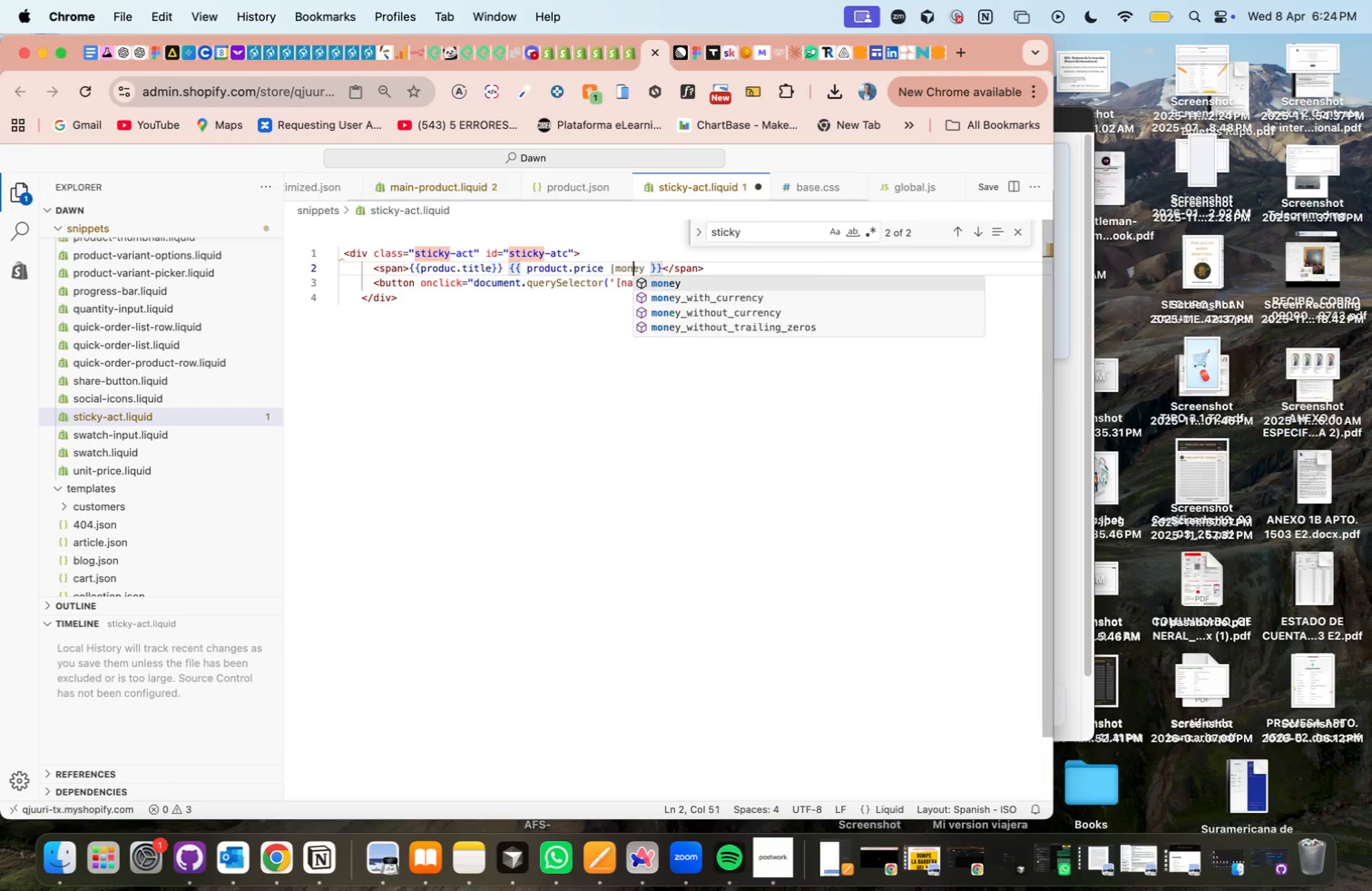 
key(ArrowLeft)
 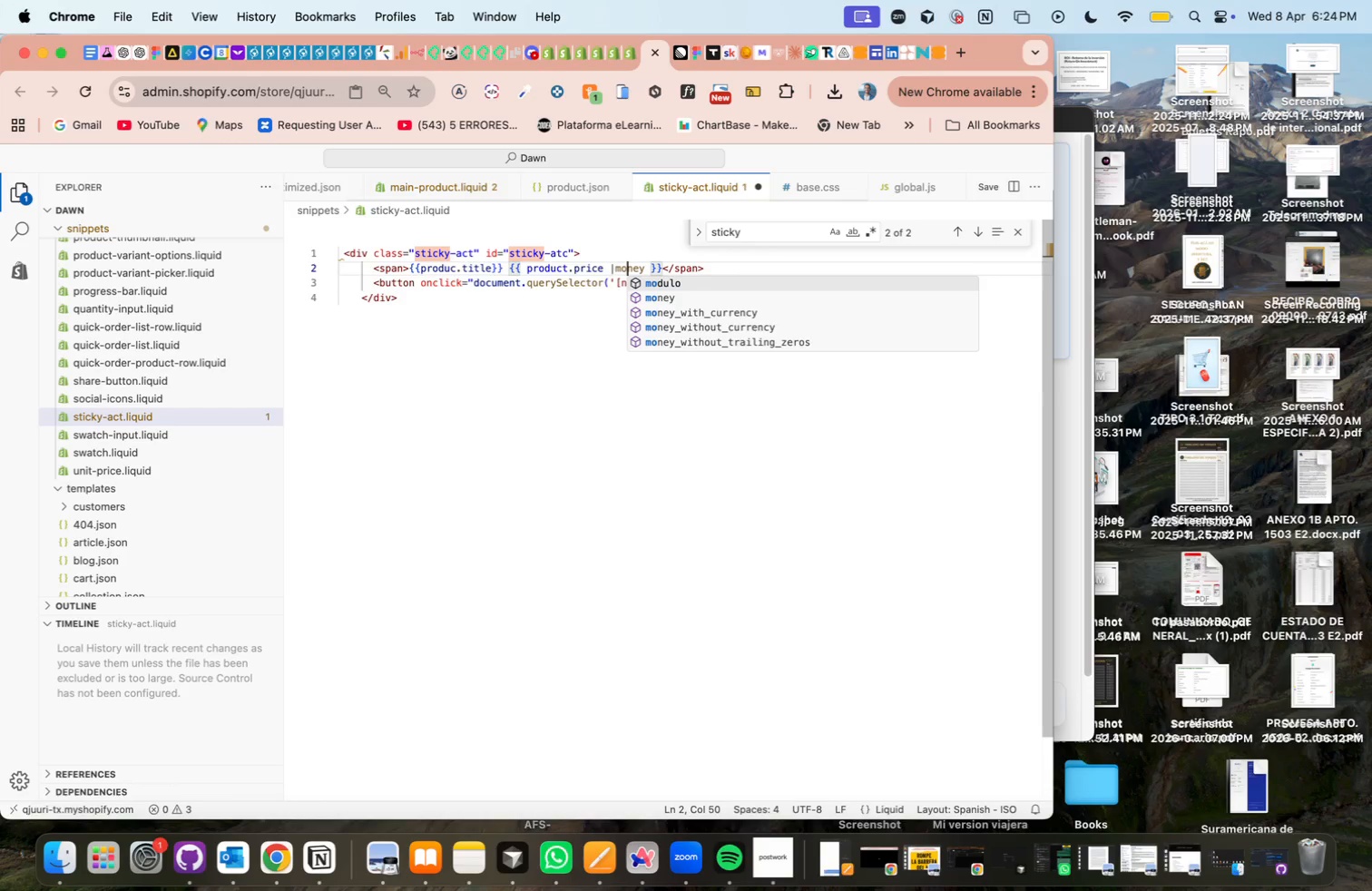 
key(ArrowLeft)
 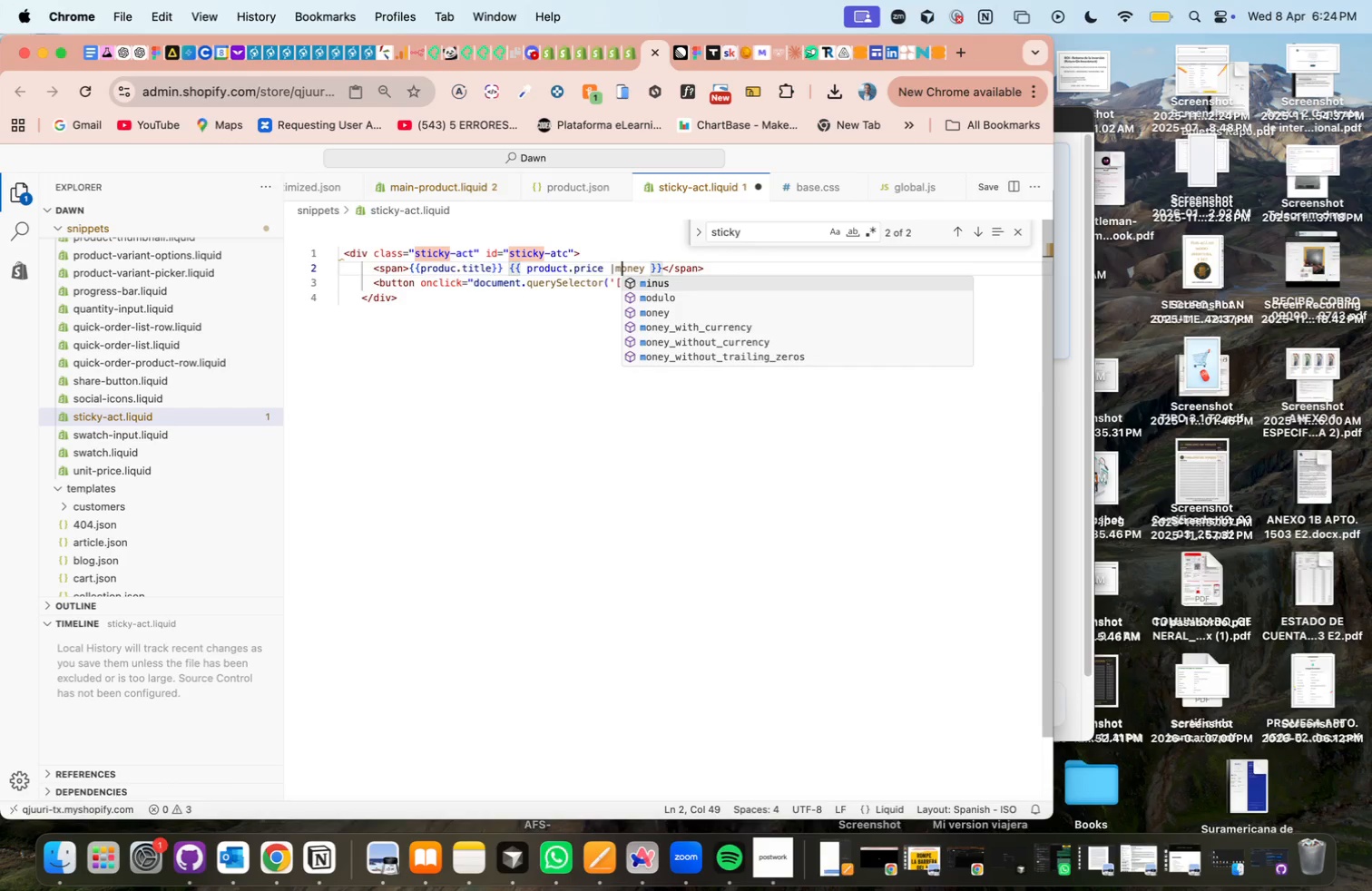 
key(ArrowLeft)
 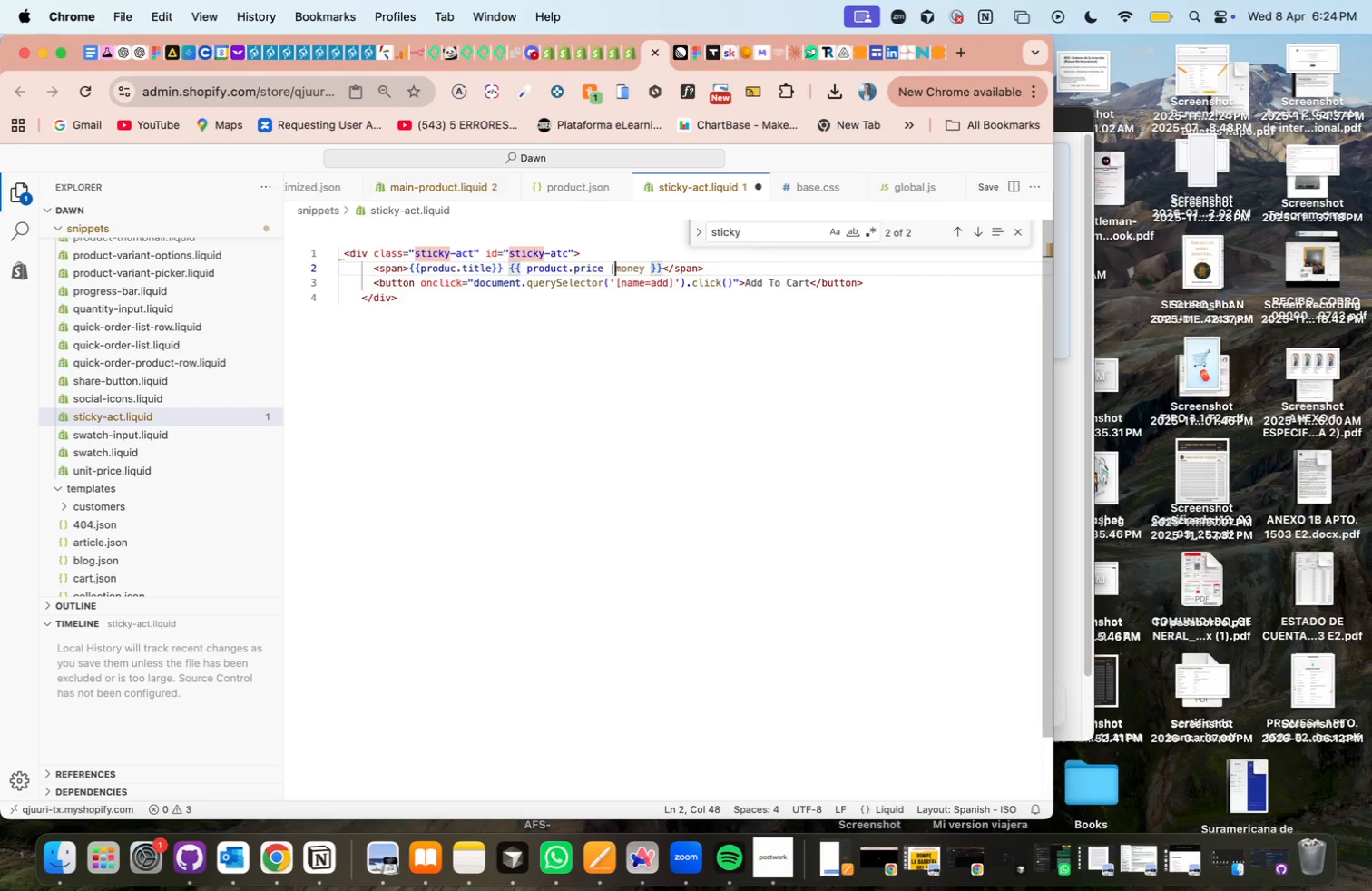 
key(Space)
 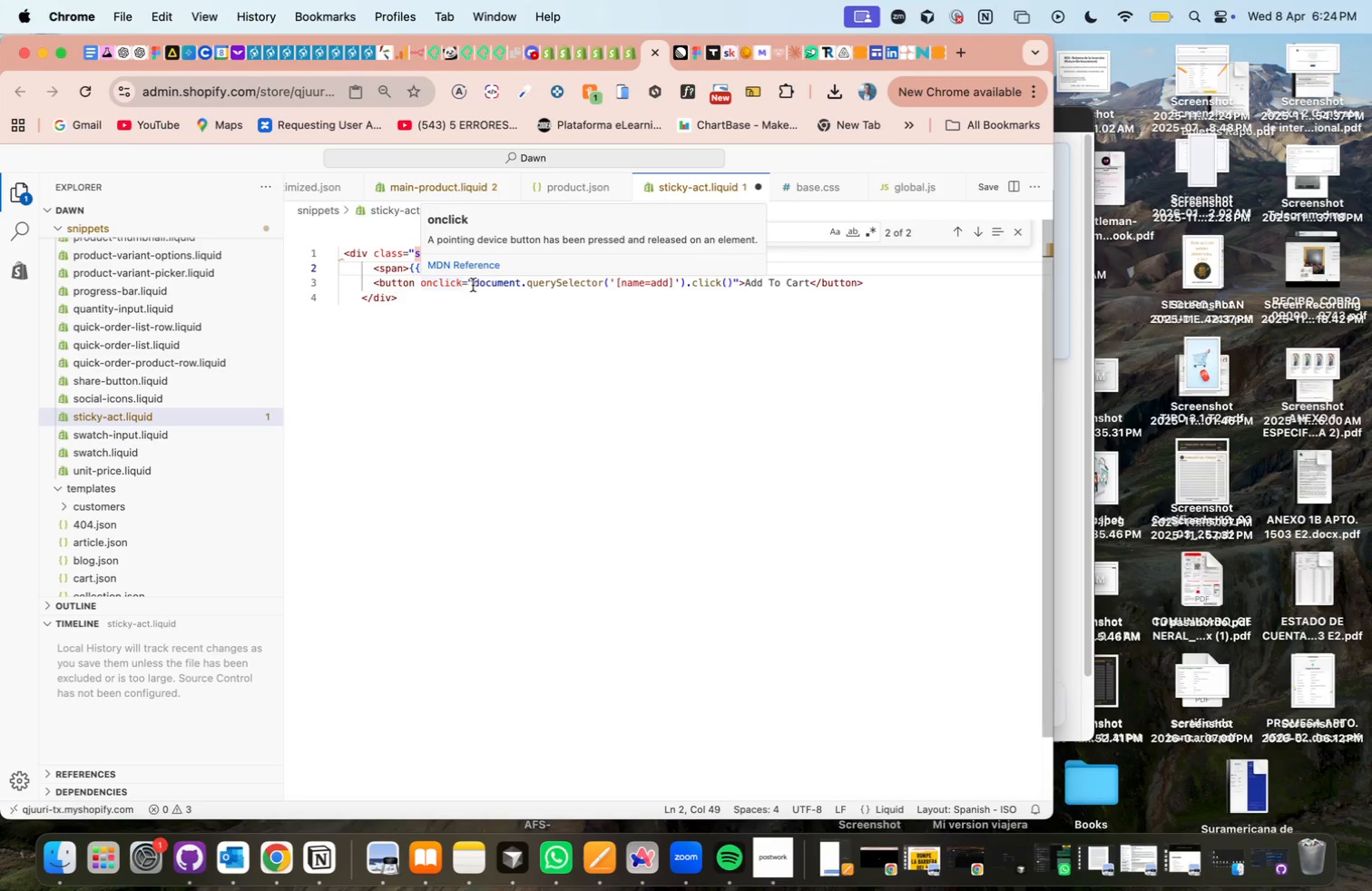 
wait(13.76)
 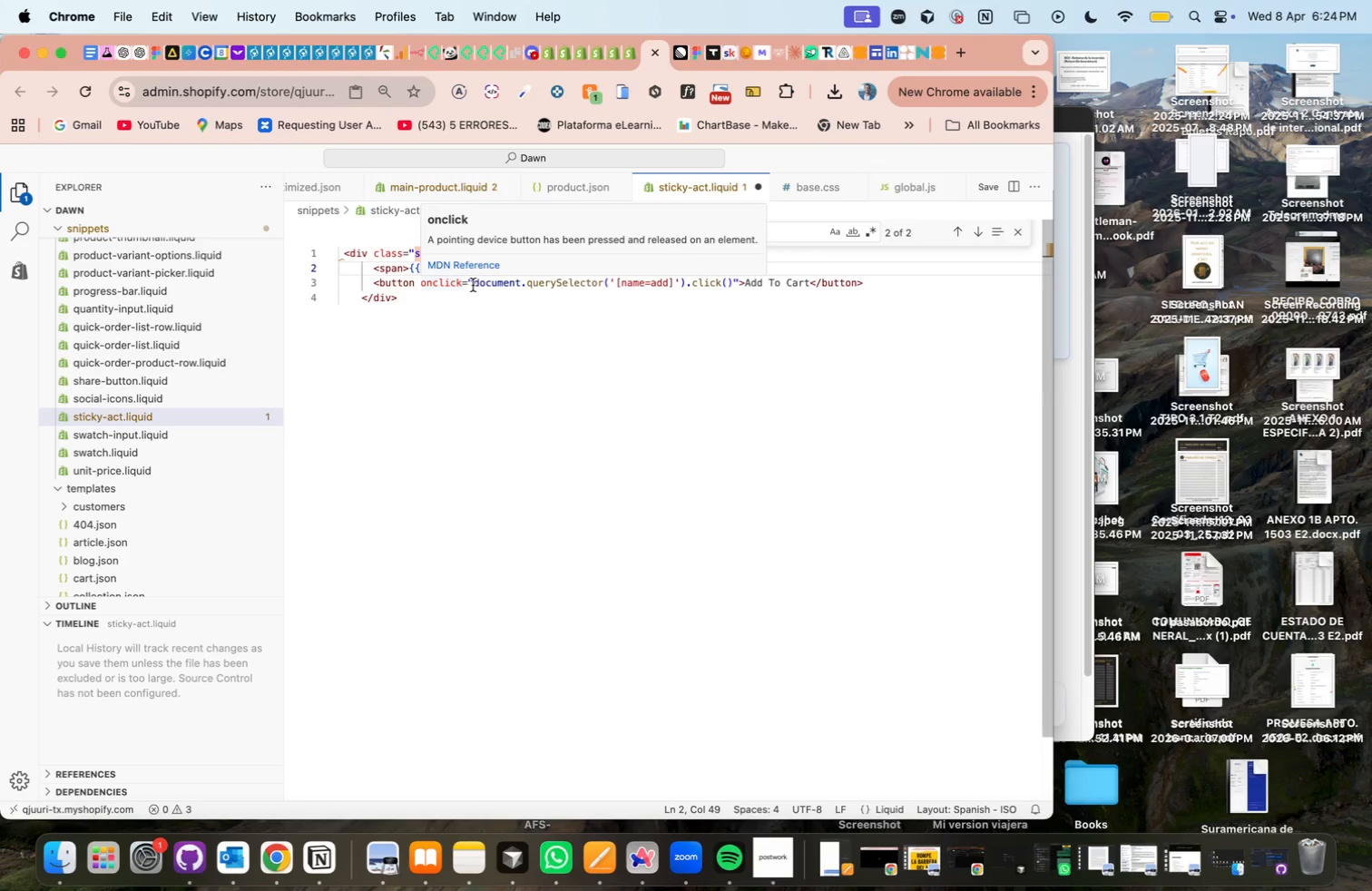 
left_click_drag(start_coordinate=[734, 285], to_coordinate=[420, 281])
 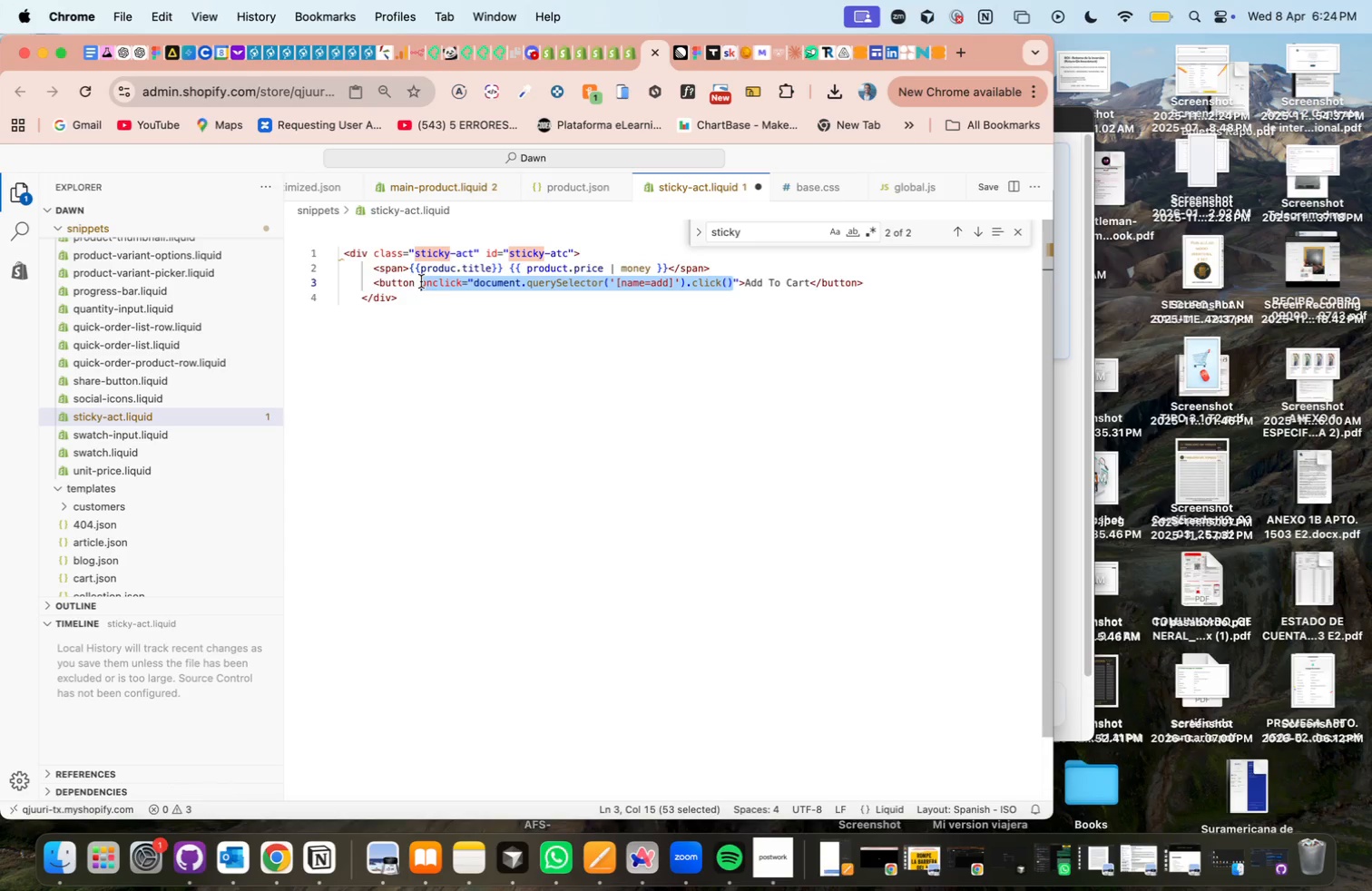 
type(id))
 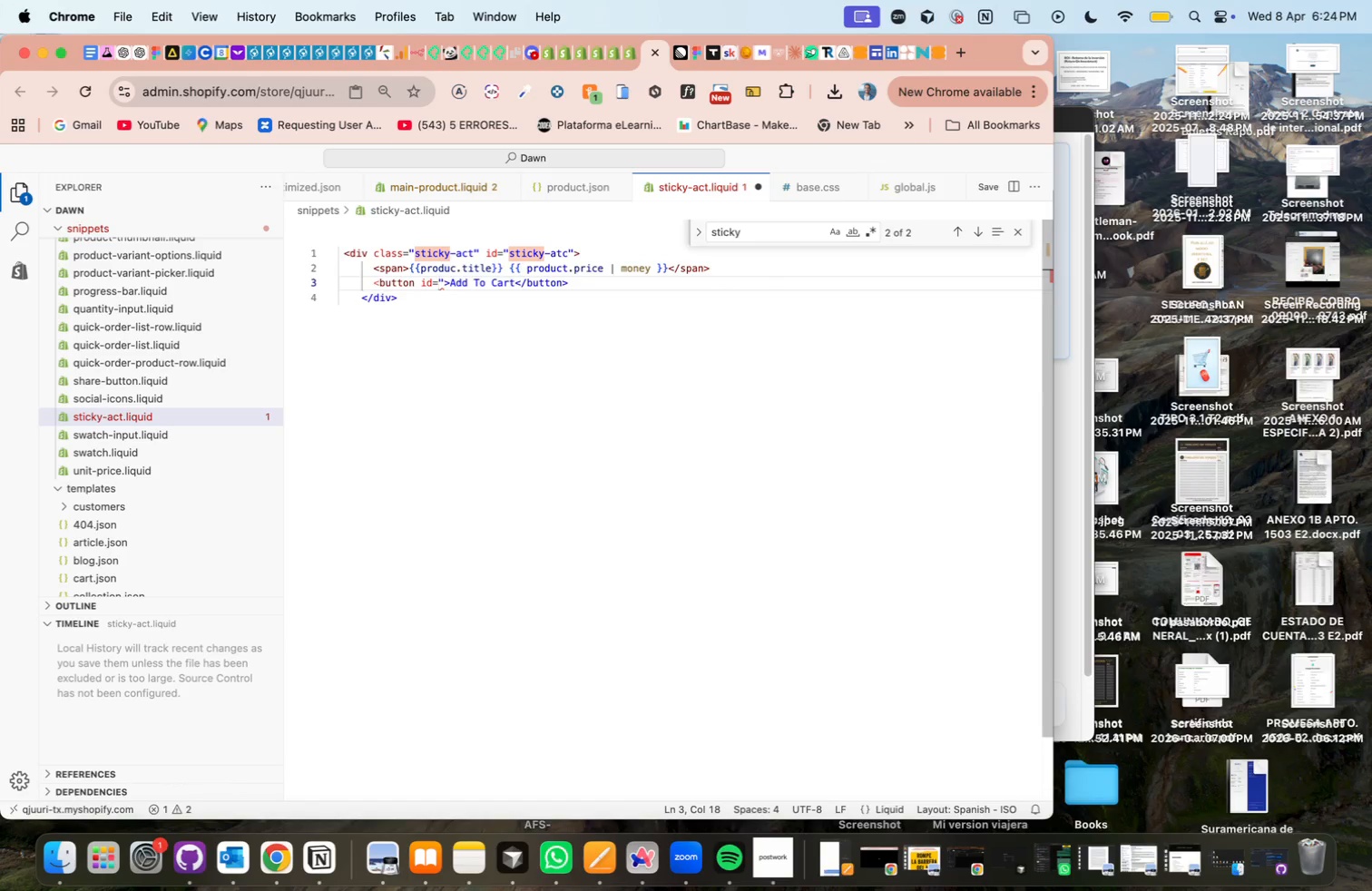 
key(Shift+2)
 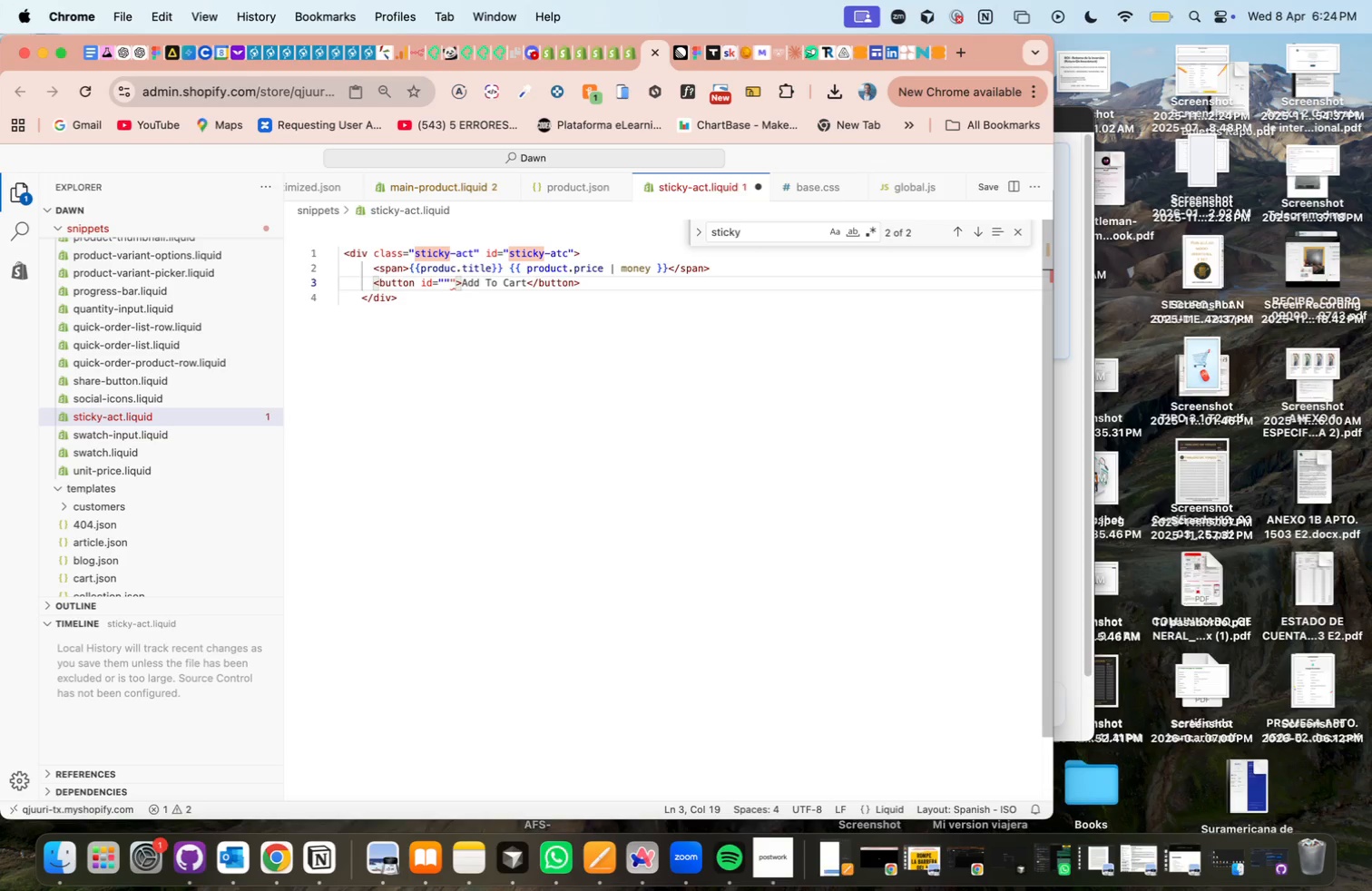 
type(sticky/atc/btn)
 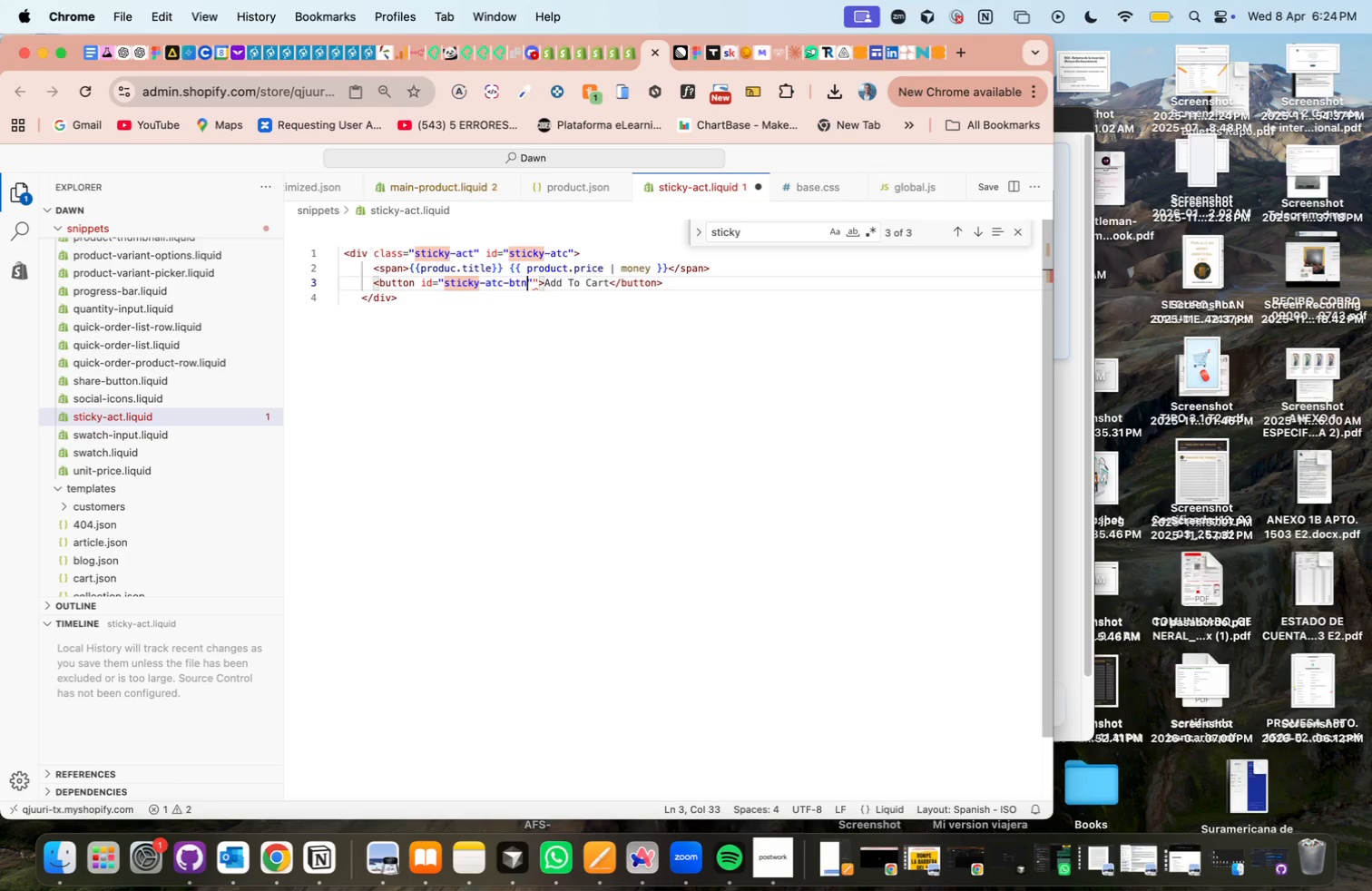 
key(ArrowRight)
 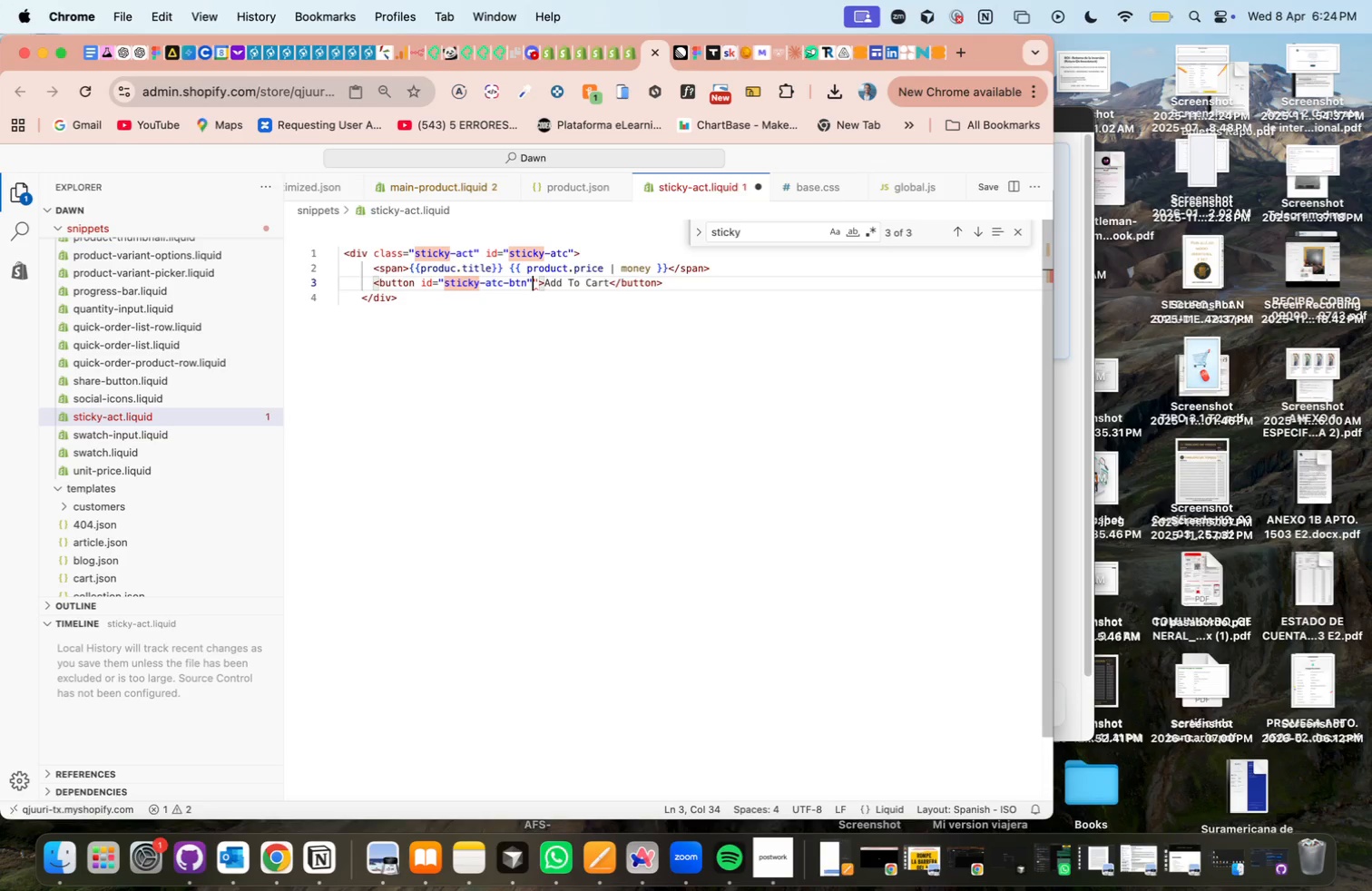 
key(Backspace)
 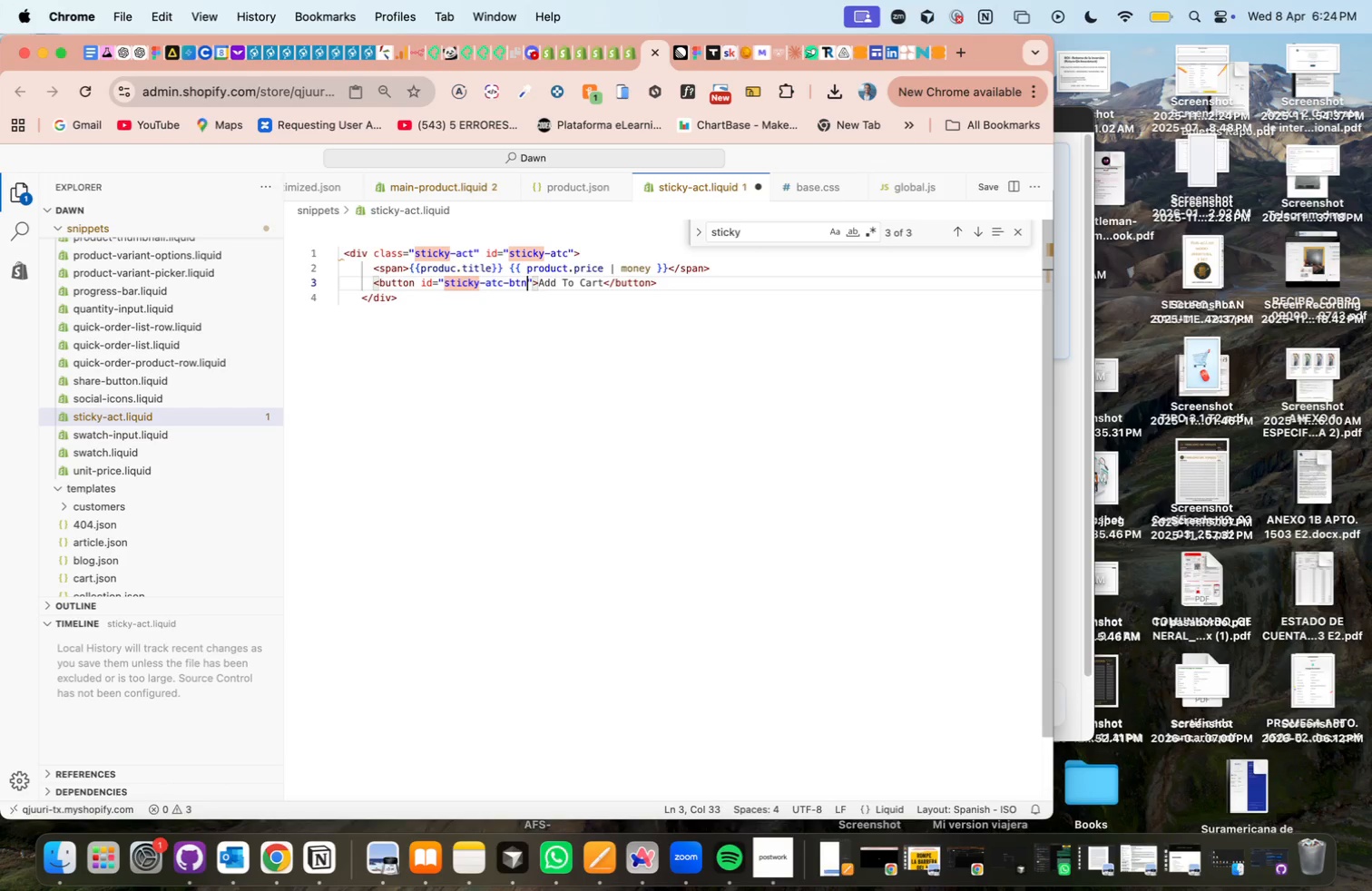 
wait(5.48)
 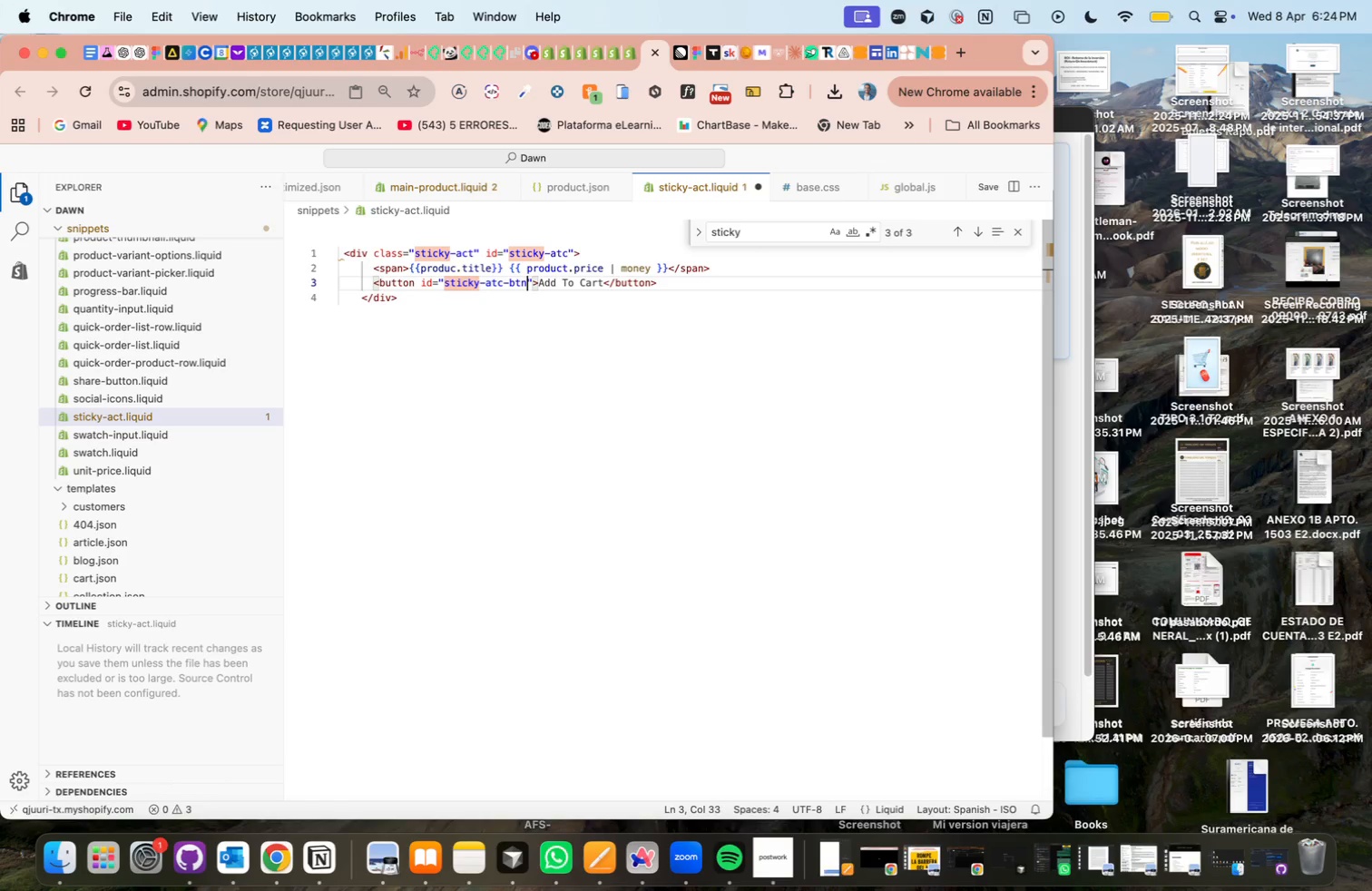 
left_click_drag(start_coordinate=[373, 267], to_coordinate=[372, 298])
 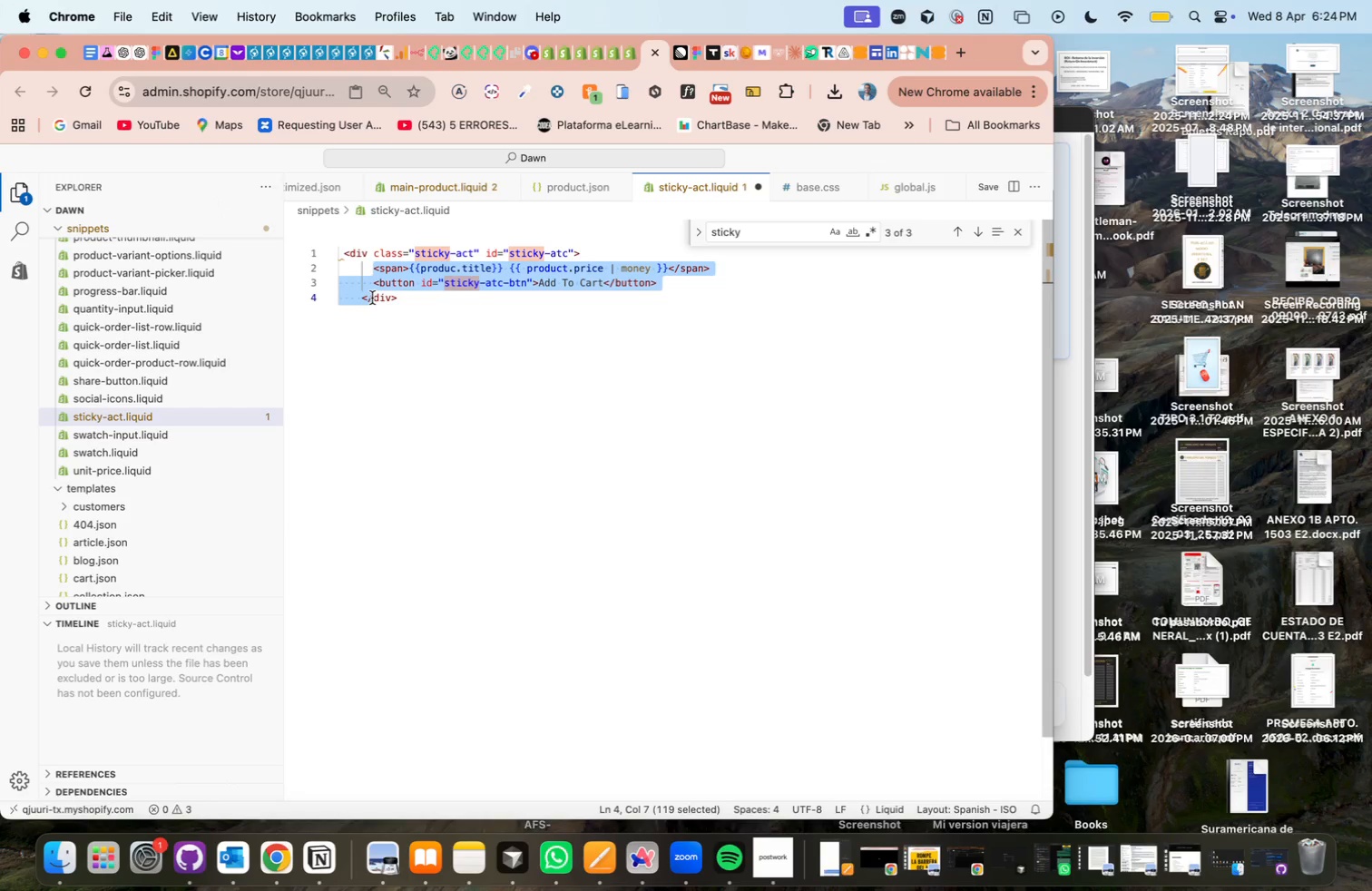 
key(Shift+Tab)
 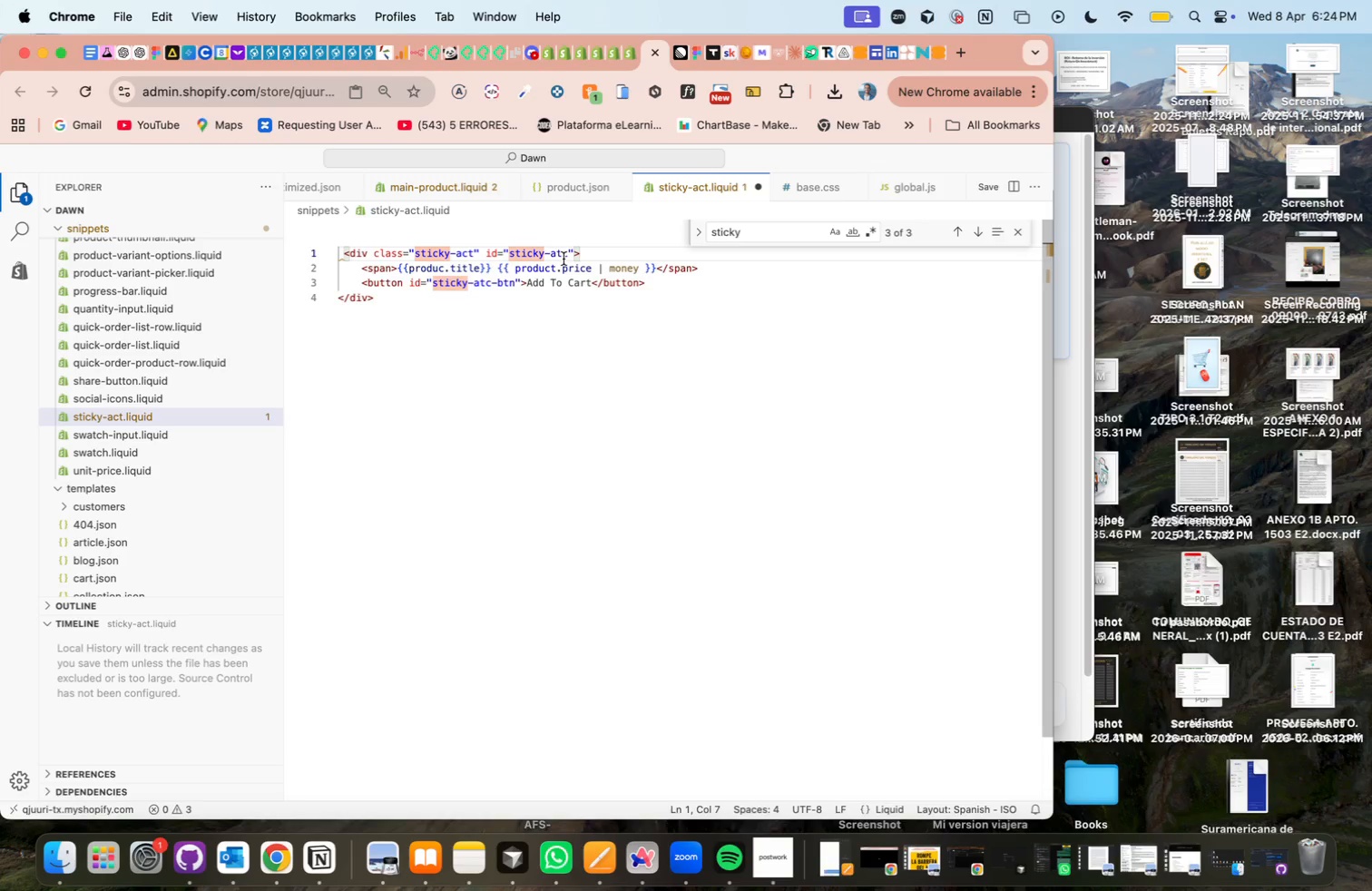 
left_click([346, 256])
 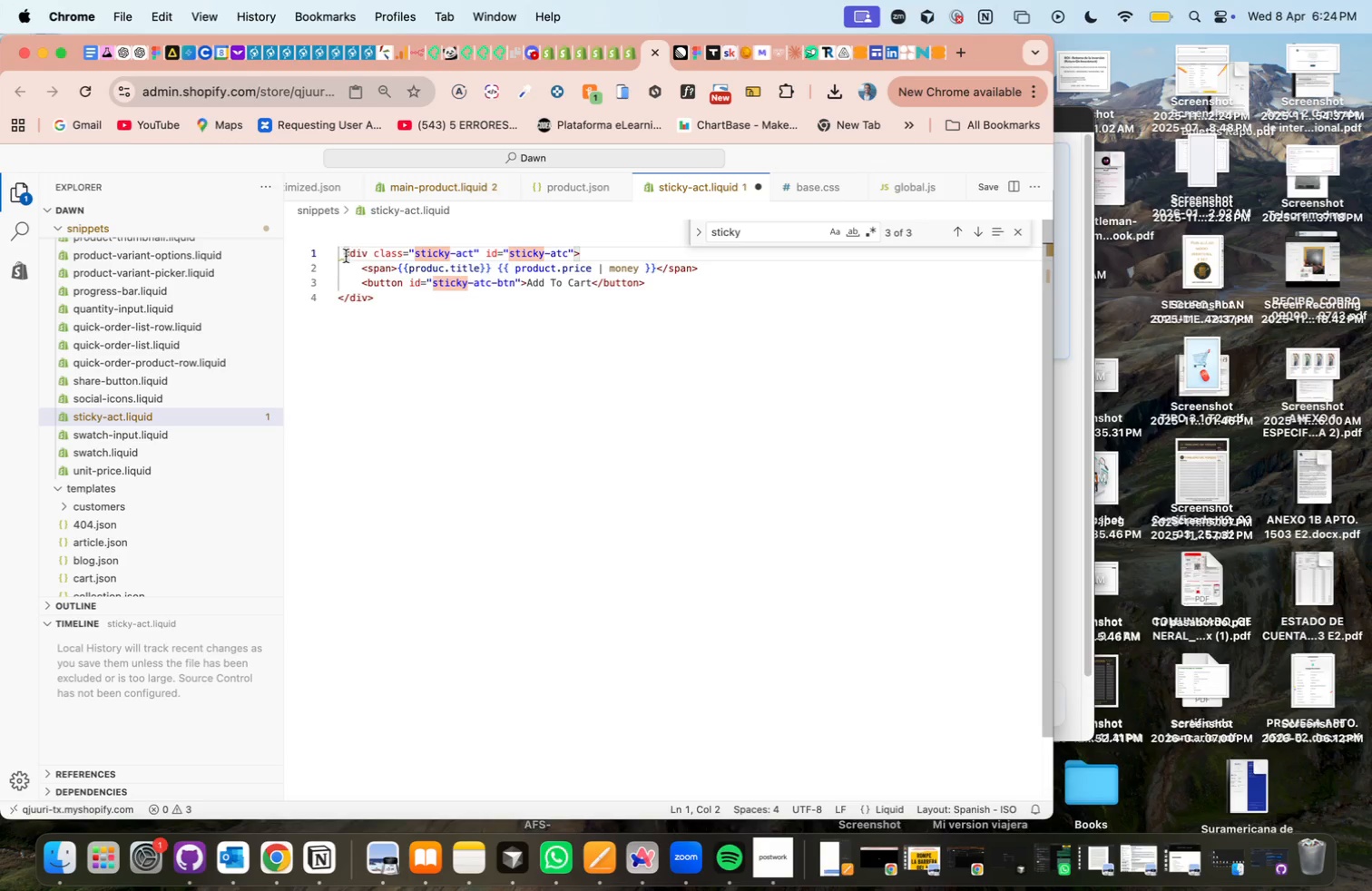 
key(Backspace)
 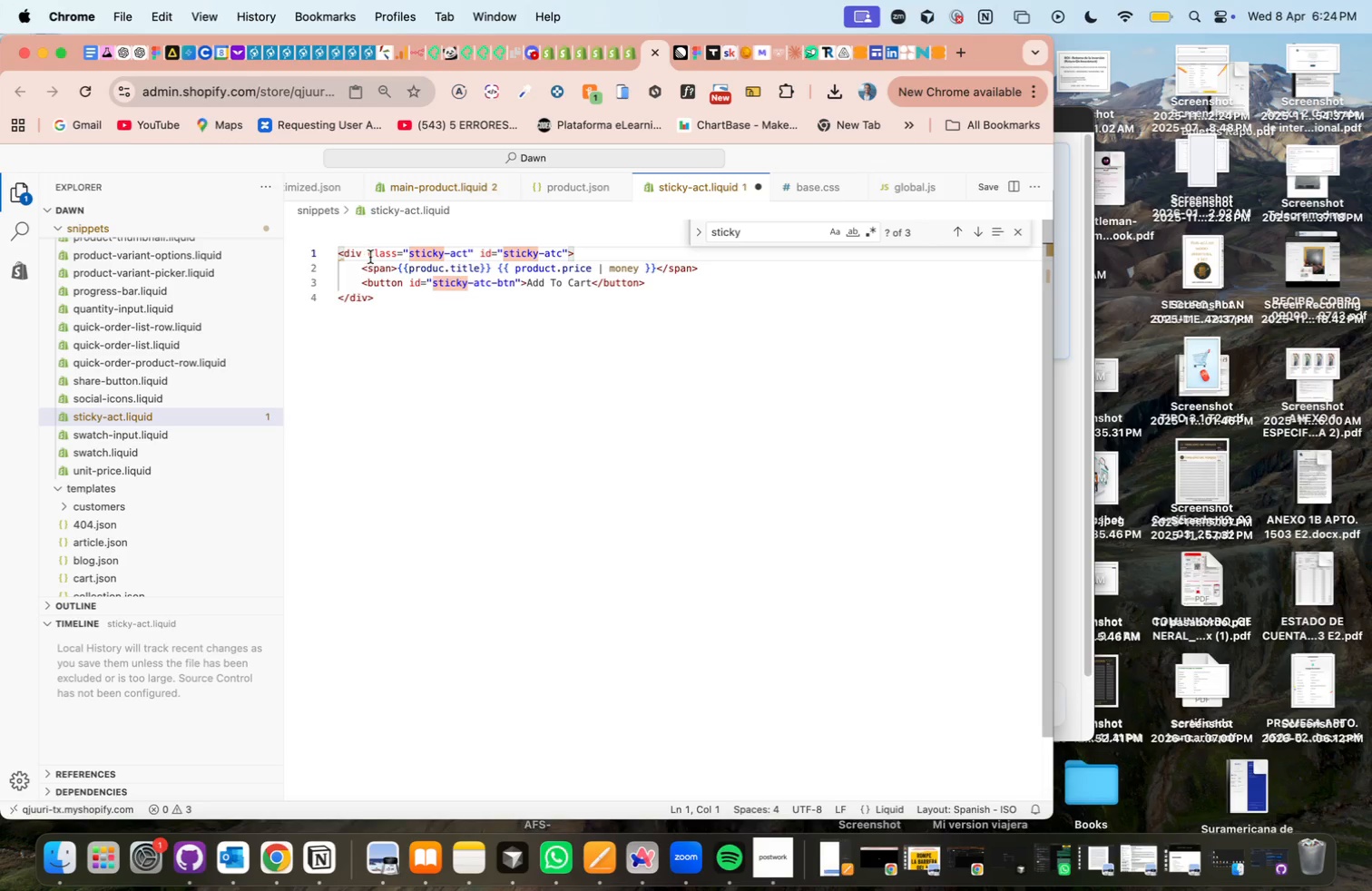 
left_click([369, 256])
 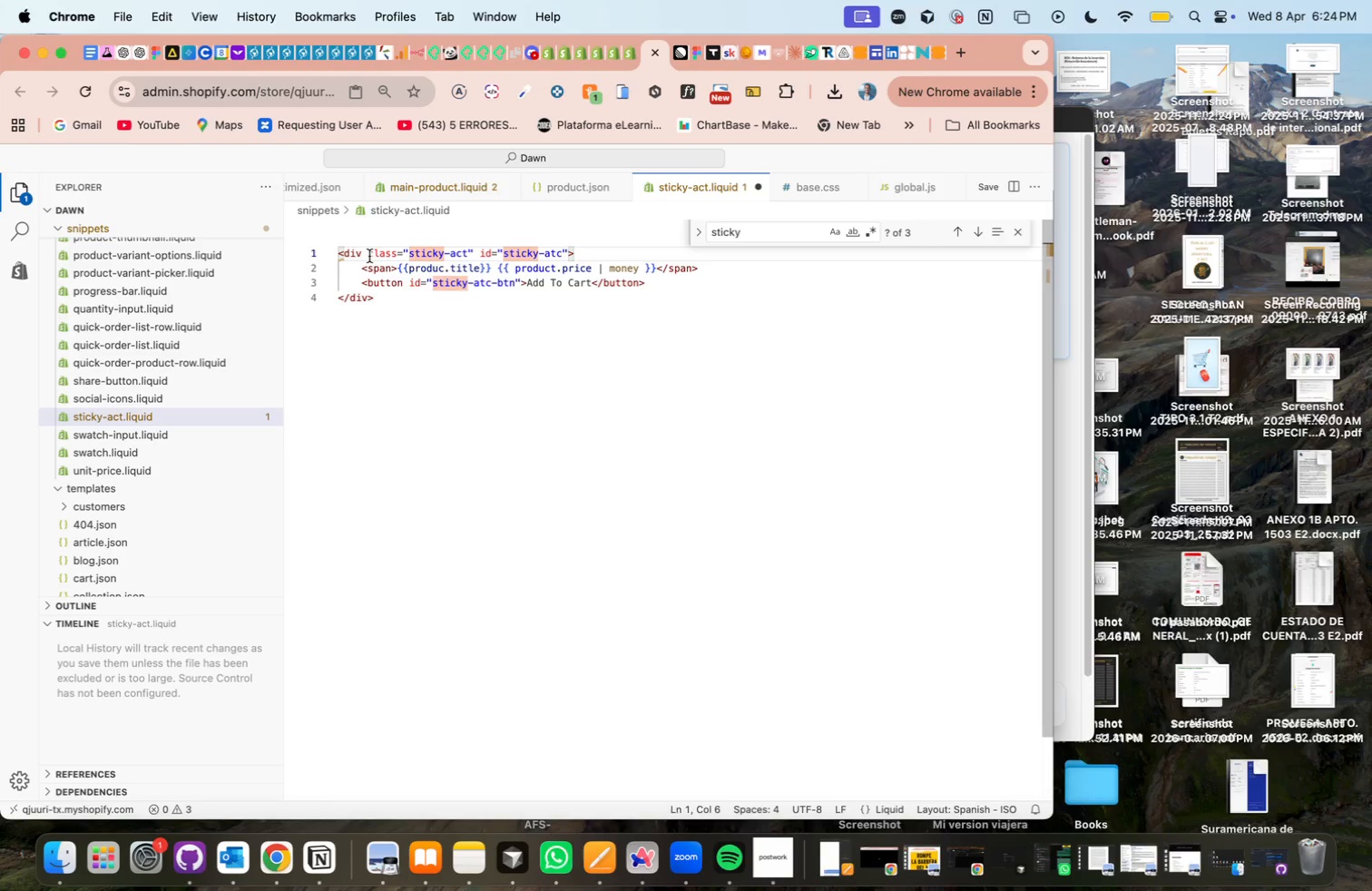 
key(Backspace)
 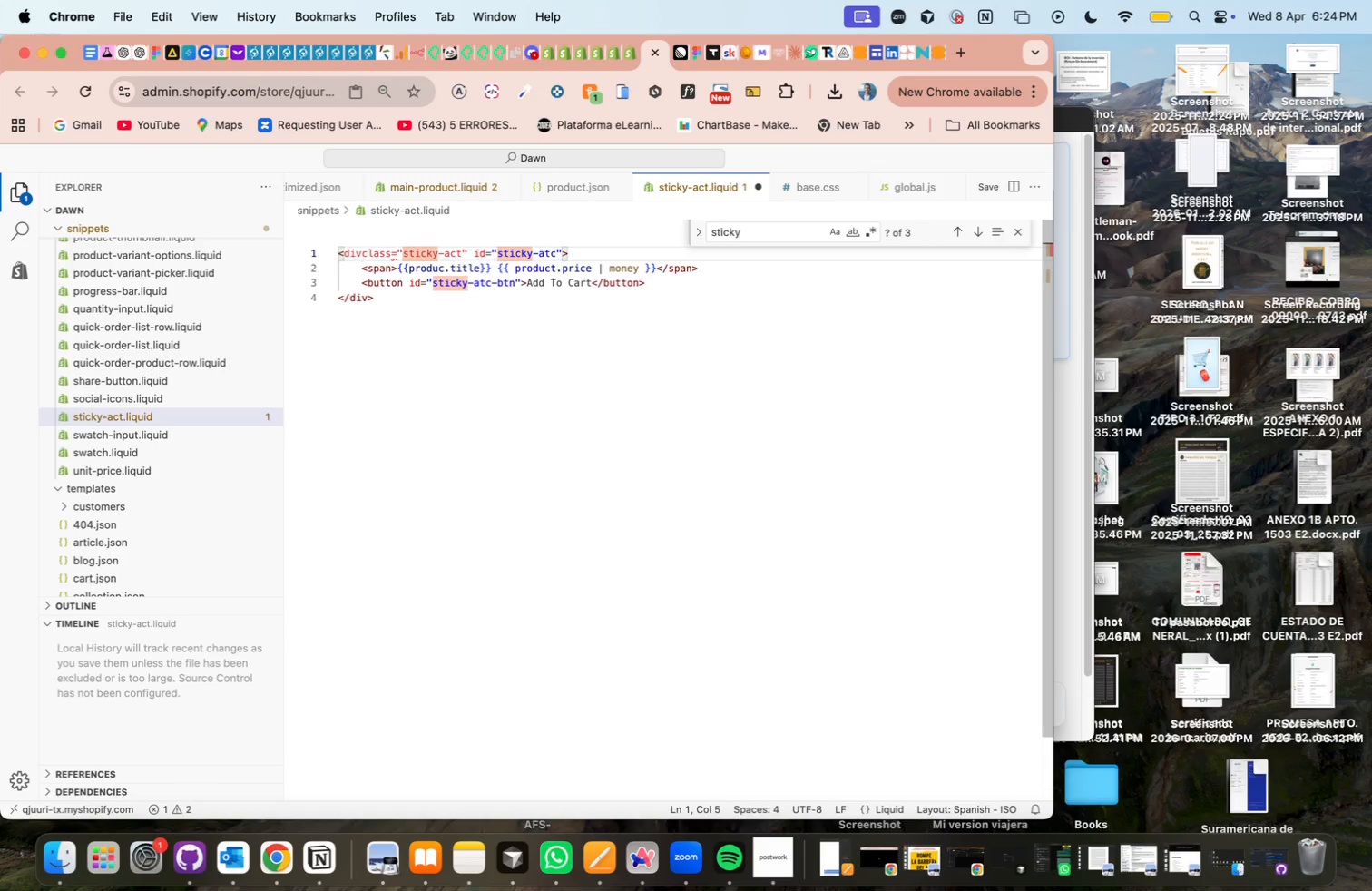 
key(Space)
 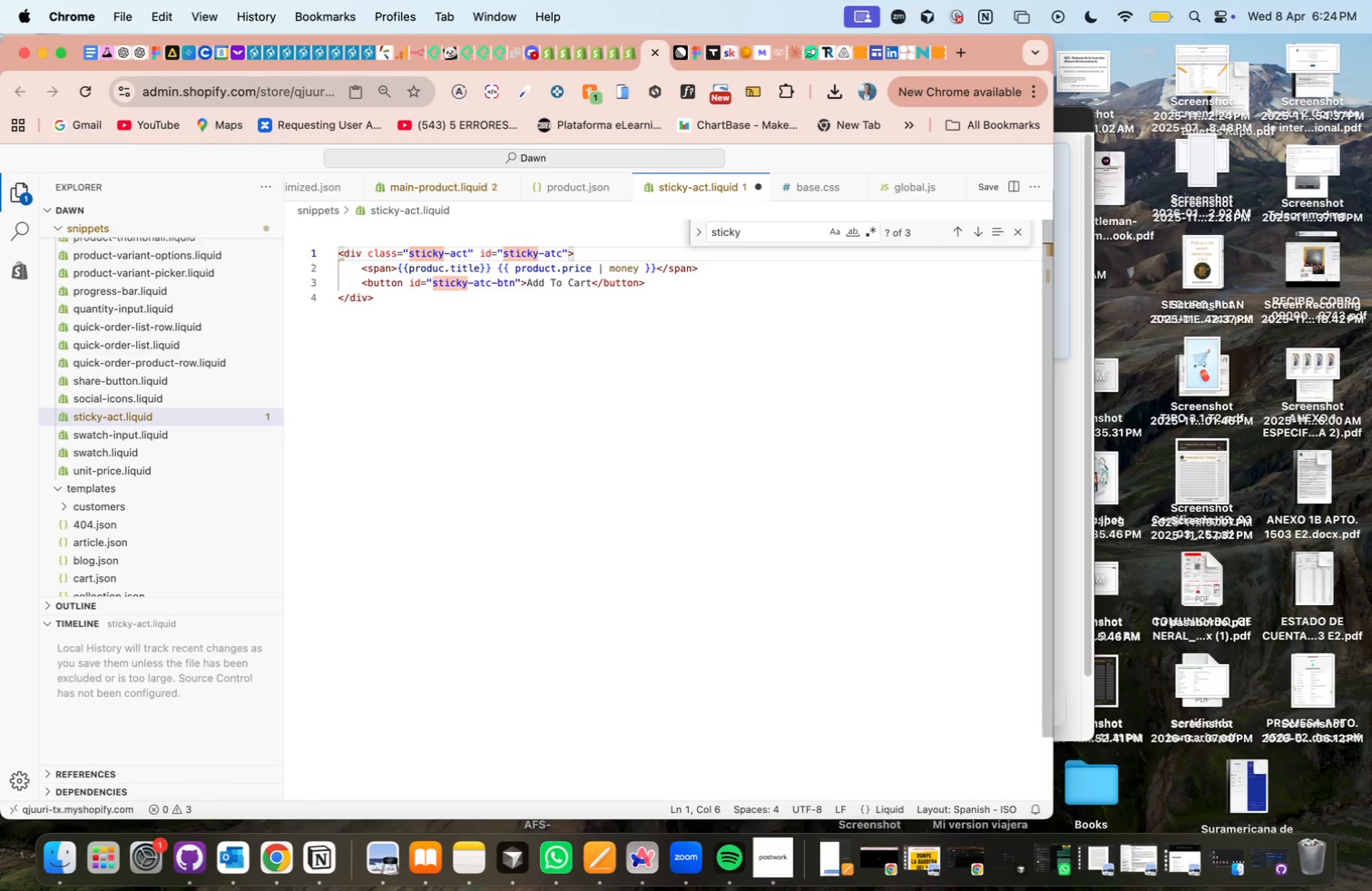 
key(Meta+S)
 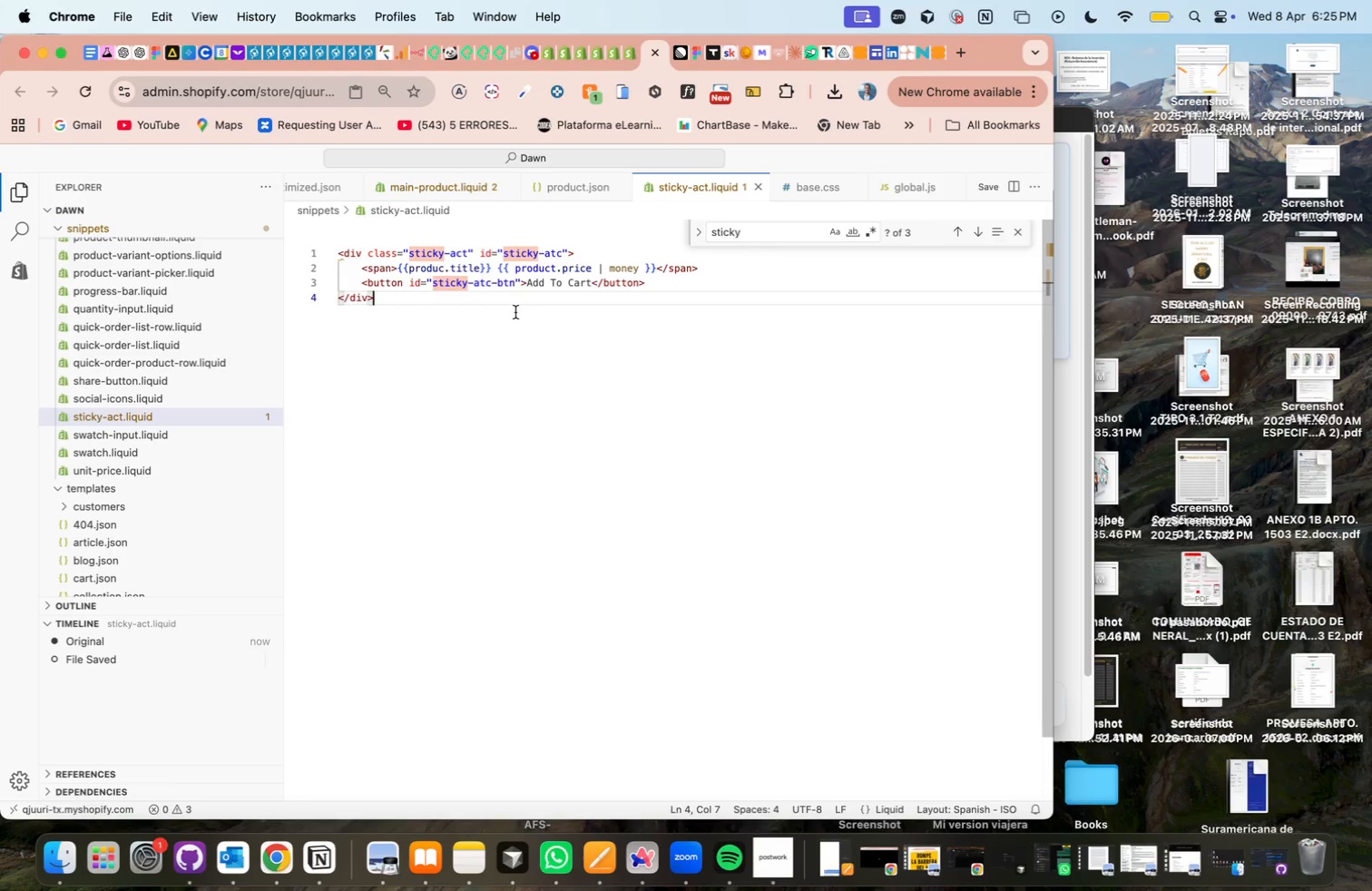 
wait(13.27)
 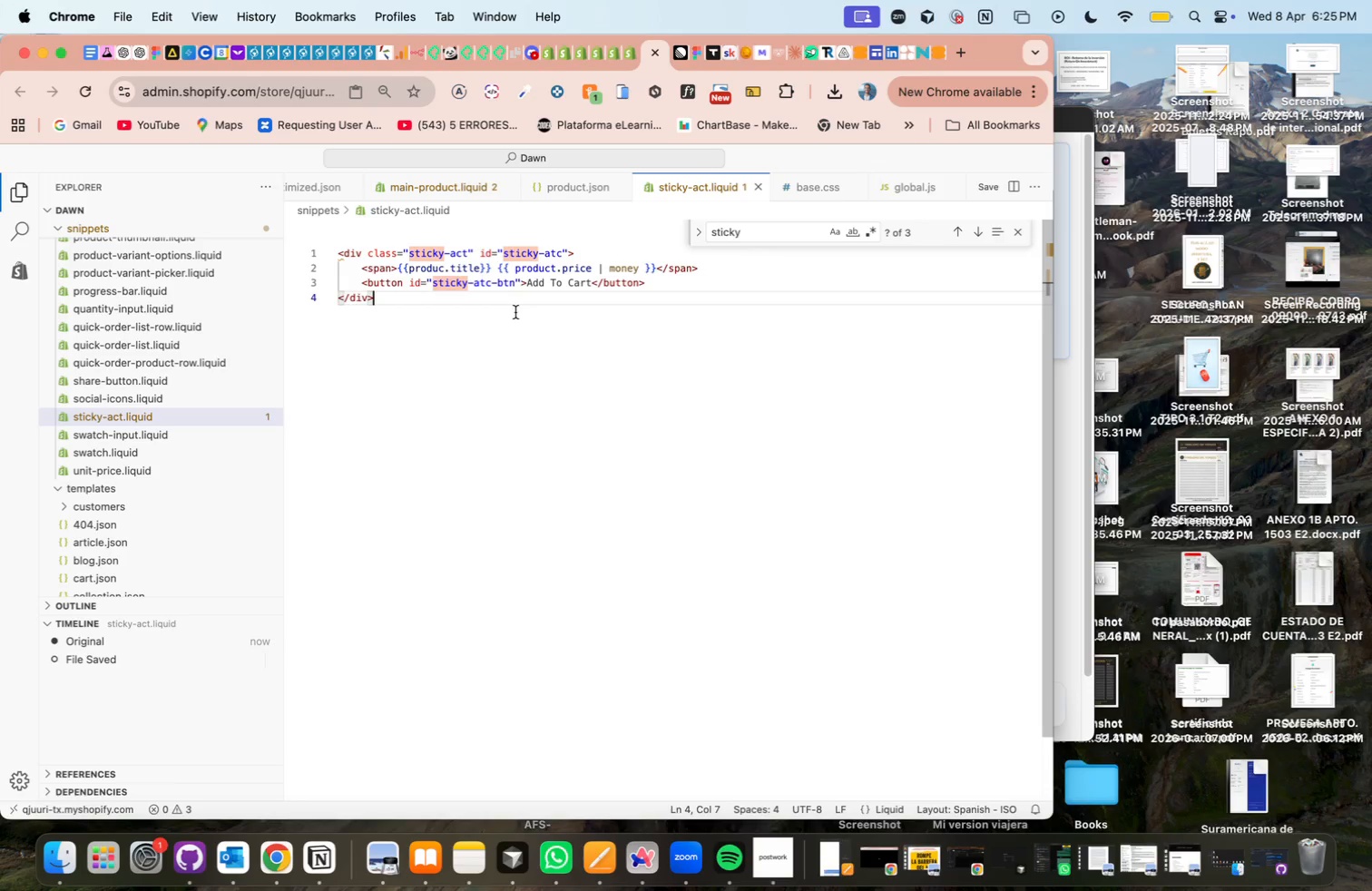 
scroll: coordinate [227, 387], scroll_direction: down, amount: 8.0
 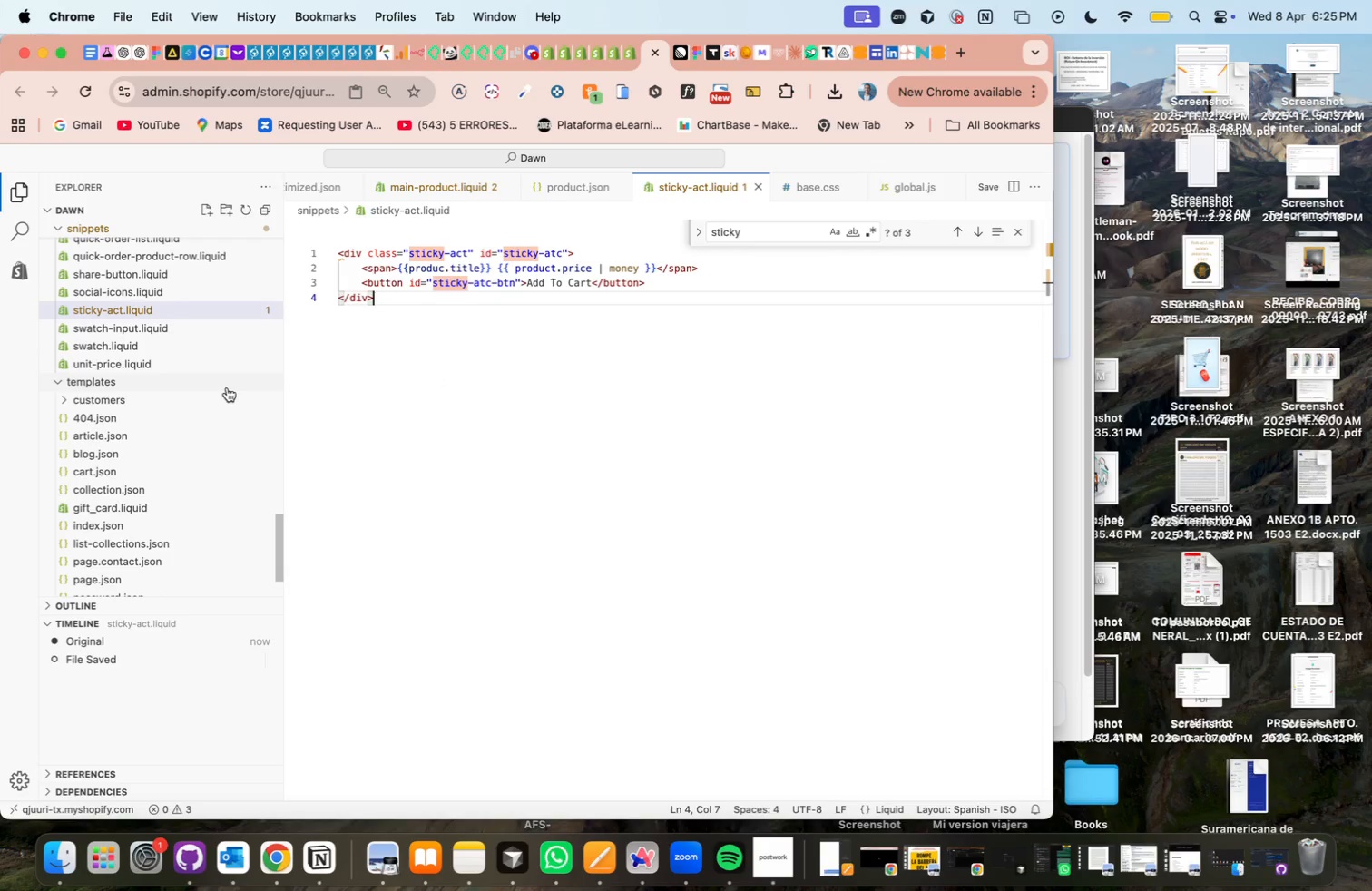 
wait(5.14)
 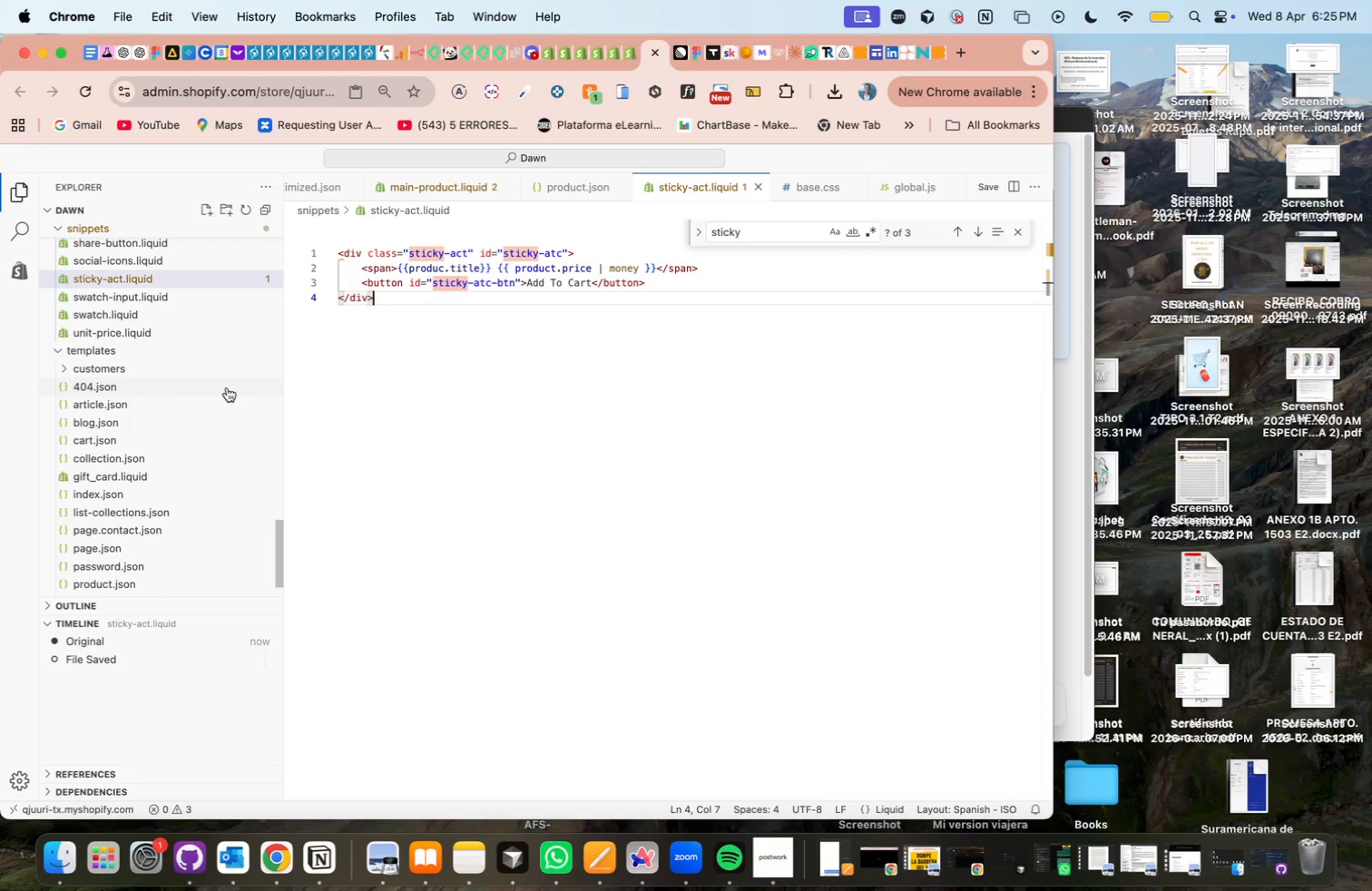 
scroll: coordinate [227, 387], scroll_direction: down, amount: 2.0
 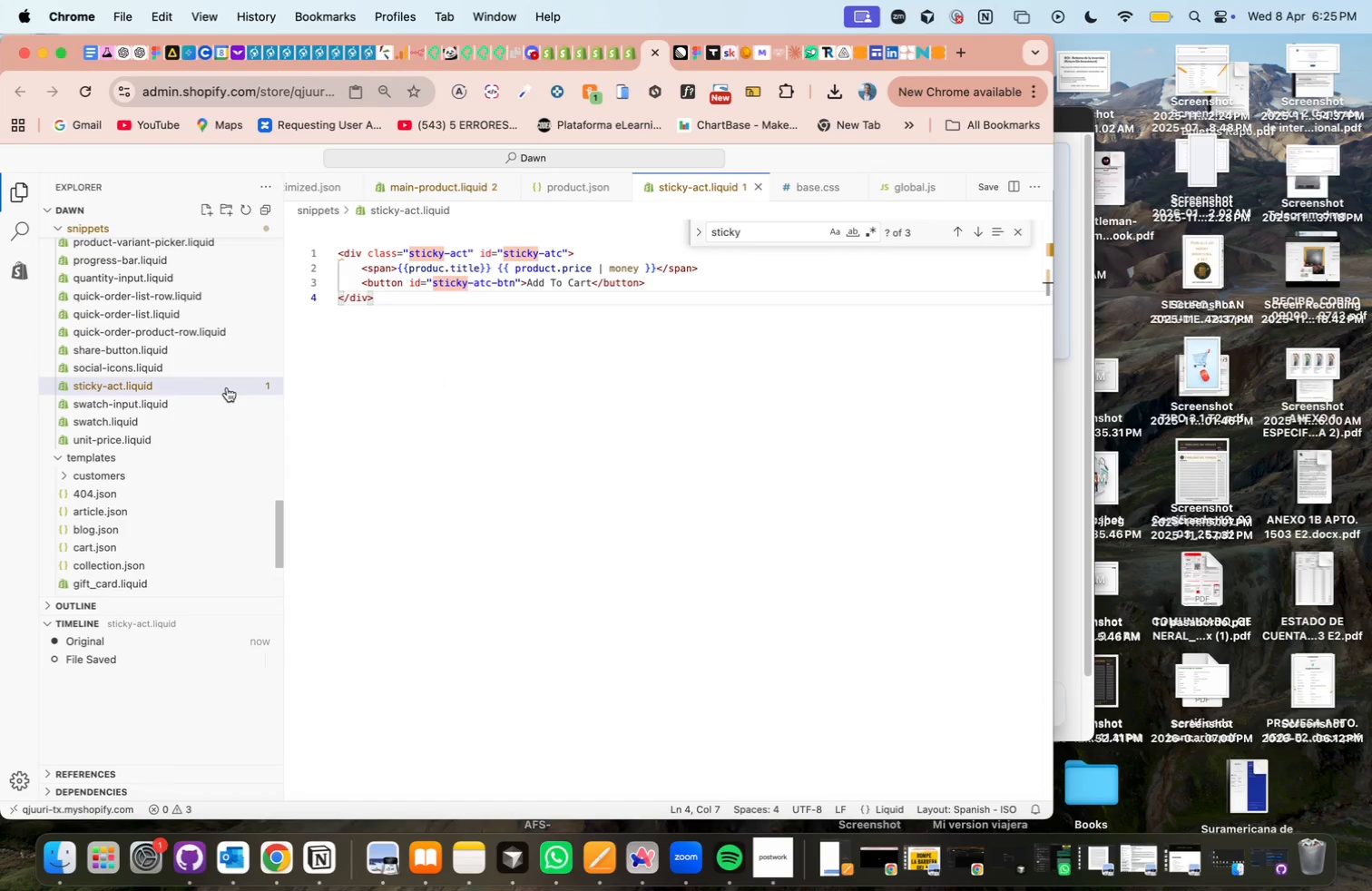 
left_click([83, 457])
 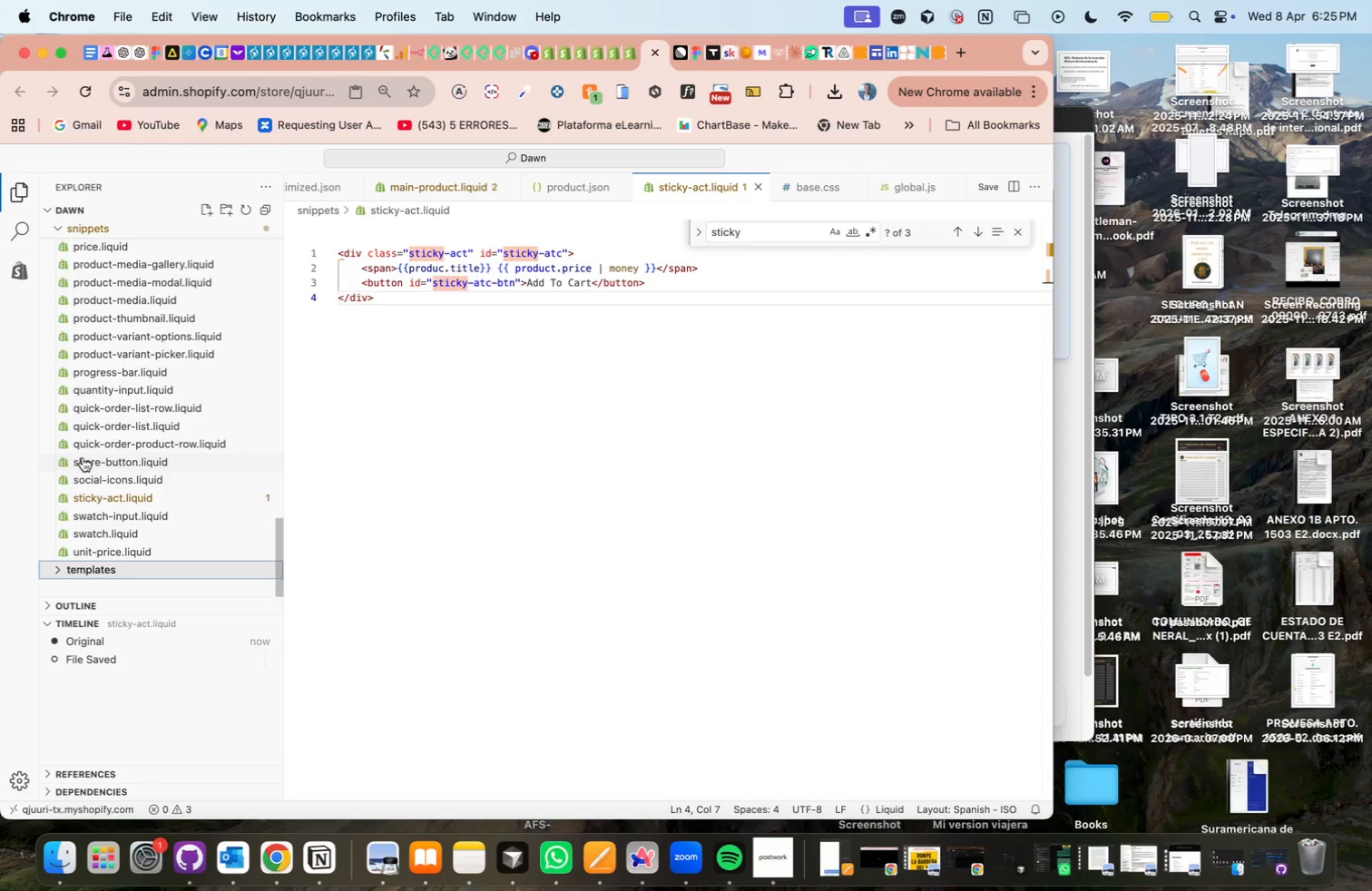 
scroll: coordinate [83, 457], scroll_direction: up, amount: 32.0
 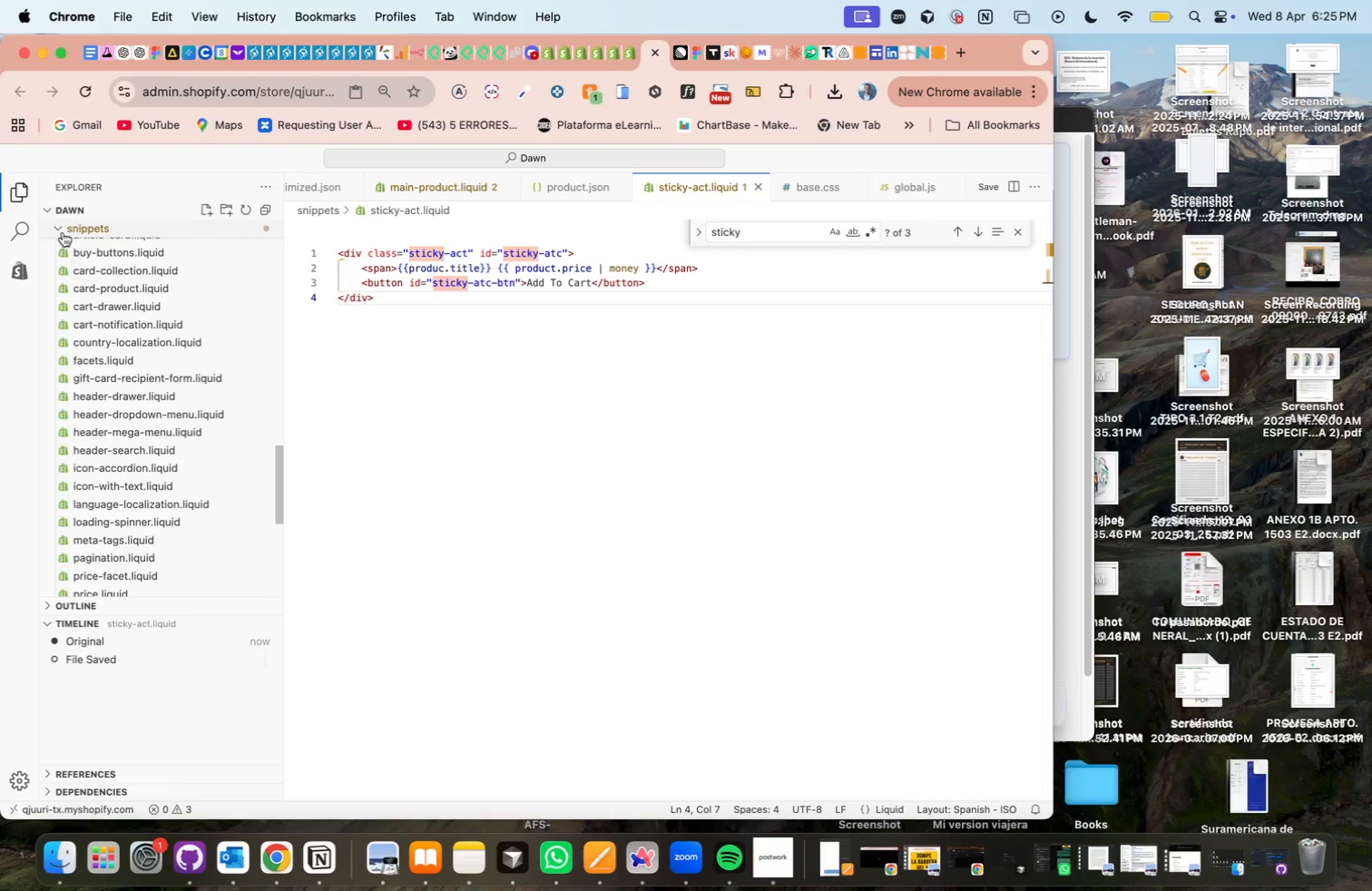 
left_click([60, 230])
 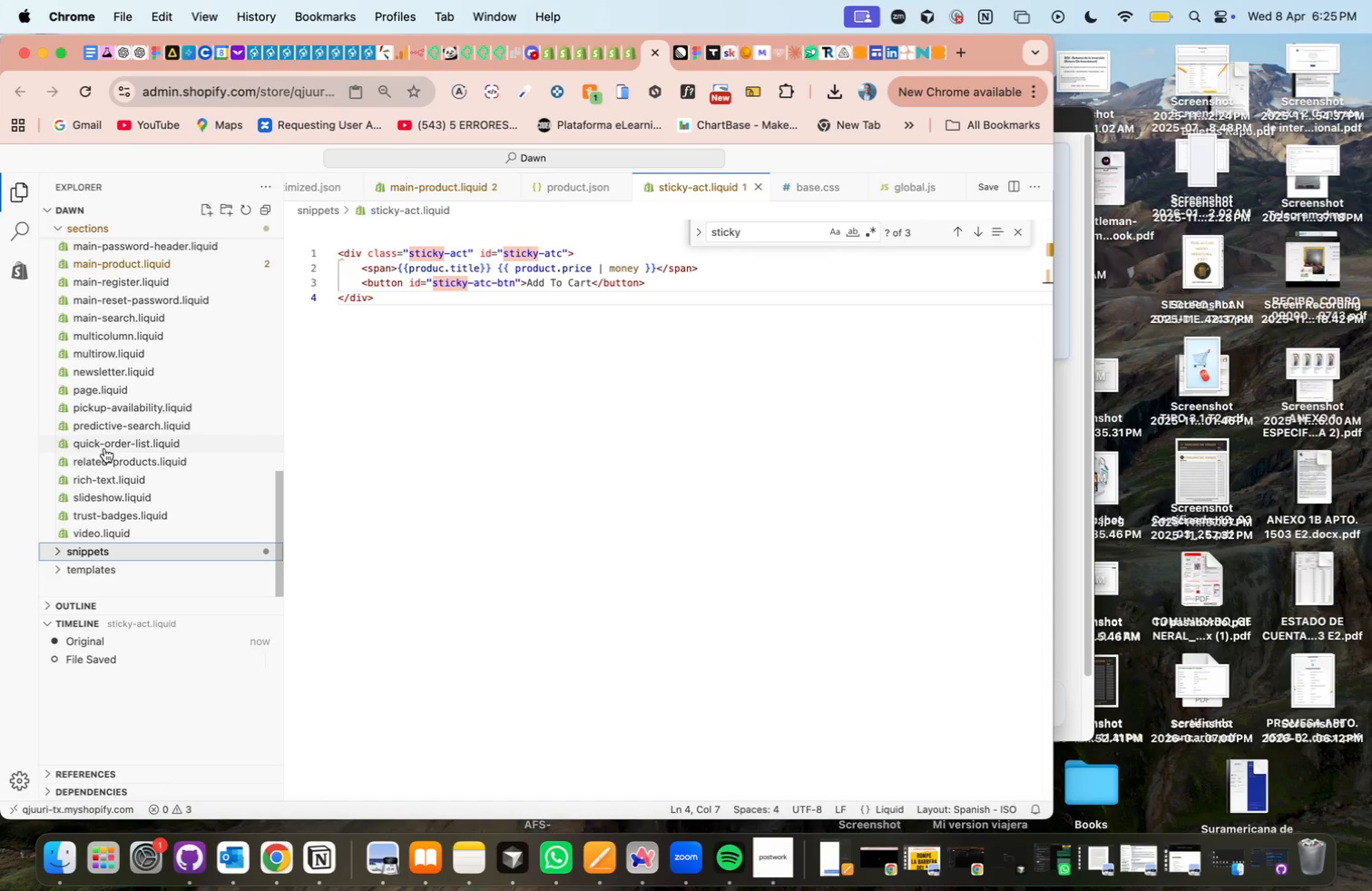 
scroll: coordinate [104, 448], scroll_direction: up, amount: 95.0
 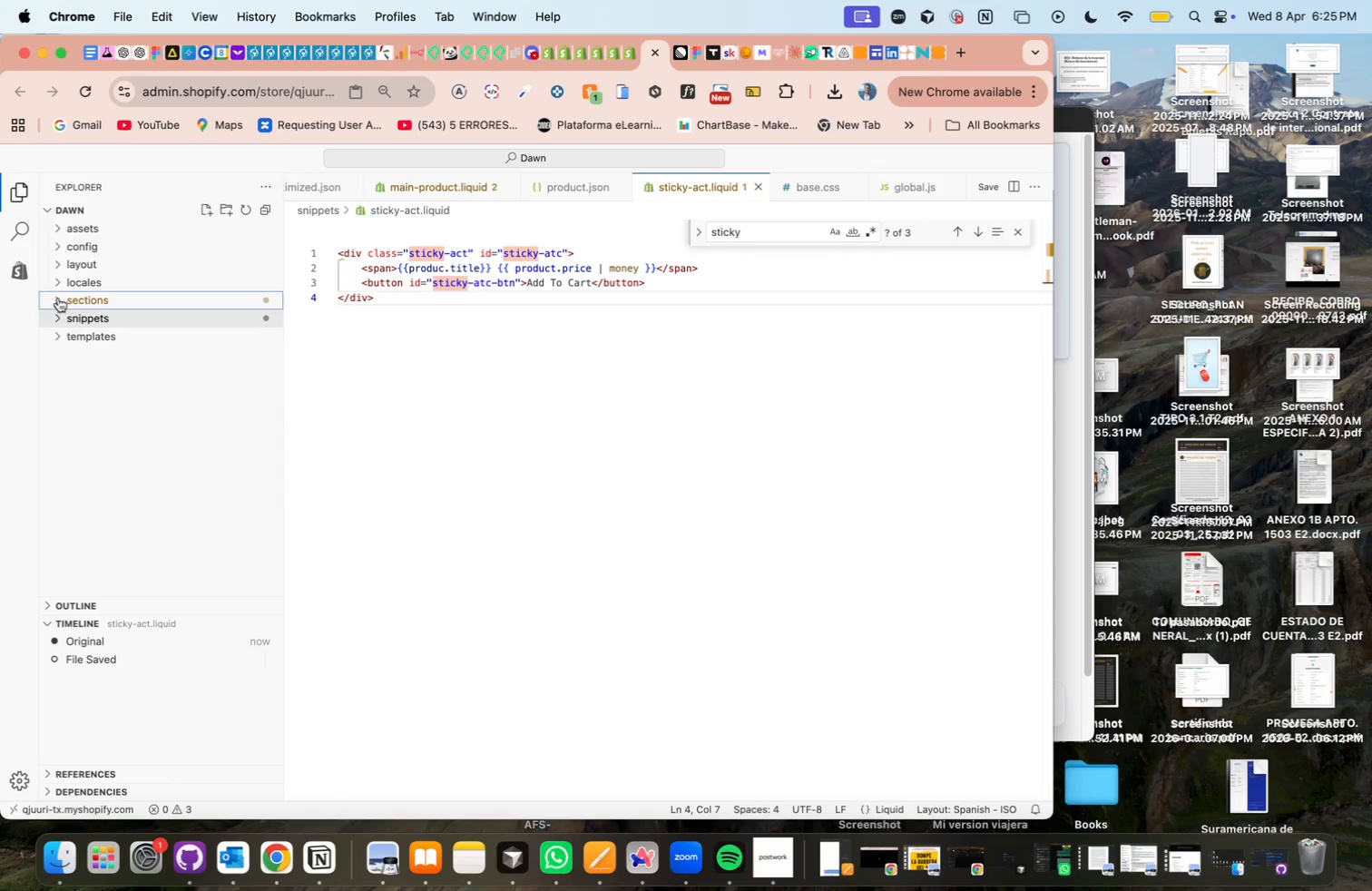 
left_click([87, 264])
 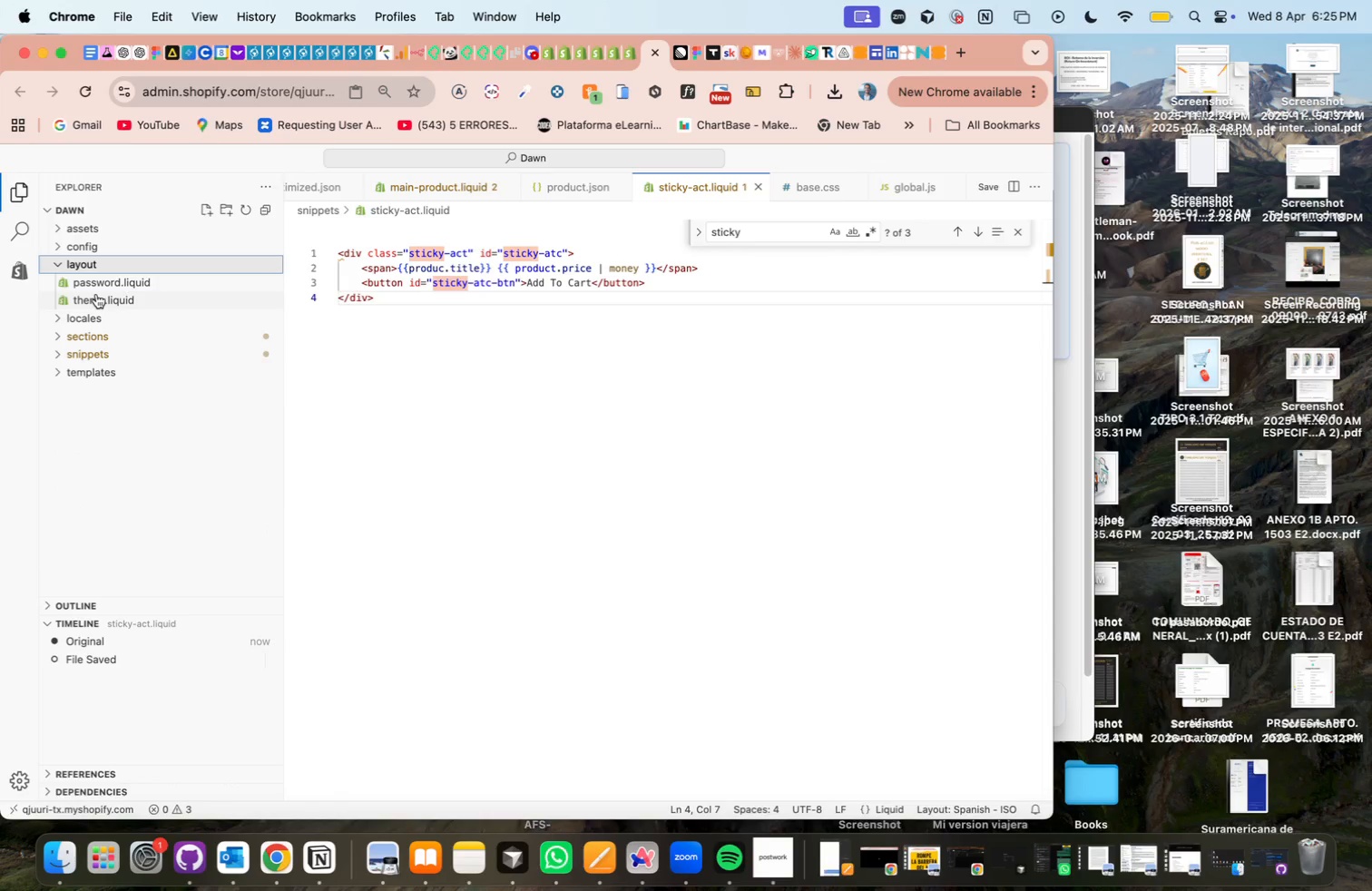 
left_click([96, 295])
 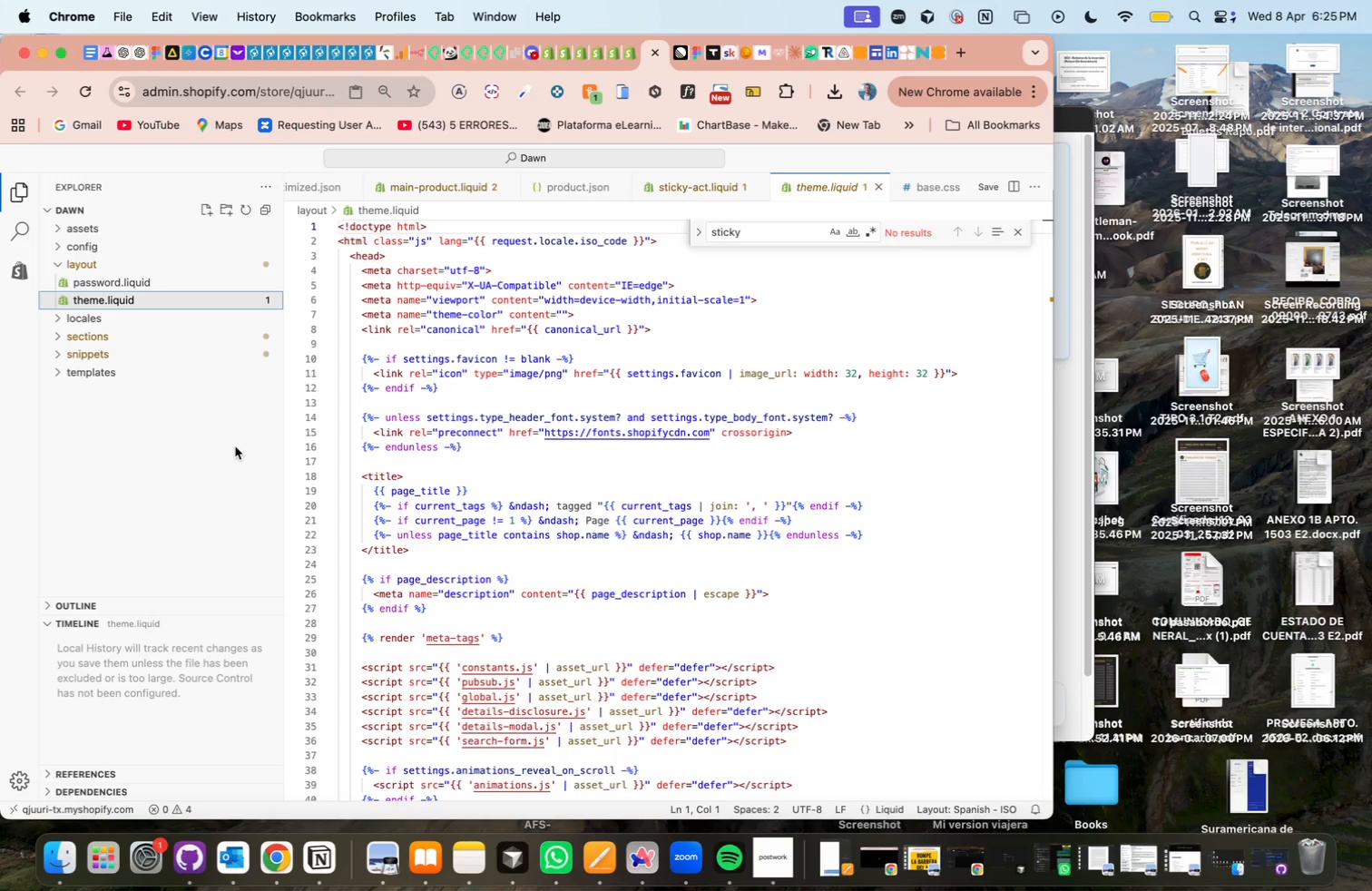 
wait(6.13)
 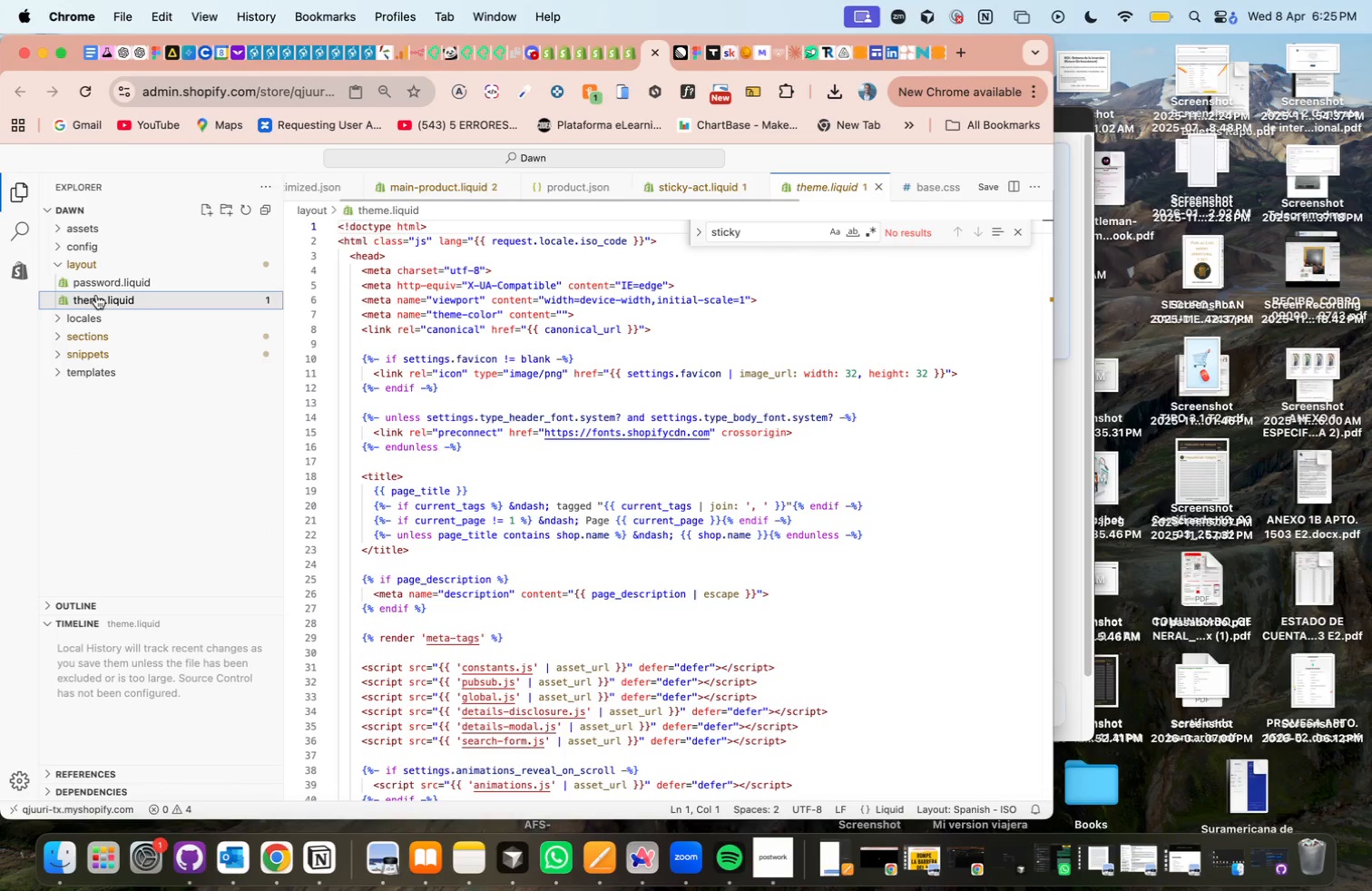 
scroll: coordinate [412, 501], scroll_direction: down, amount: 28.0
 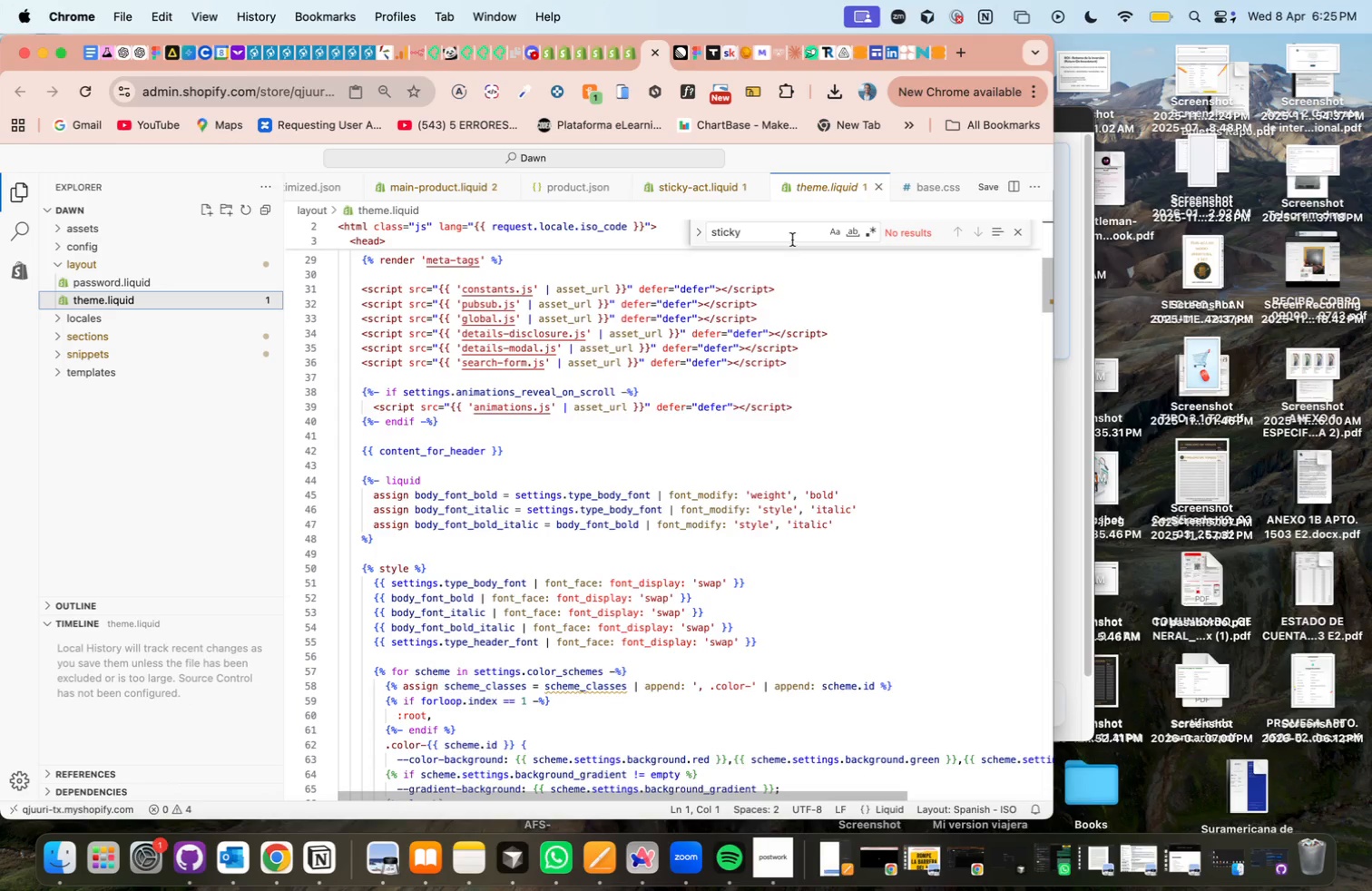 
double_click([790, 240])
 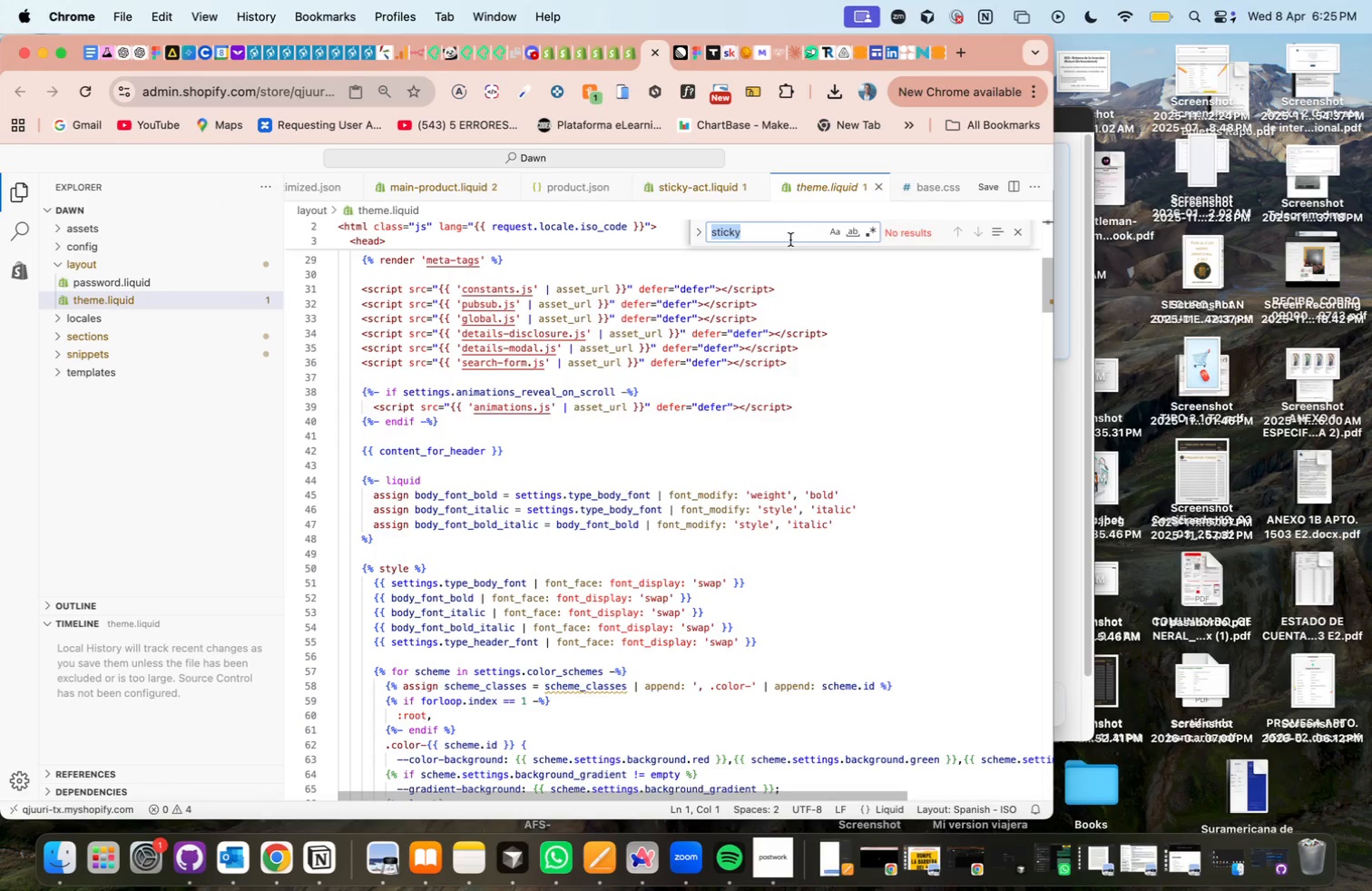 
type(body)
 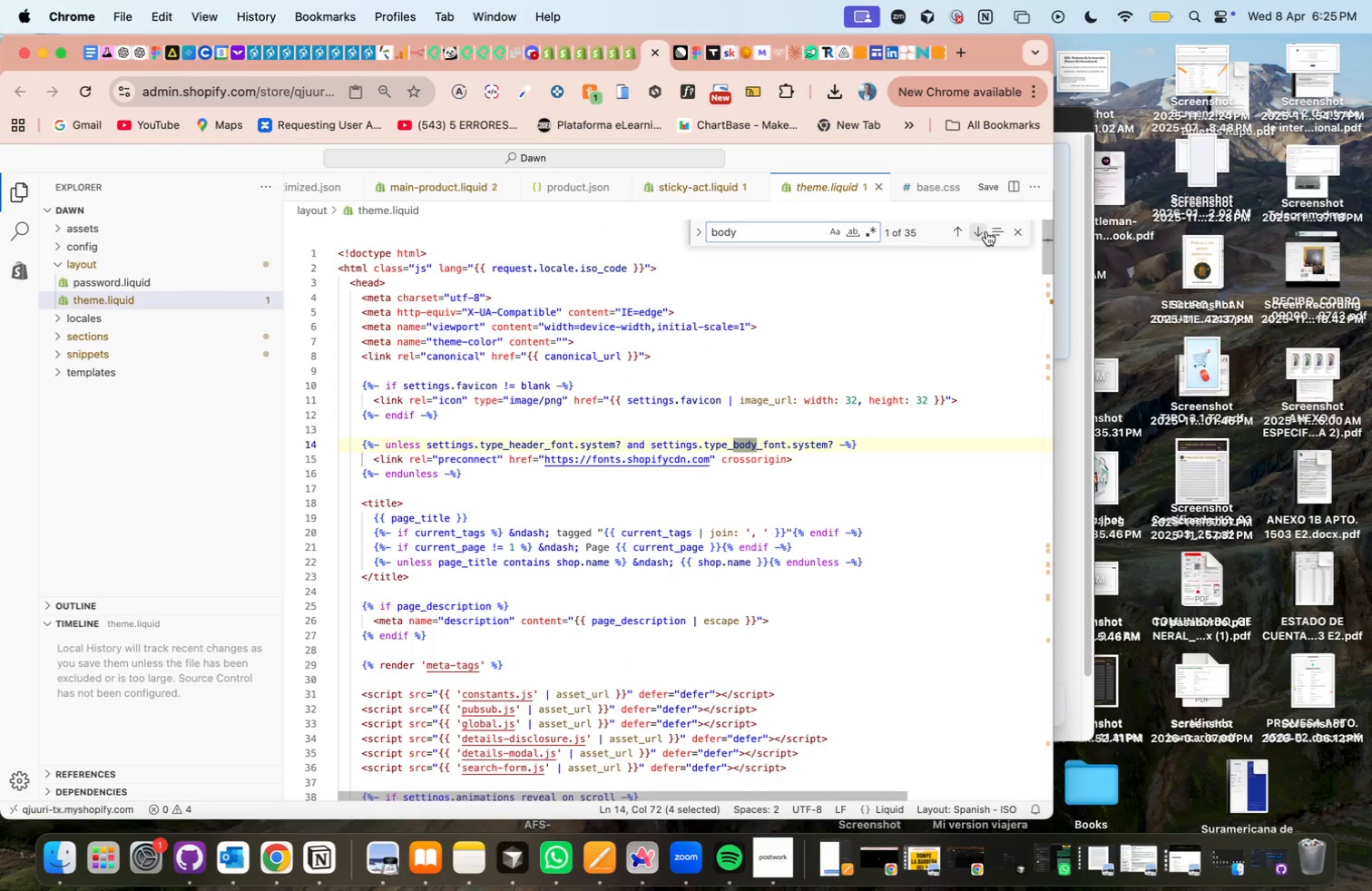 
left_click([959, 233])
 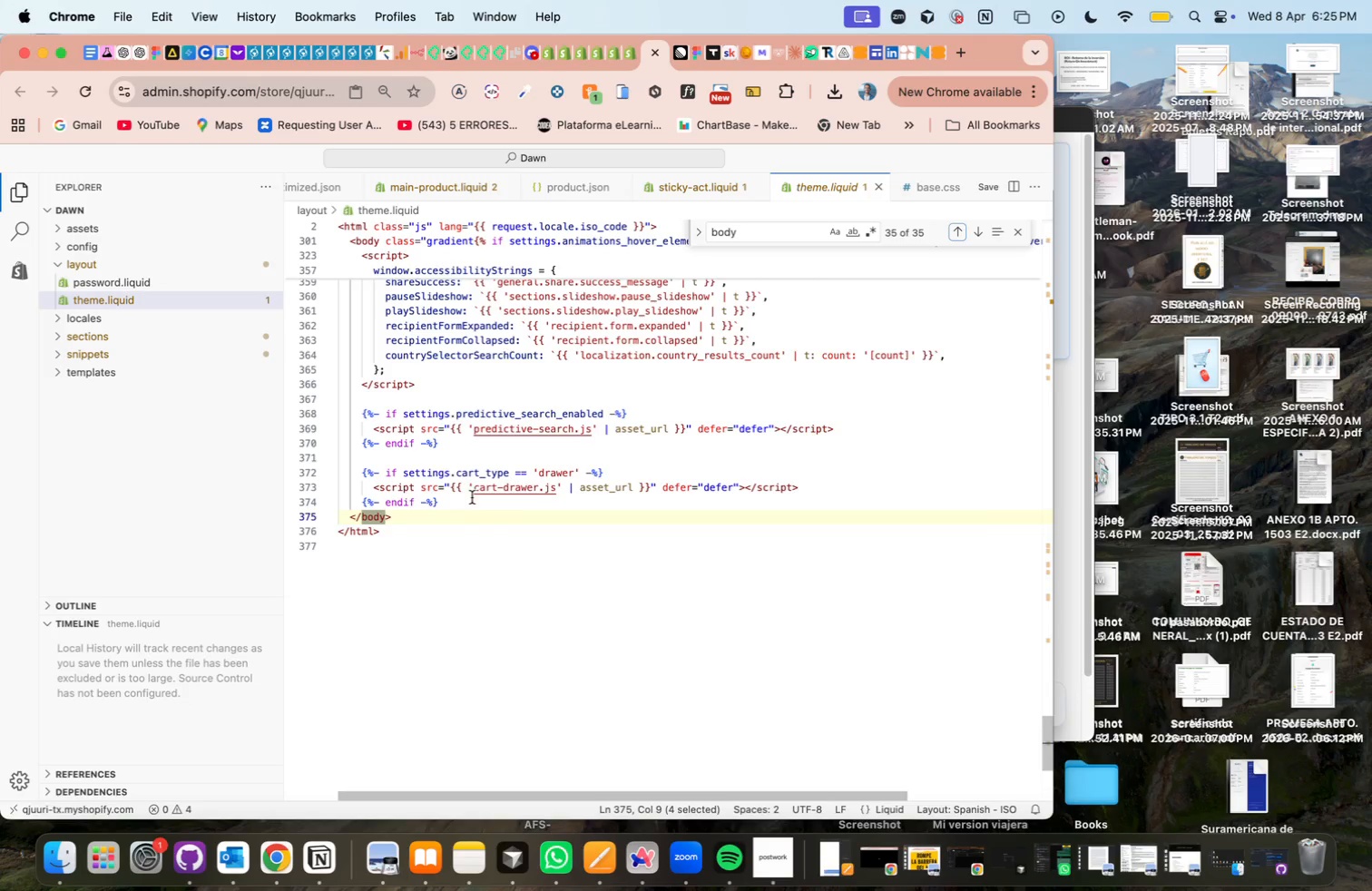 
left_click([477, 503])
 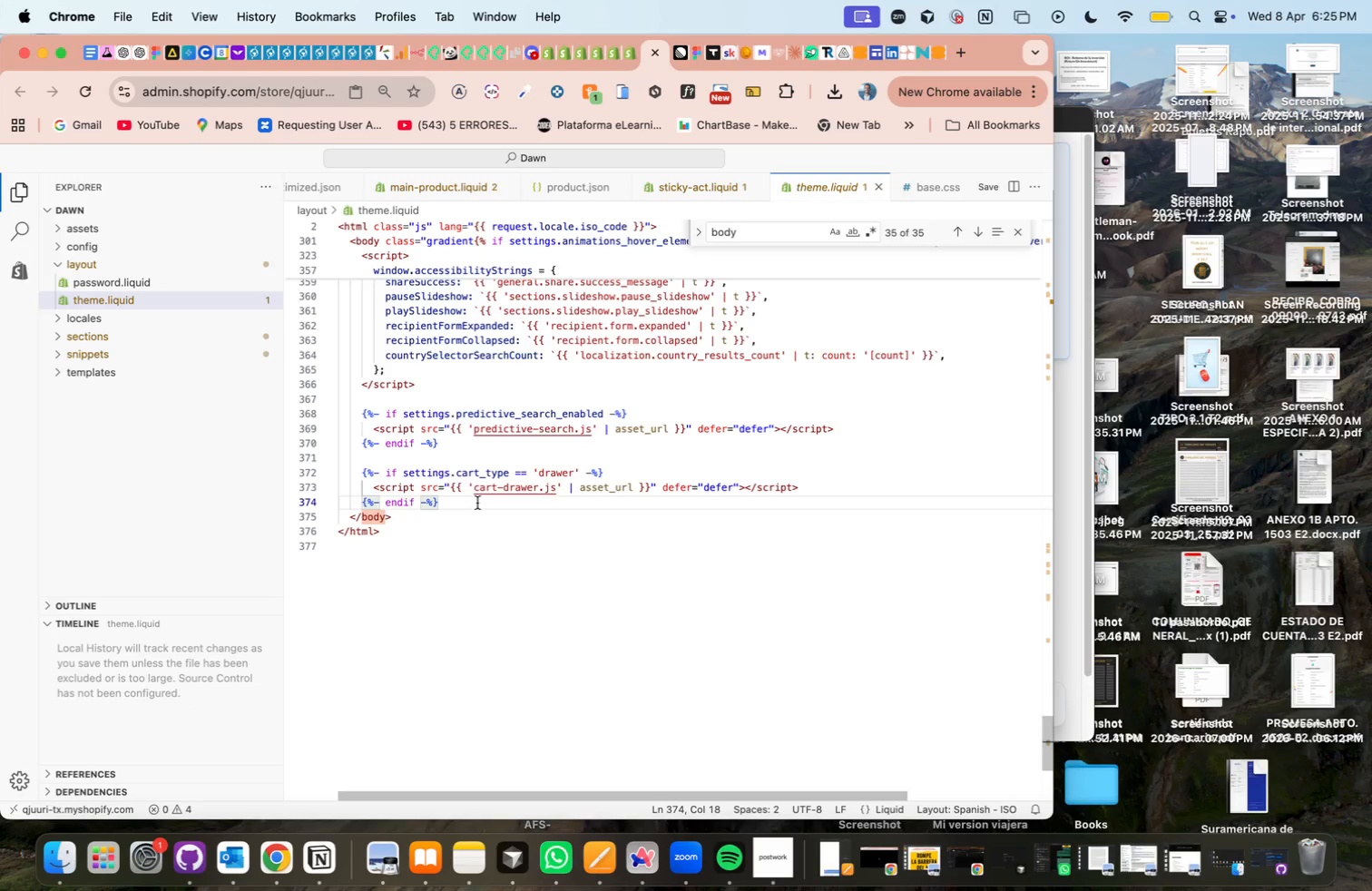 
key(Enter)
 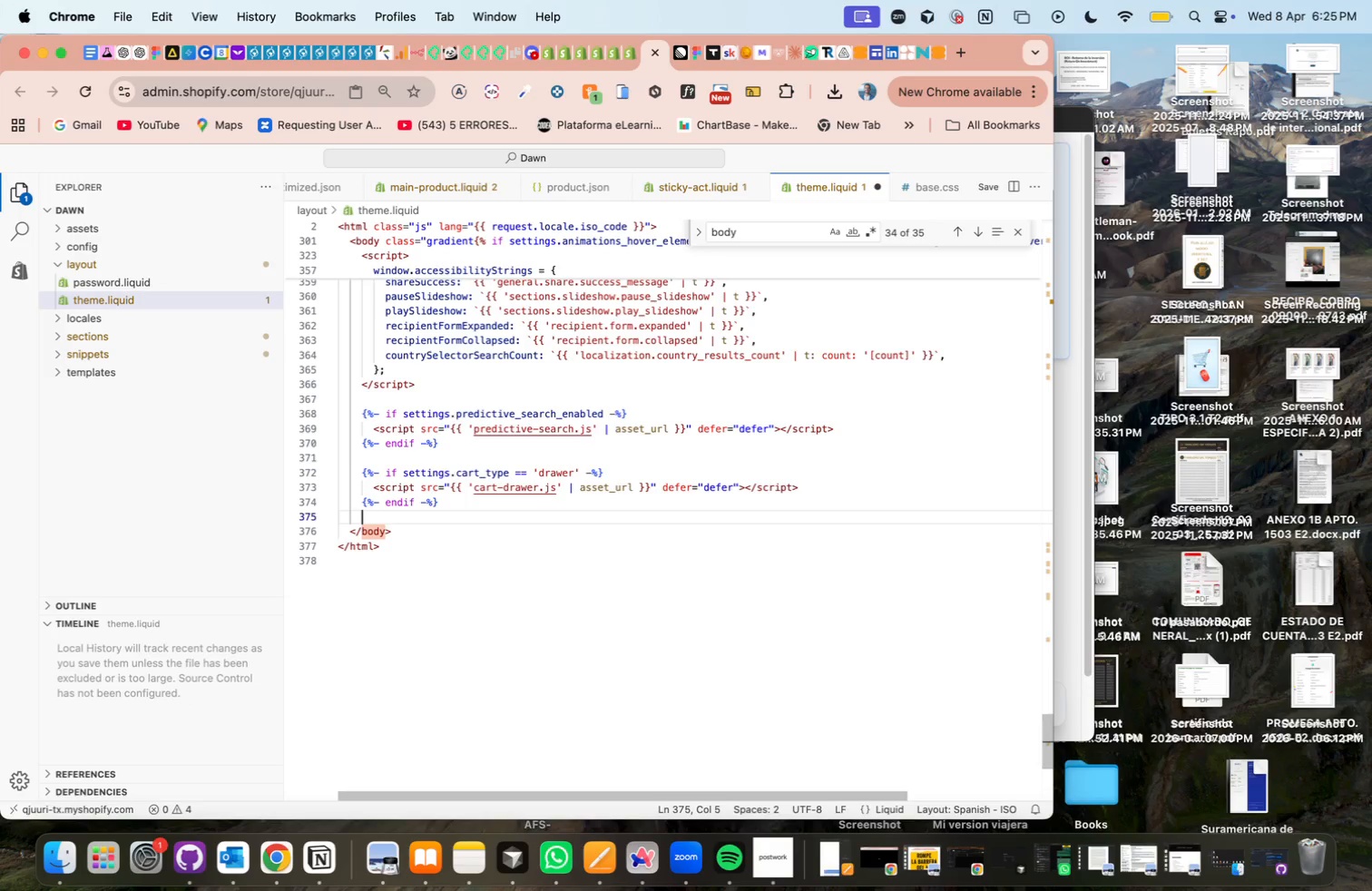 
hold_key(key=ShiftLeft, duration=0.51)
 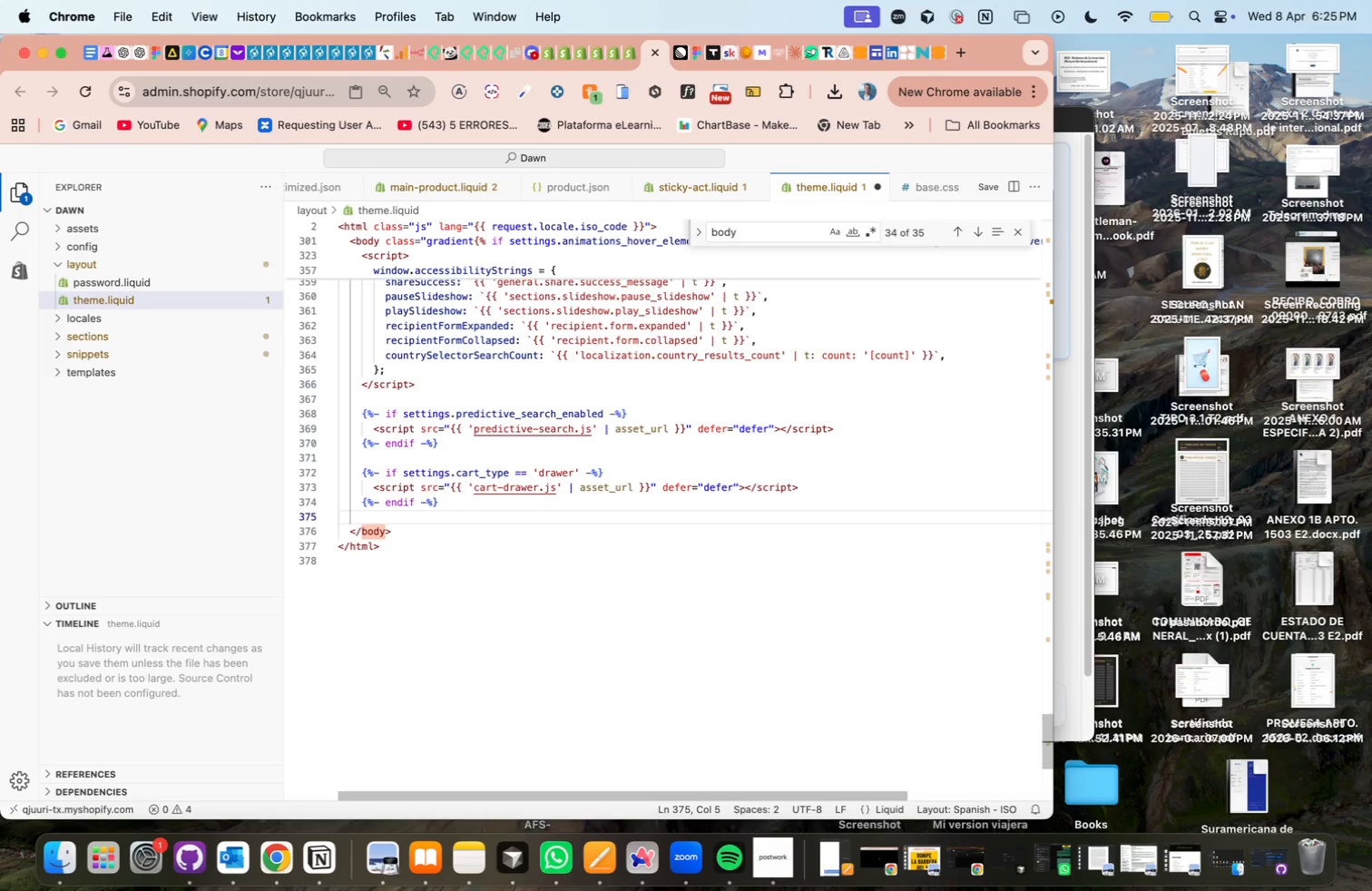 
type('if tem)
key(Tab)
type(.name )0)
key(Backspace)
type() @product)
 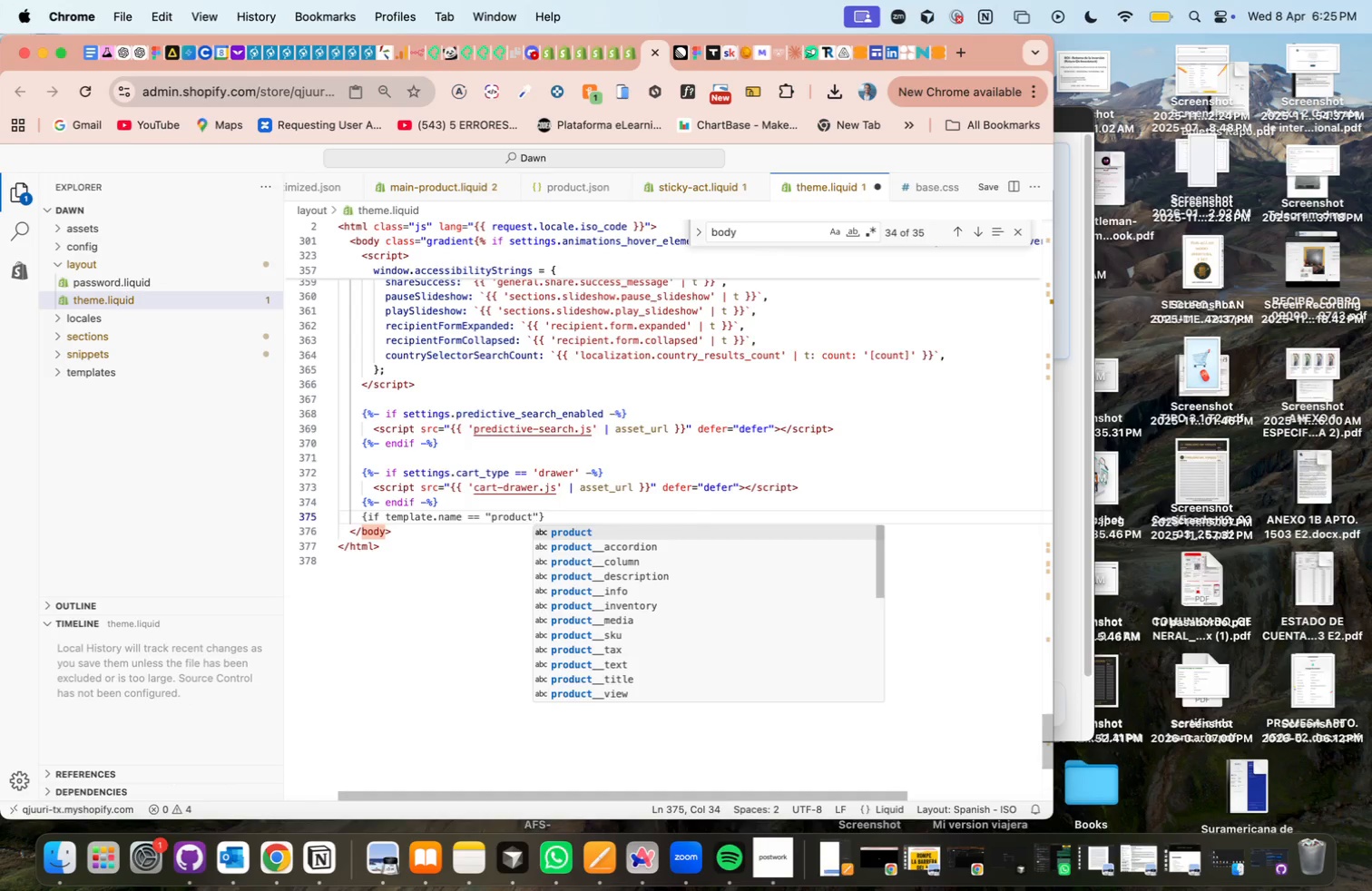 
key(ArrowRight)
 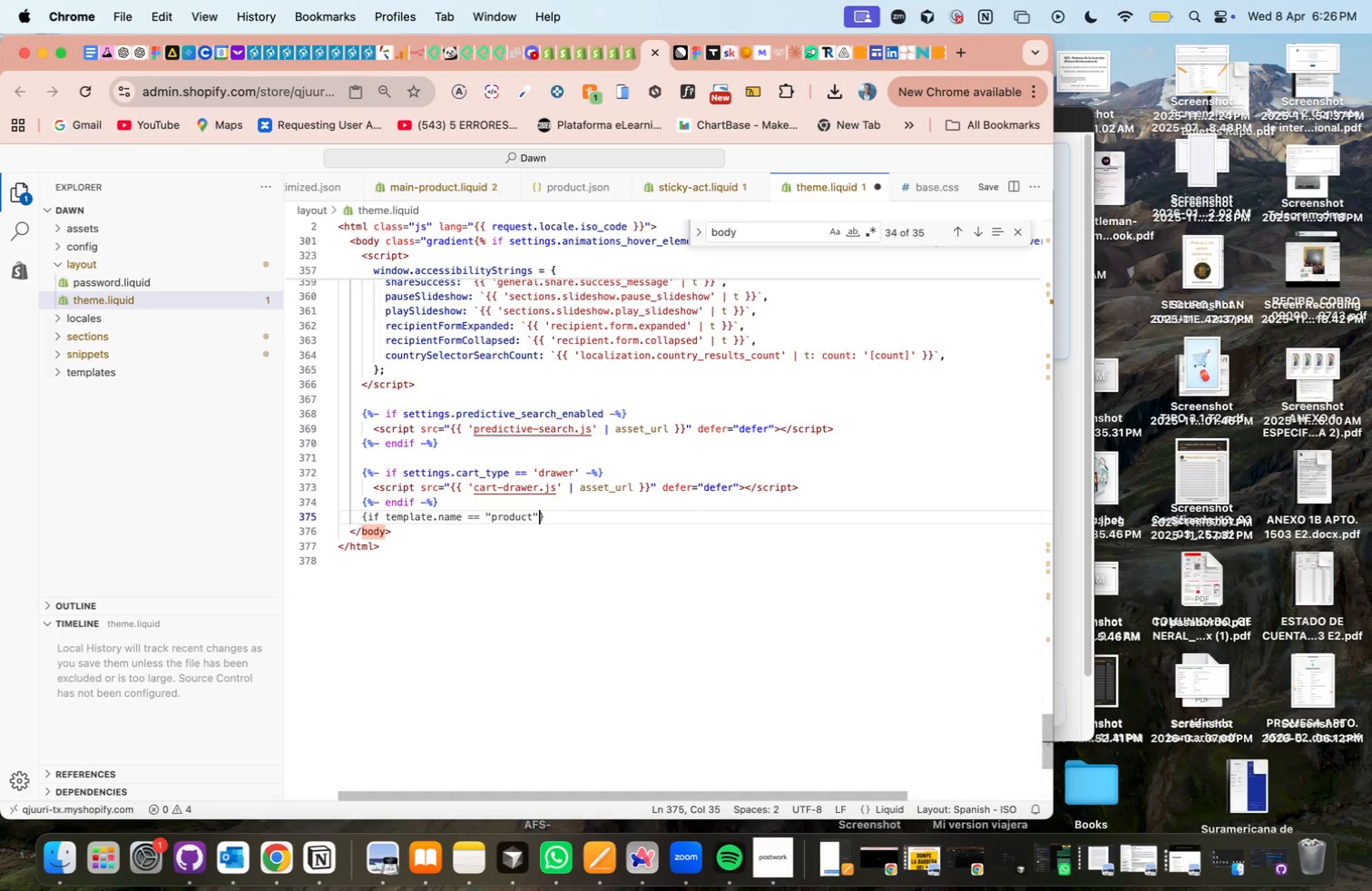 
key(Space)
 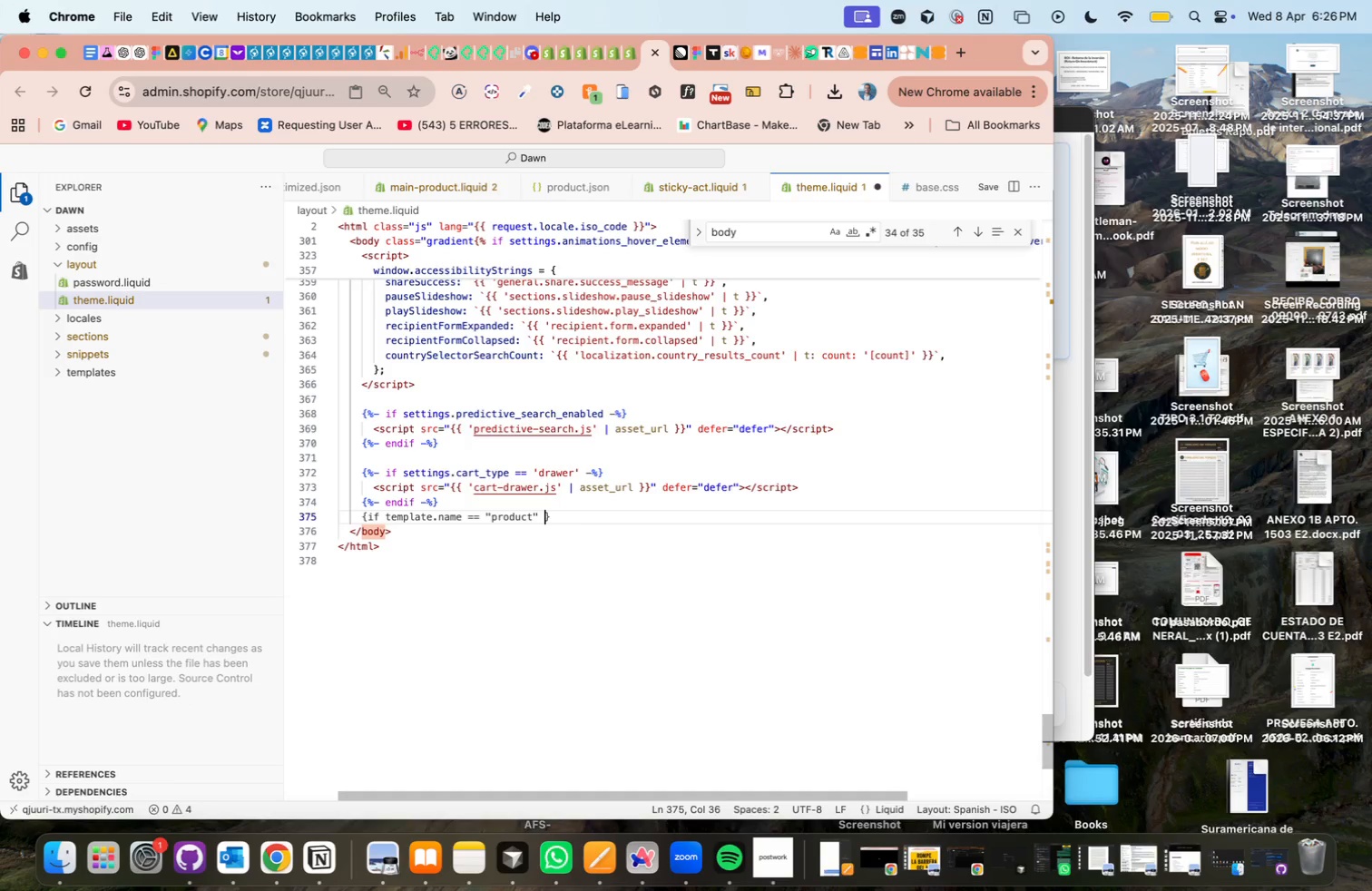 
key(Shift+5)
 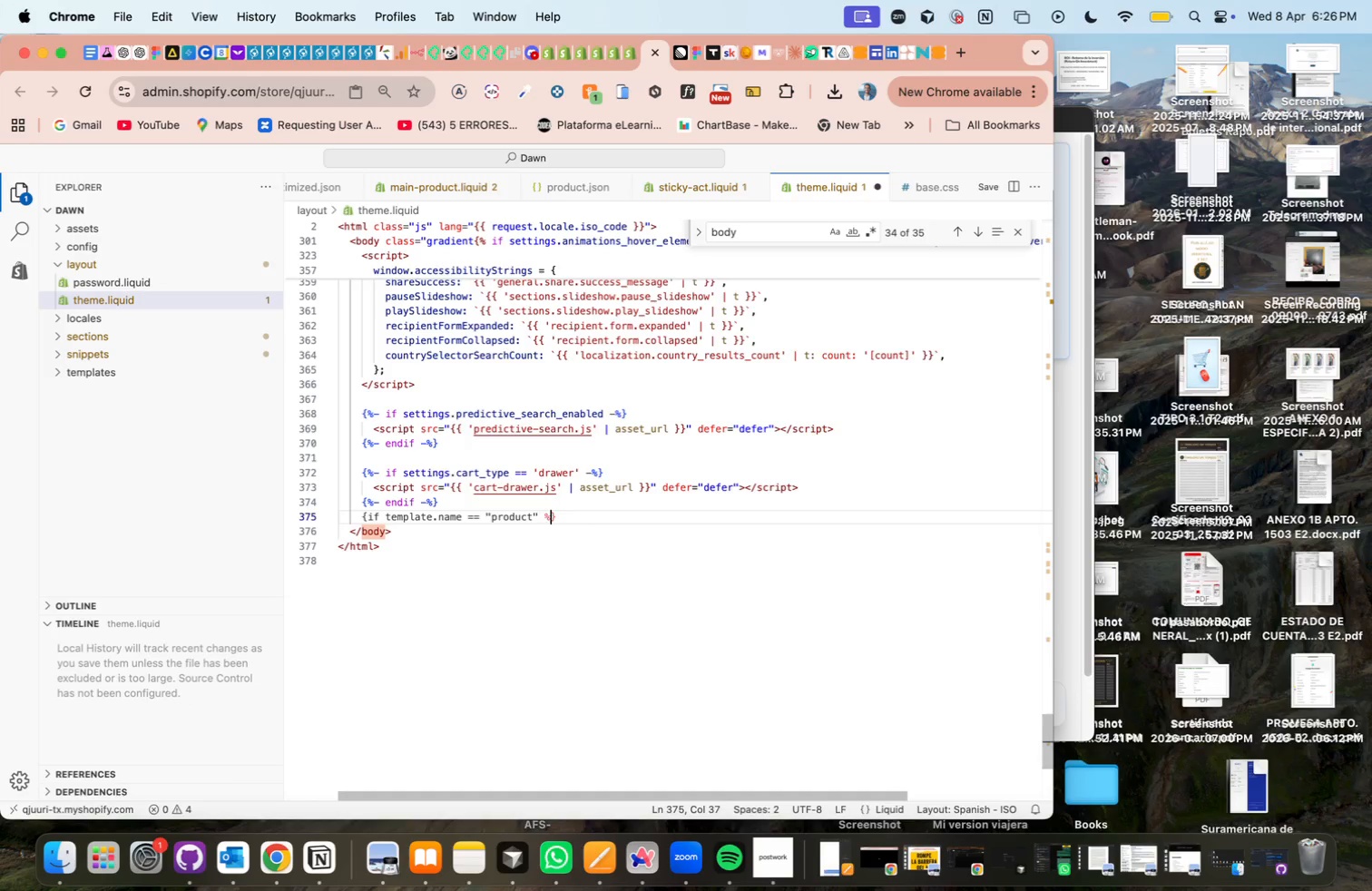 
hold_key(key=ArrowLeft, duration=1.5)
 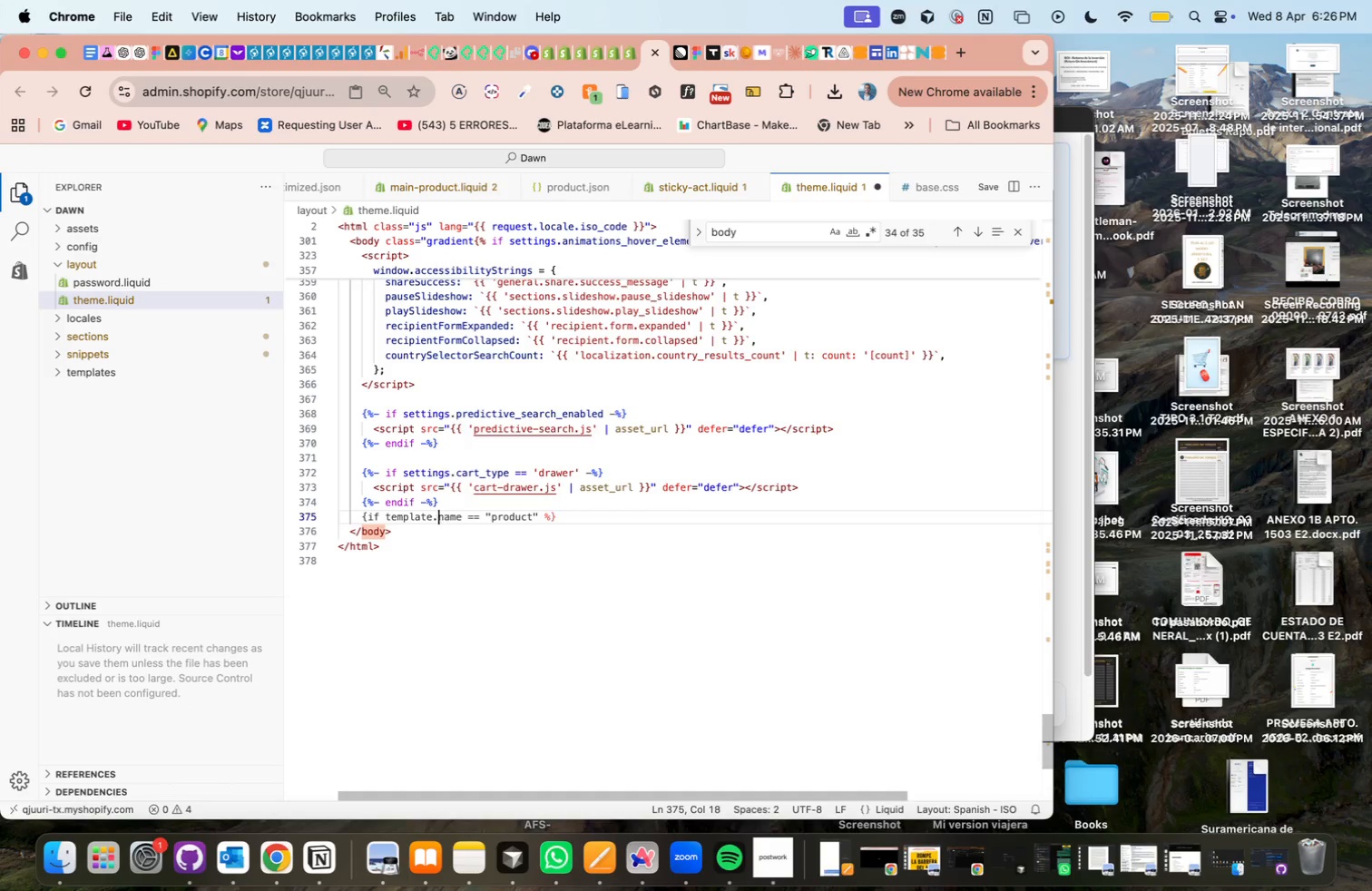 
hold_key(key=ArrowLeft, duration=1.28)
 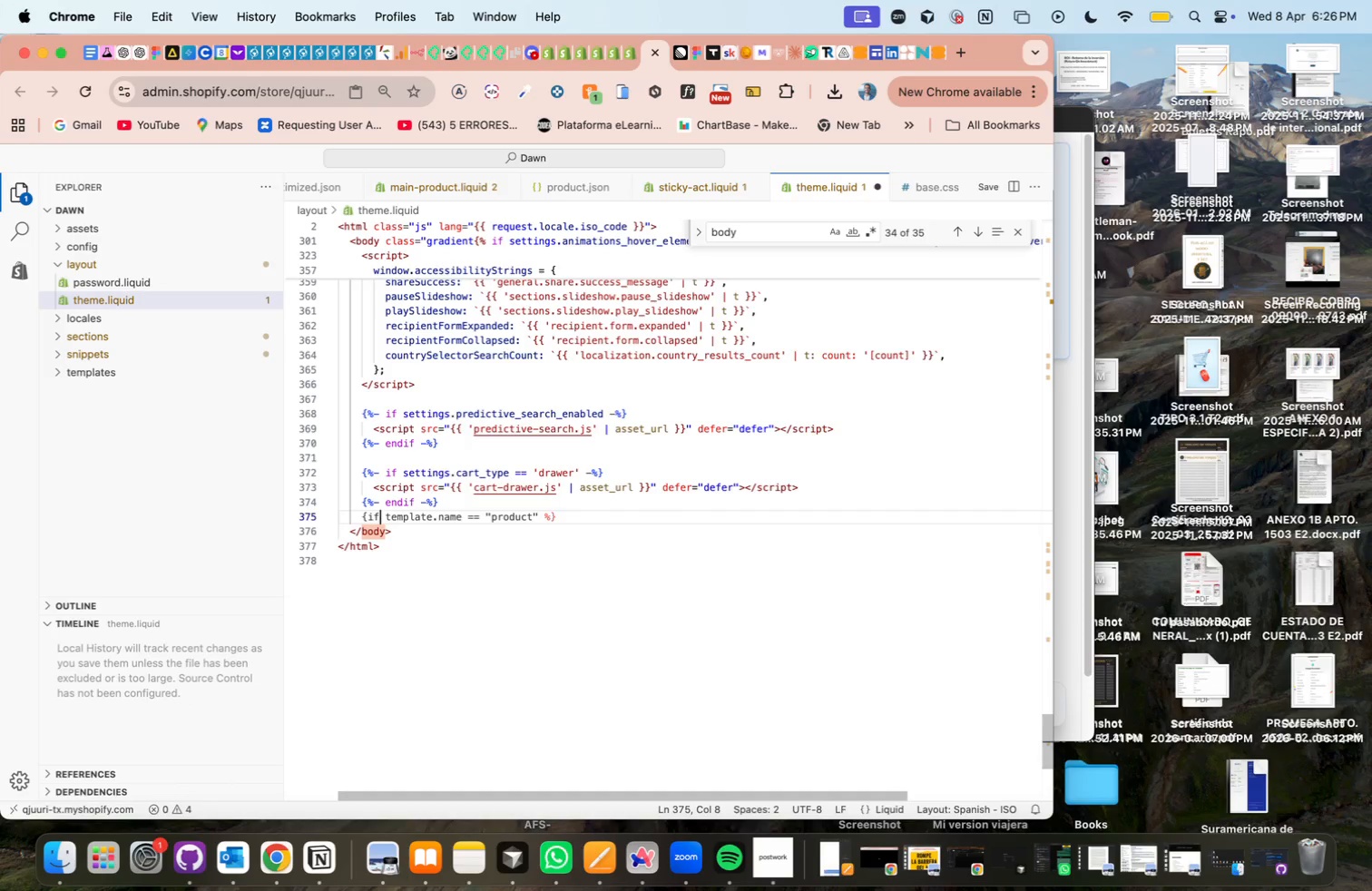 
key(ArrowLeft)
 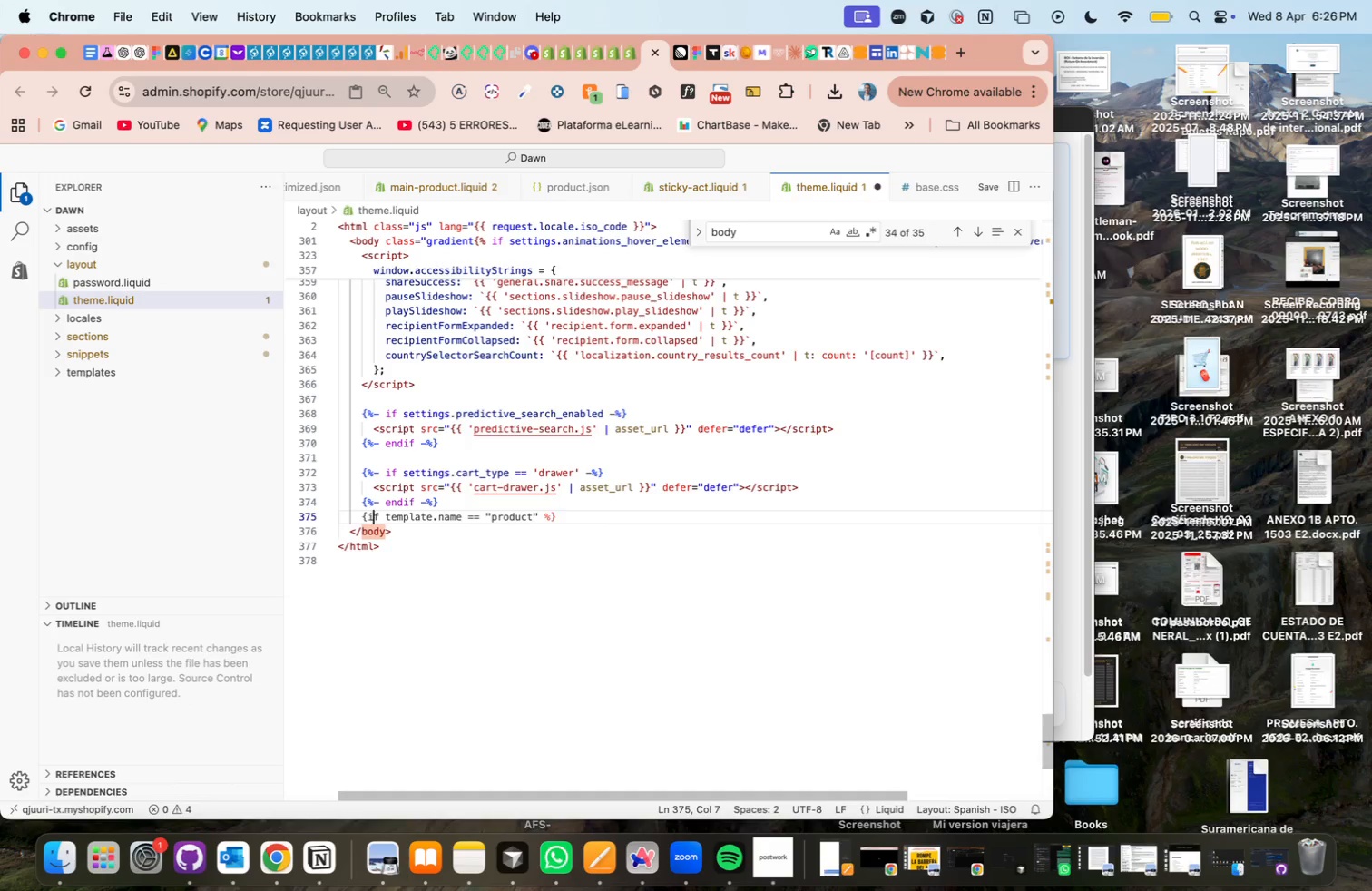 
key(ArrowLeft)
 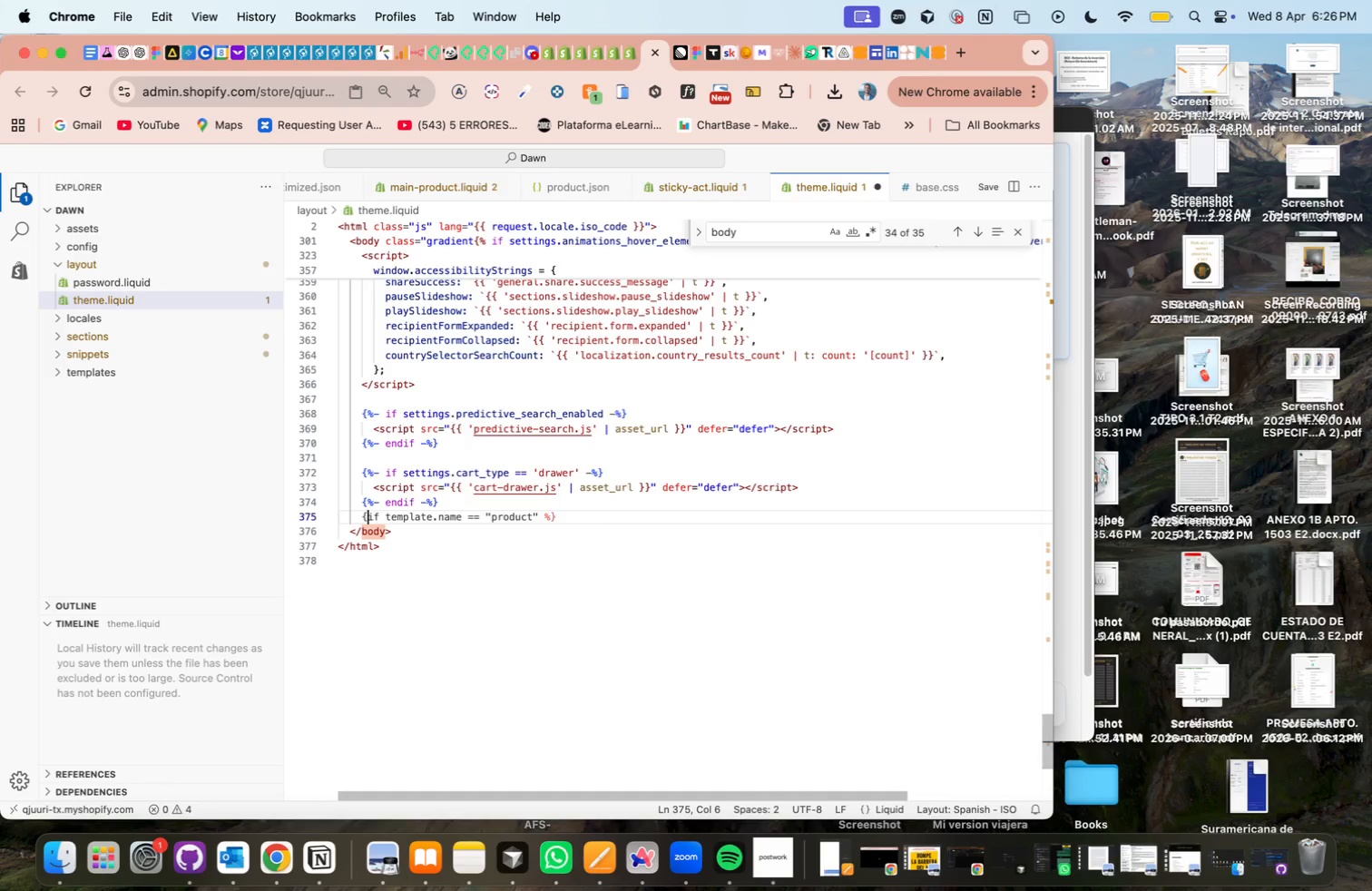 
key(Shift+5)
 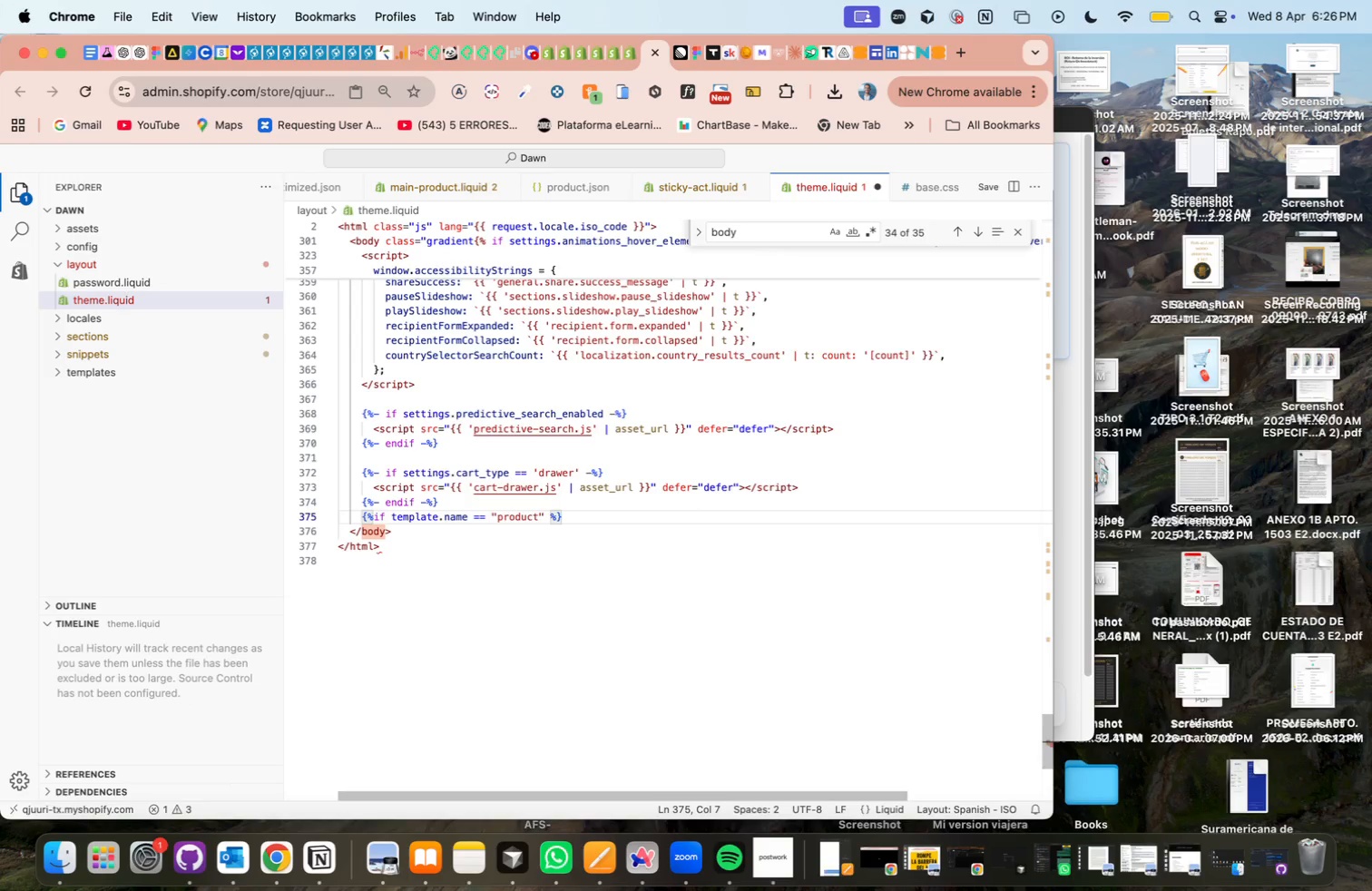 
key(Space)
 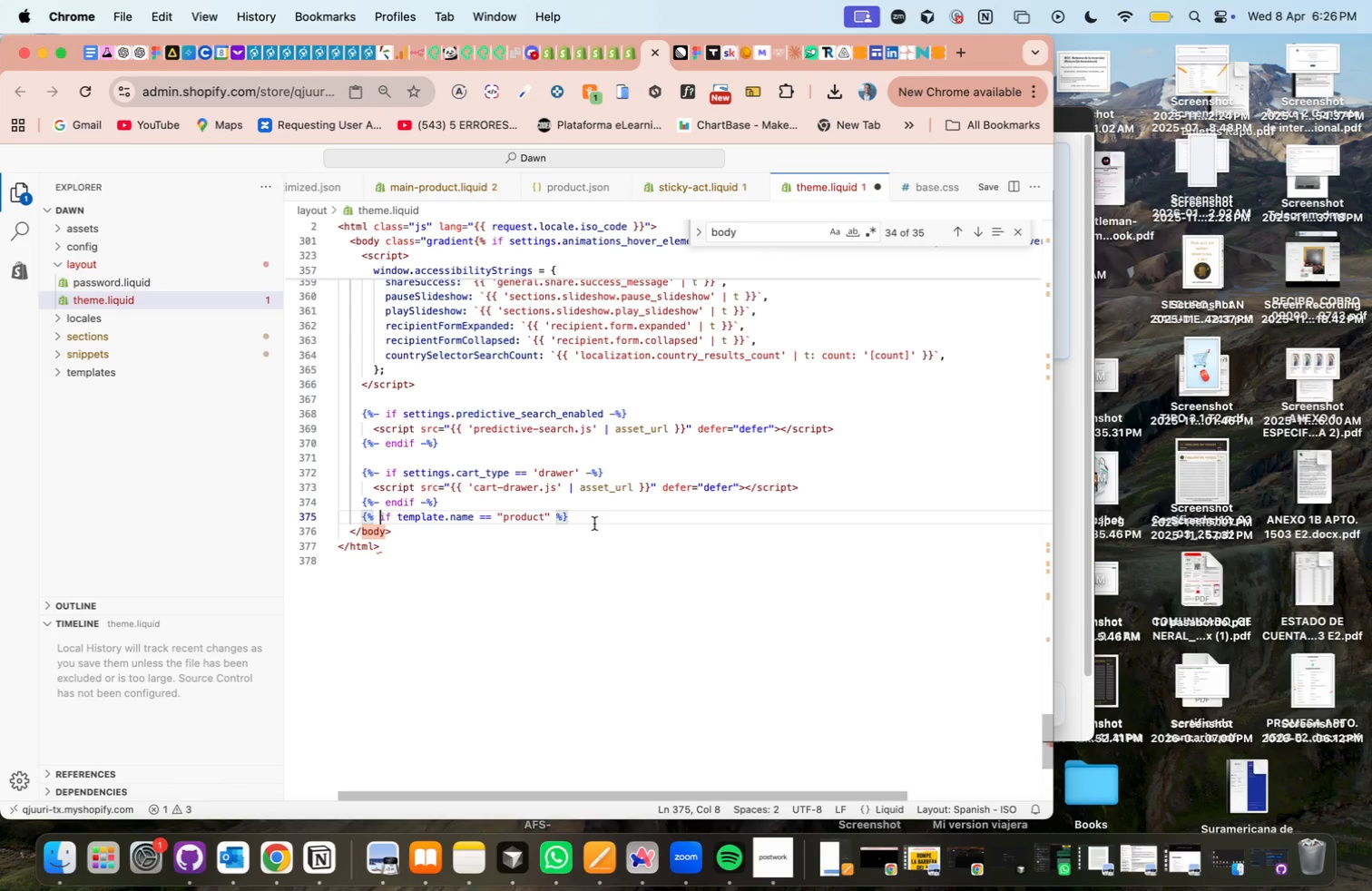 
left_click([592, 517])
 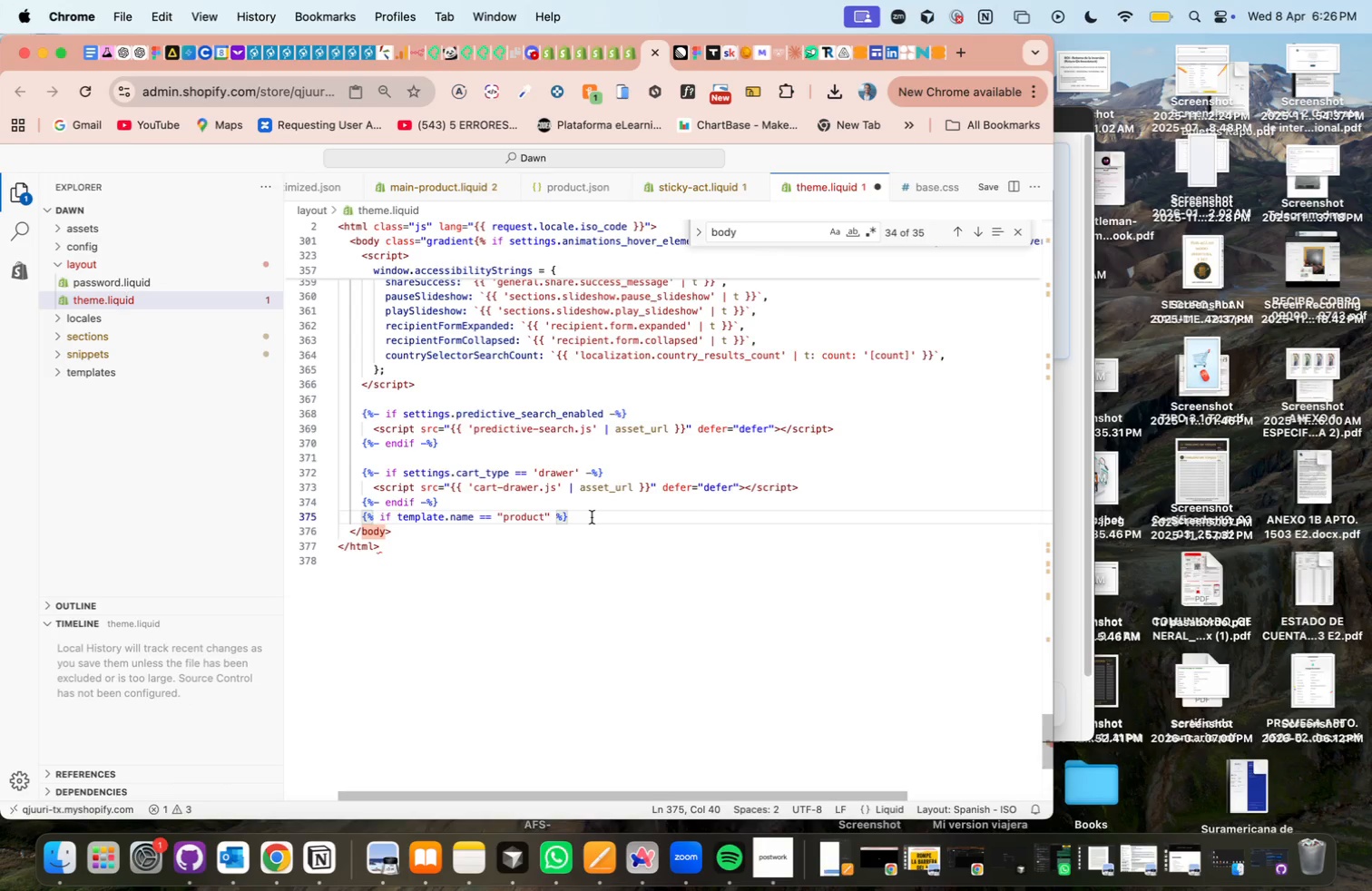 
key(Enter)
 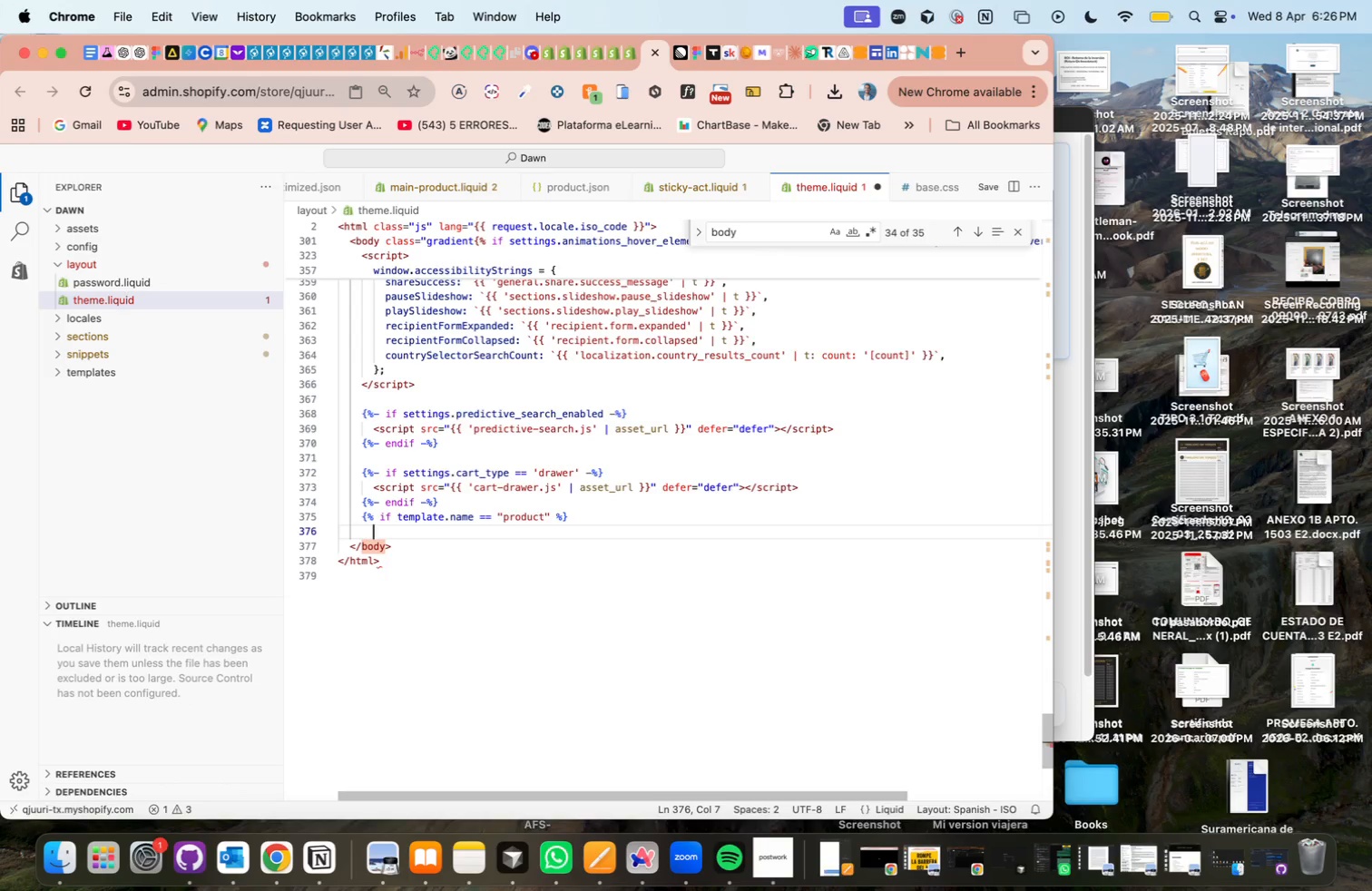 
key(Enter)
 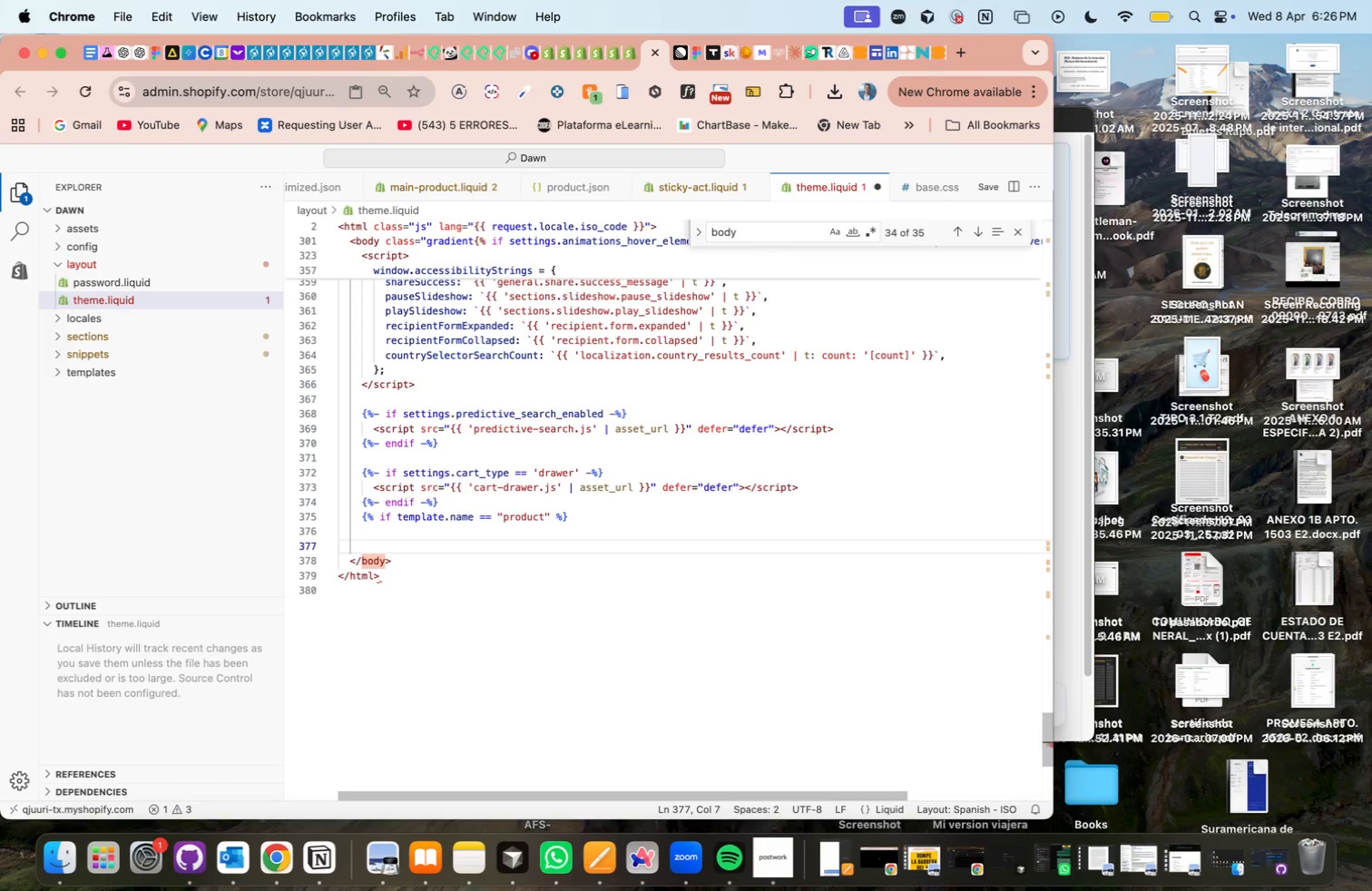 
key(Backspace)
type('%end)
key(Tab)
 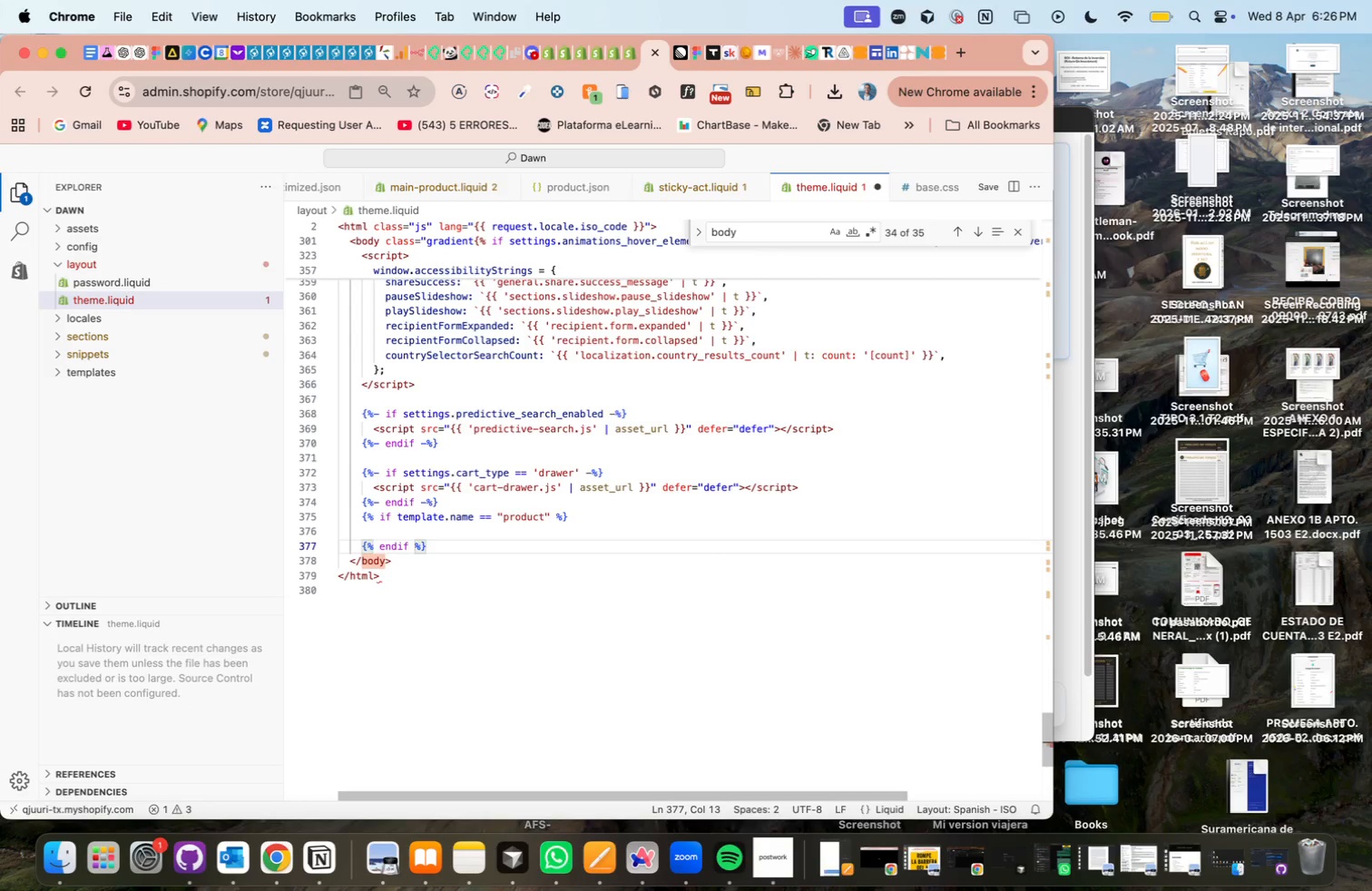 
key(ArrowUp)
 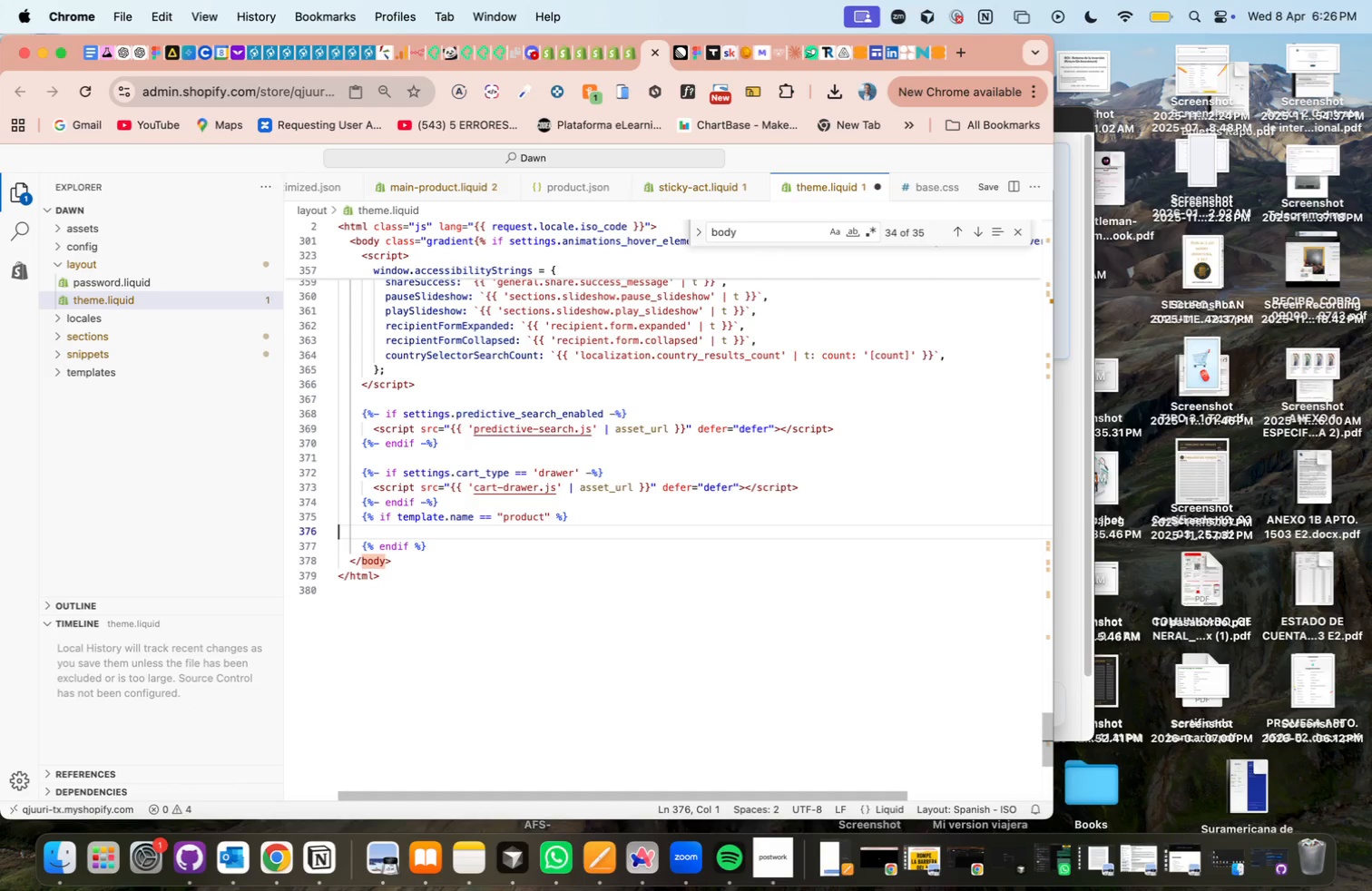 
key(Tab)
type('%render -st)
key(Tab)
 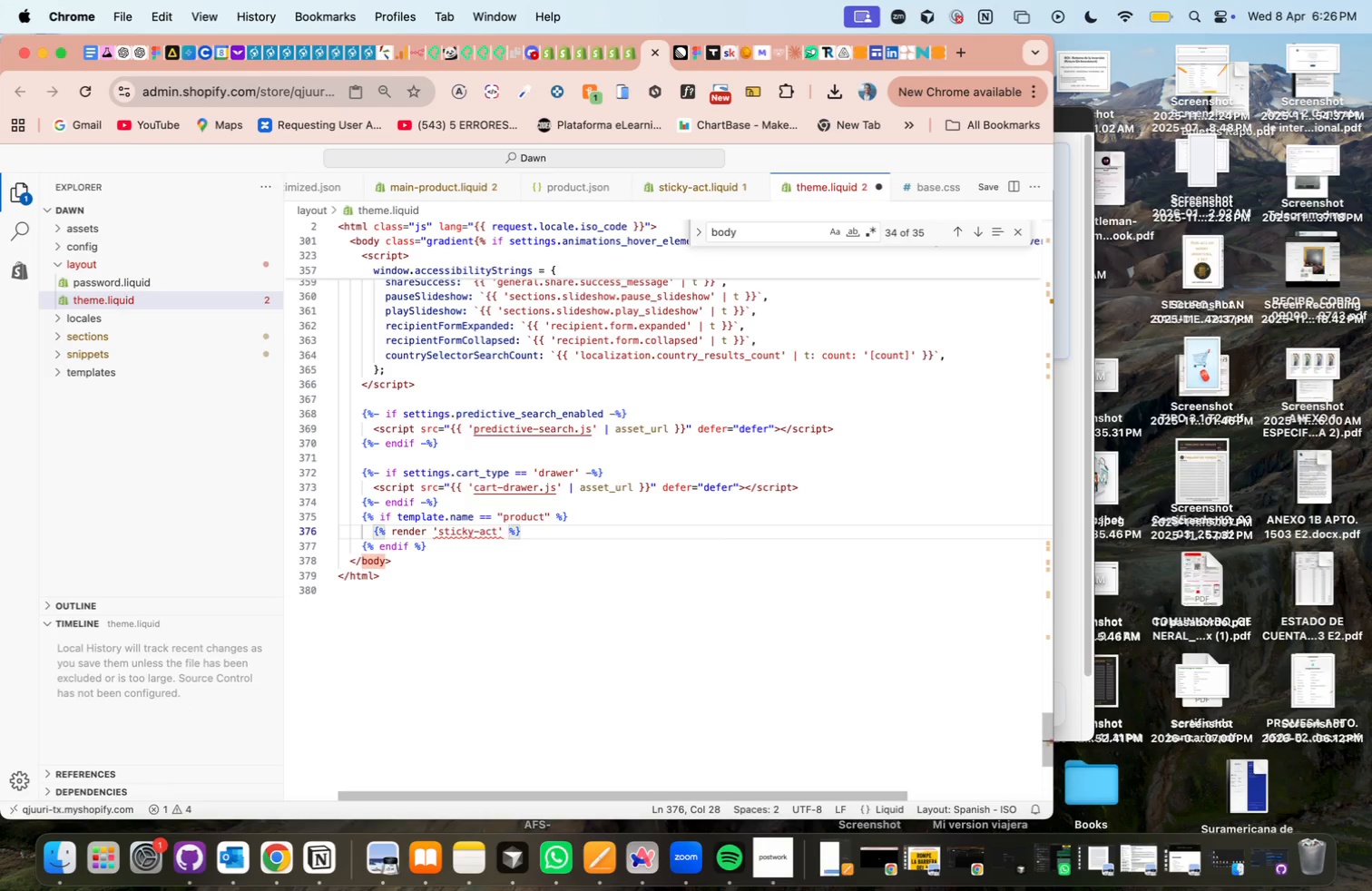 
left_click([635, 527])
 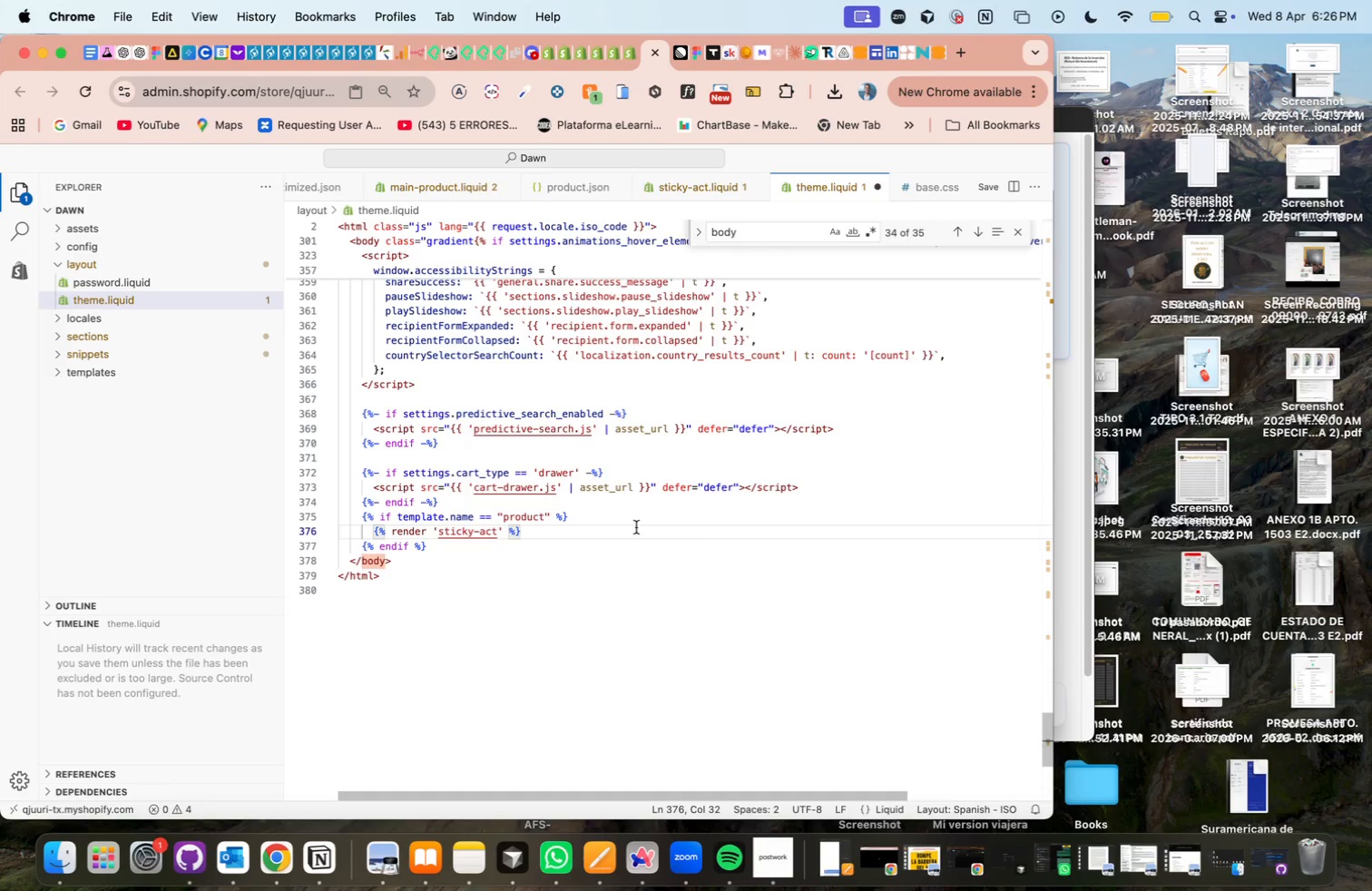 
key(Meta+S)
 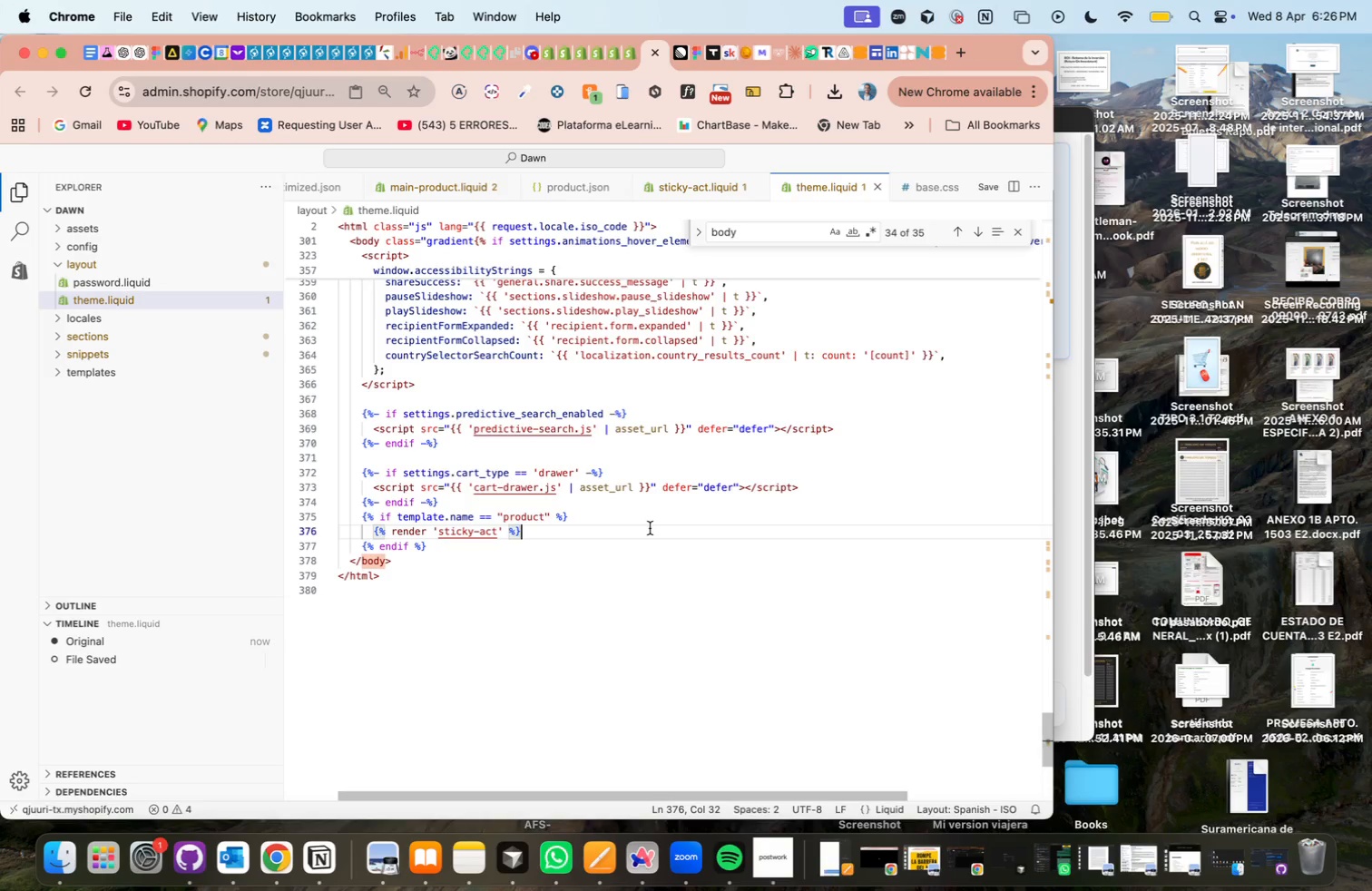 
wait(19.42)
 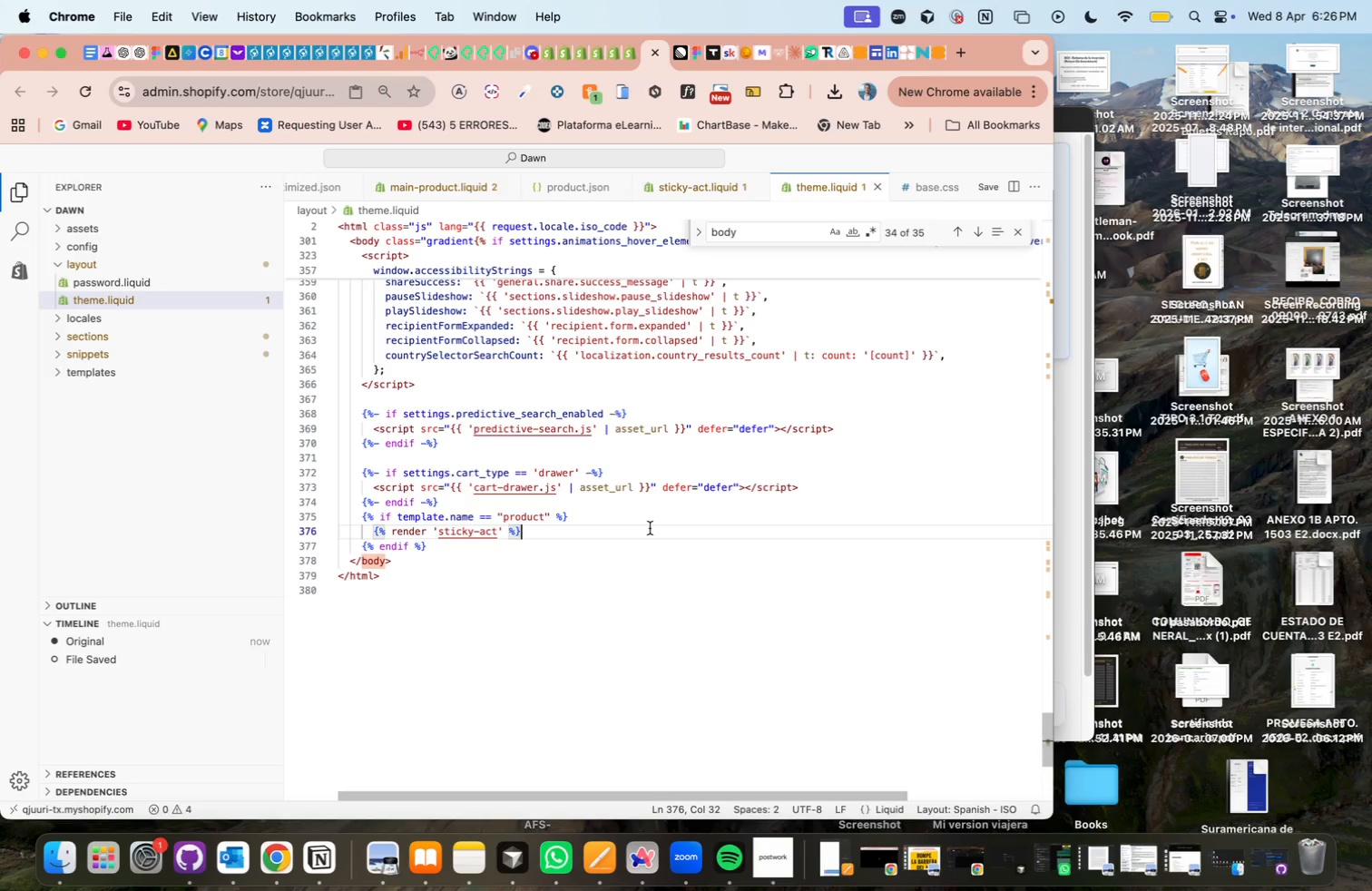 
scroll: coordinate [606, 185], scroll_direction: down, amount: 68.0
 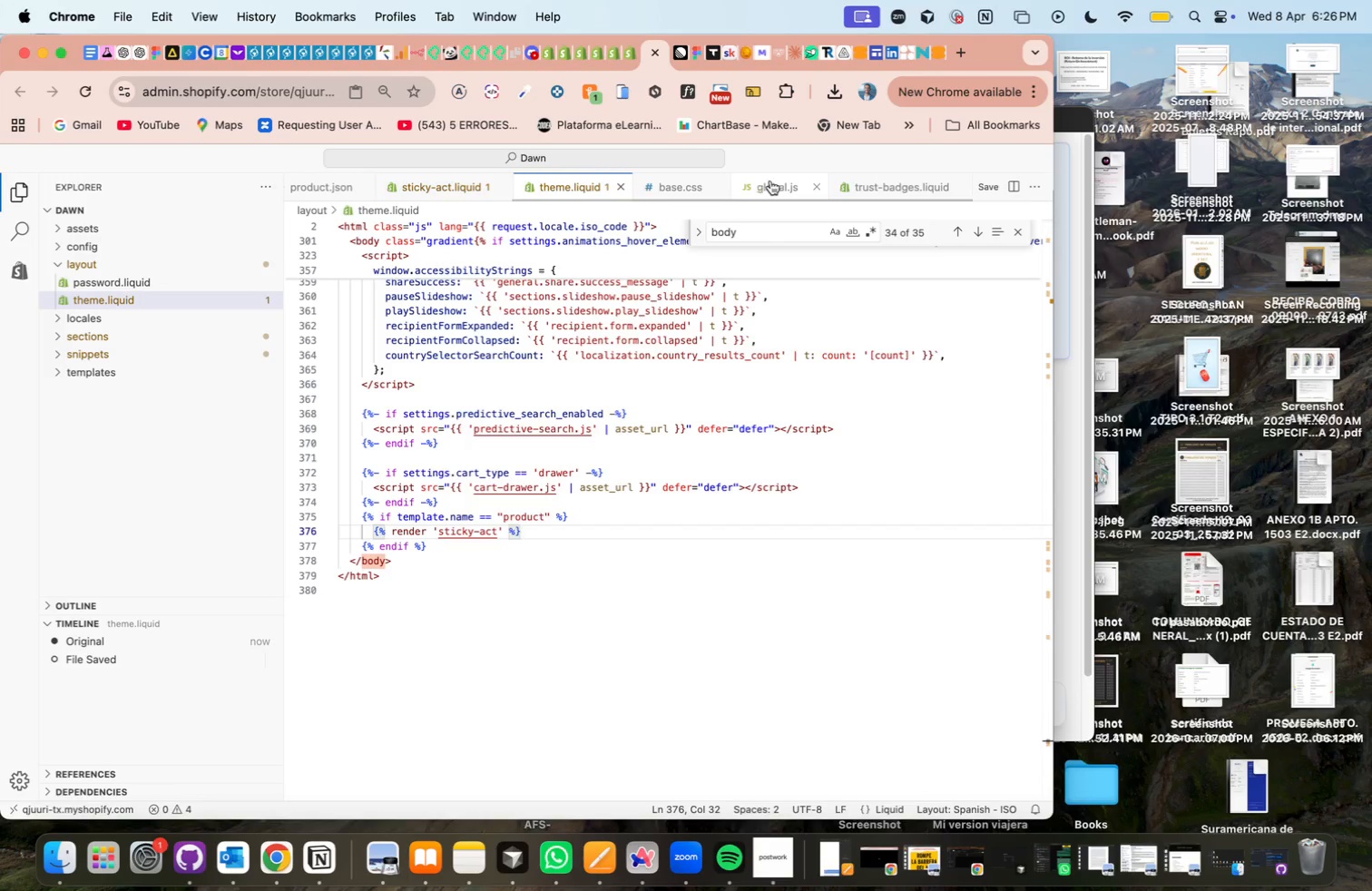 
left_click([772, 181])
 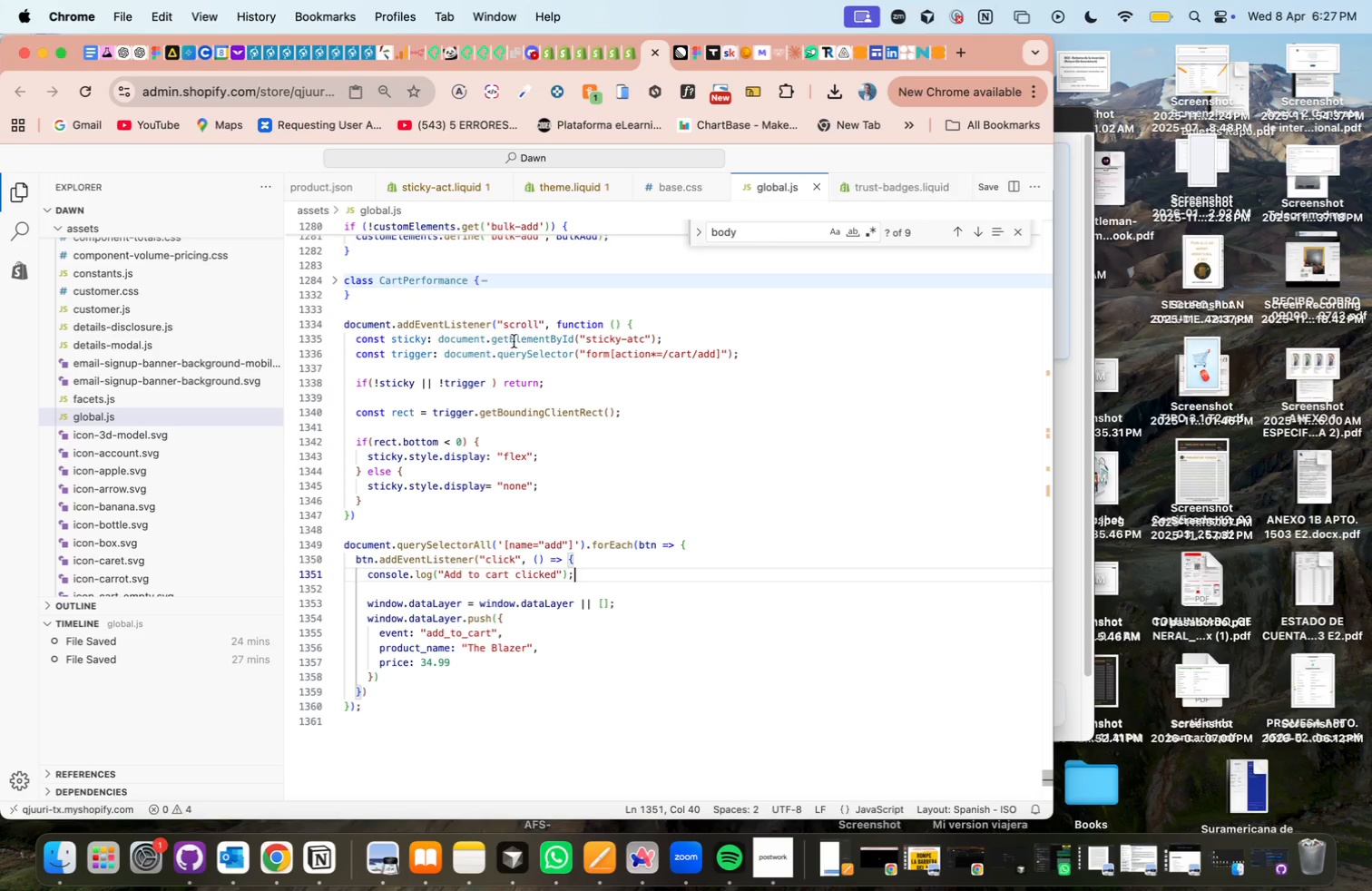 
wait(14.59)
 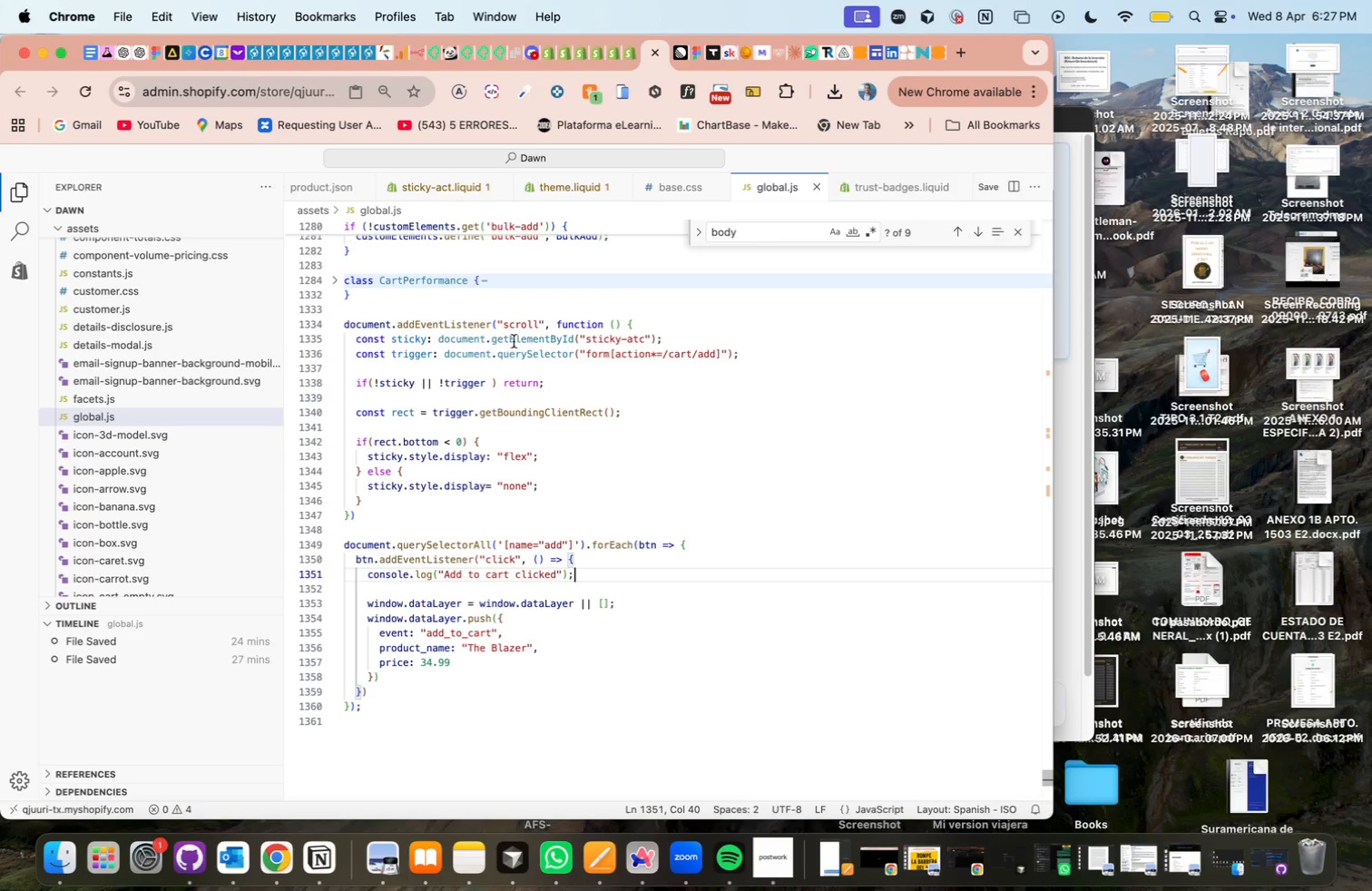 
double_click([527, 324])
 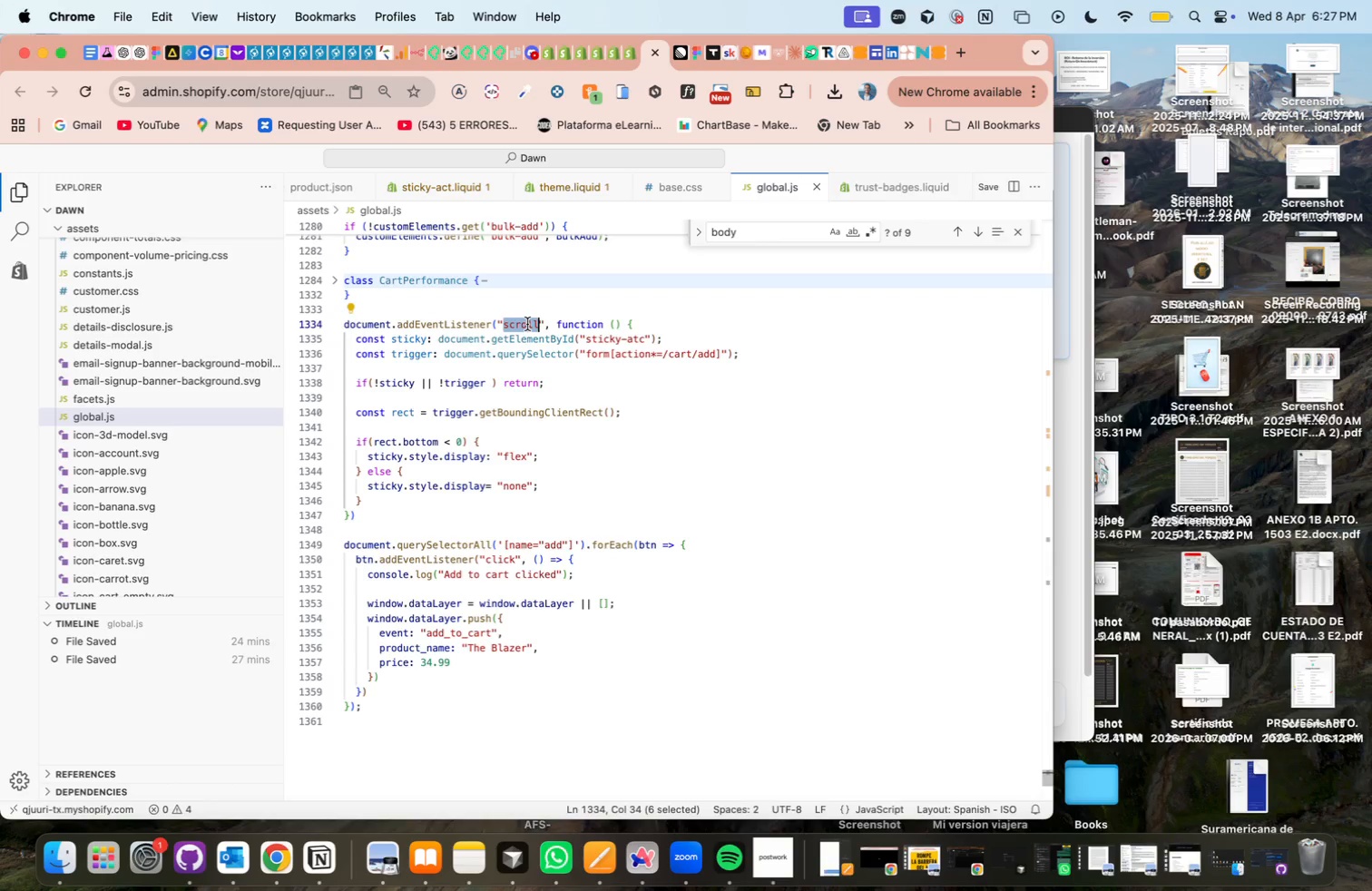 
type(DOMContentLoaded)
 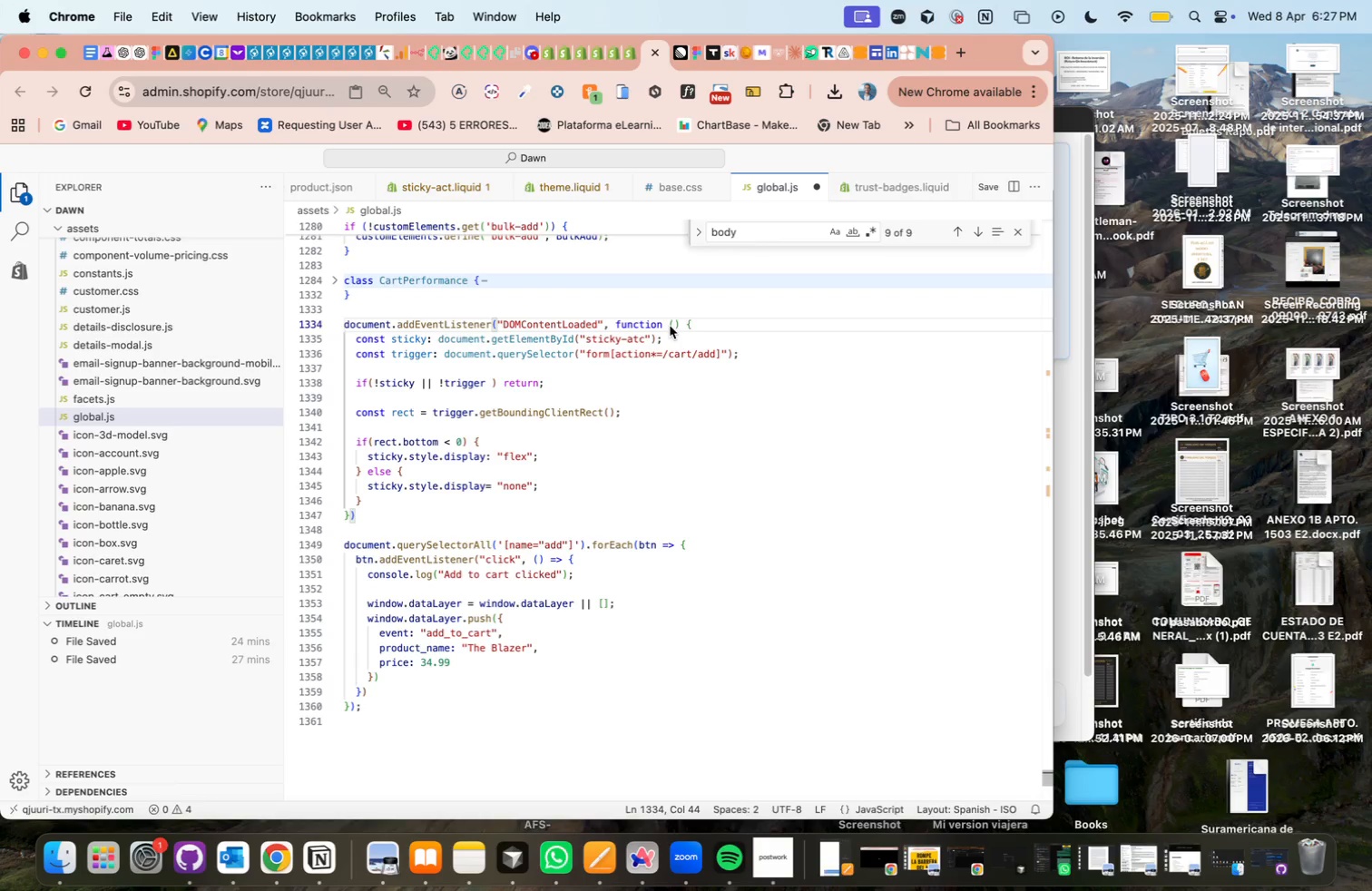 
wait(6.33)
 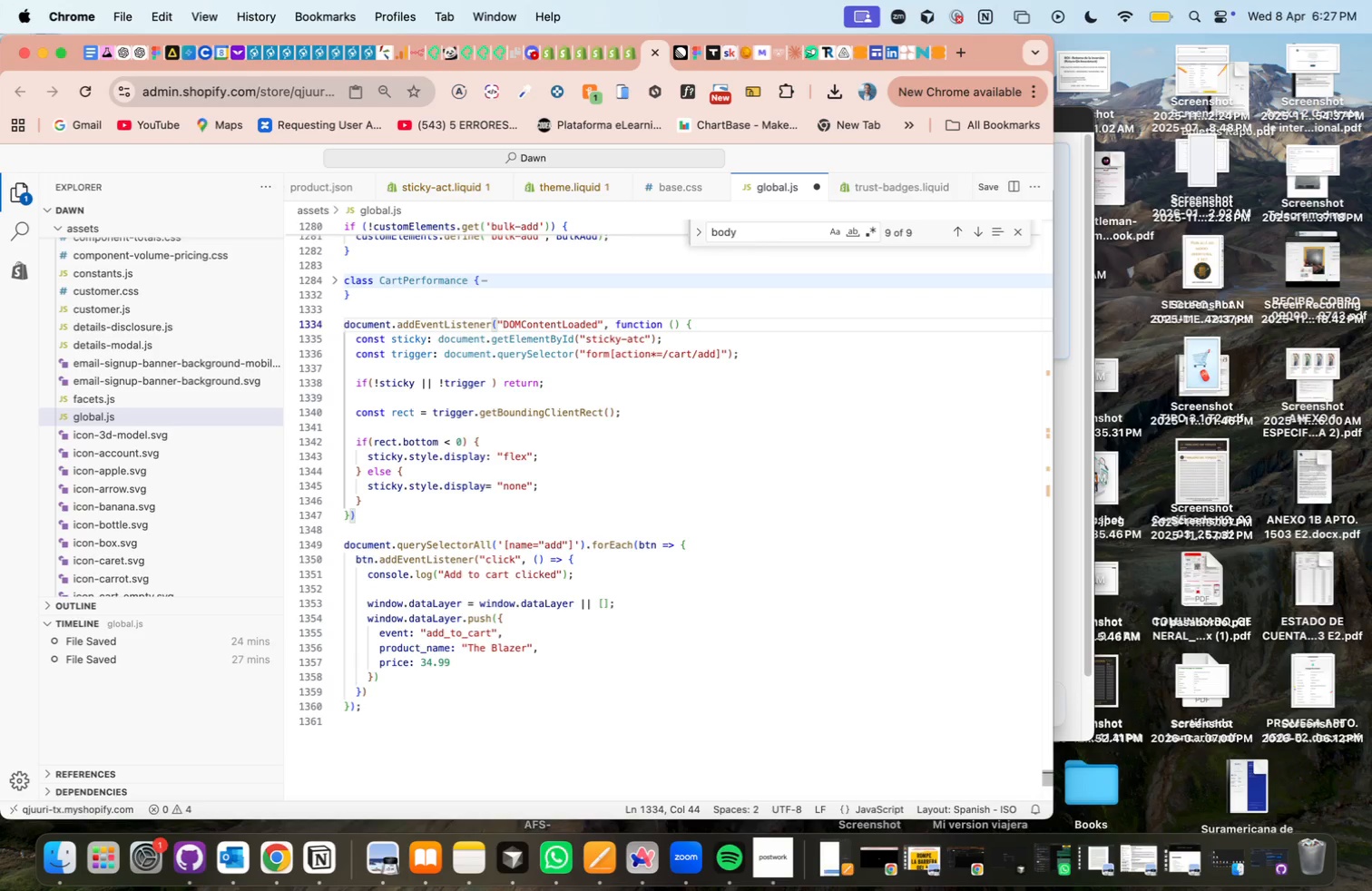 
left_click([435, 337])
 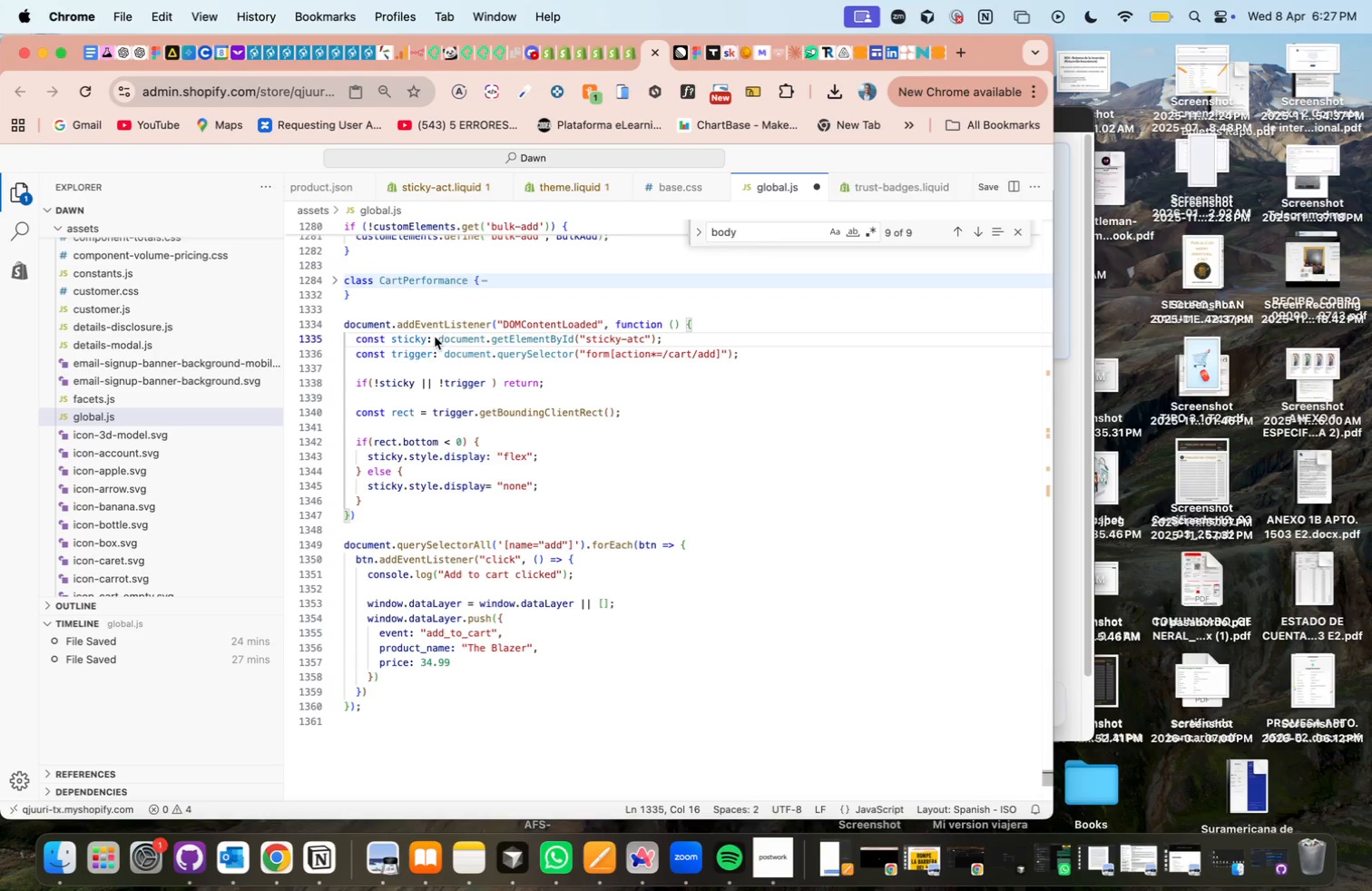 
key(Backspace)
 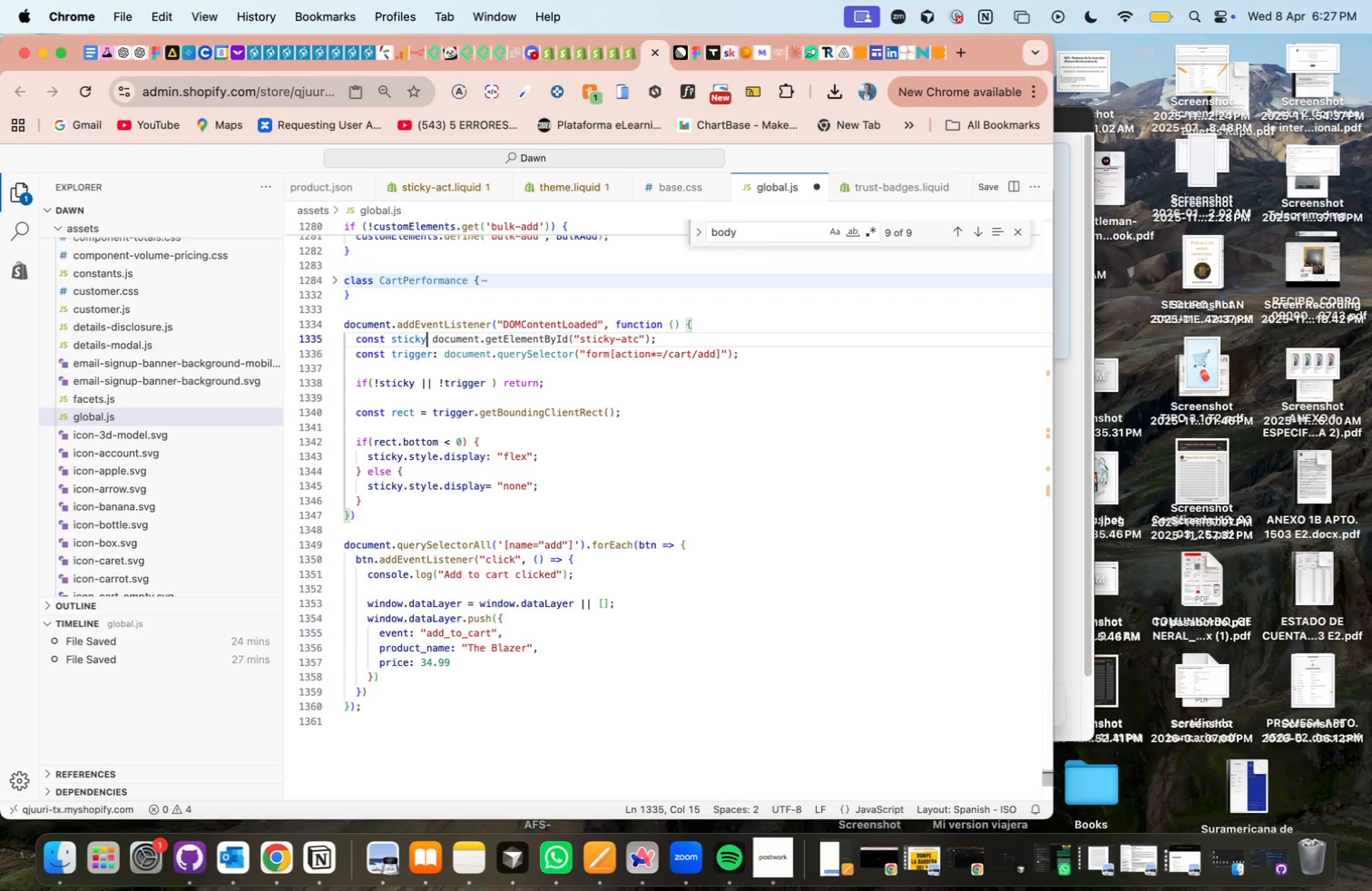 
key(0)
 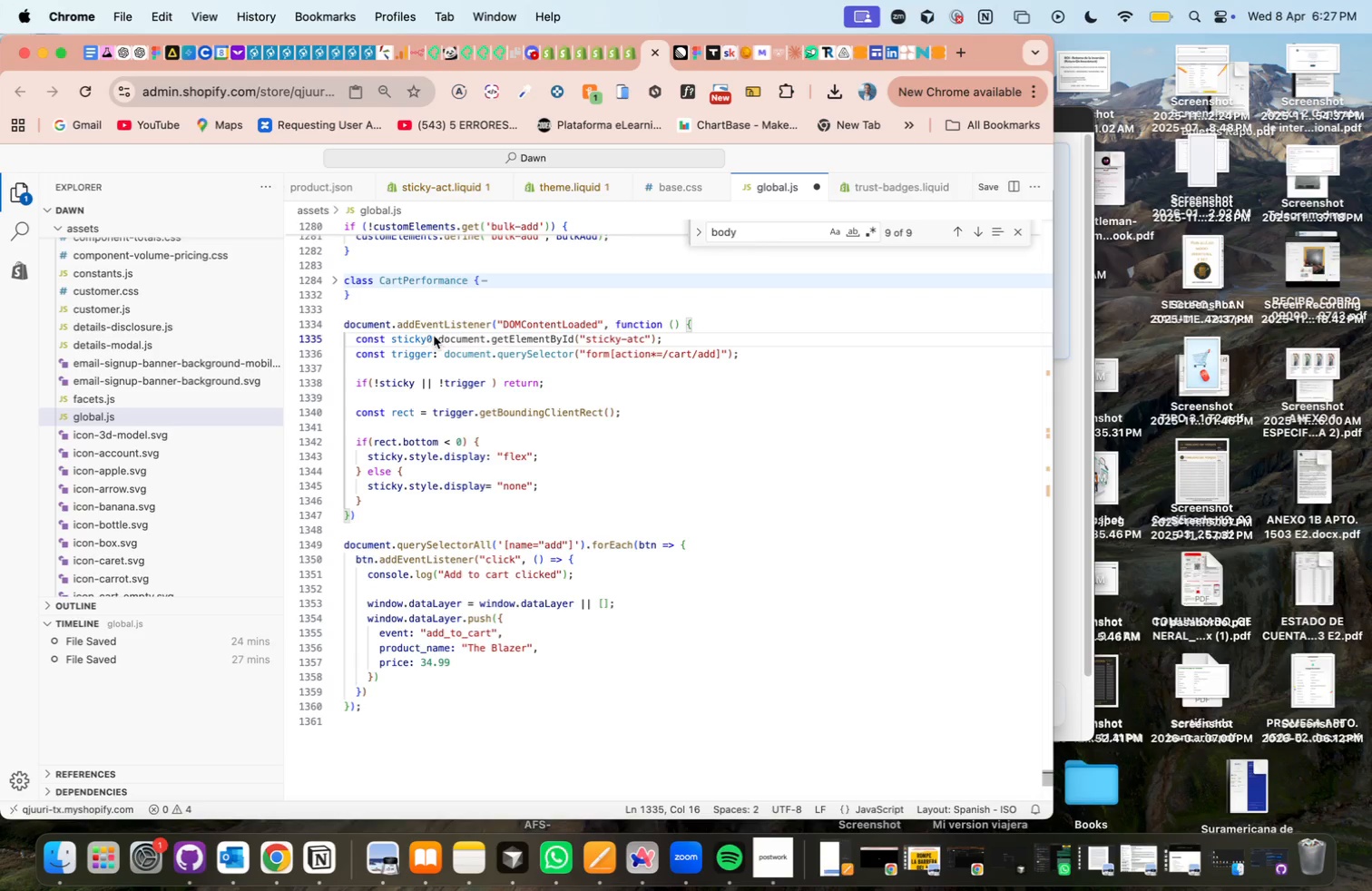 
key(Backspace)
 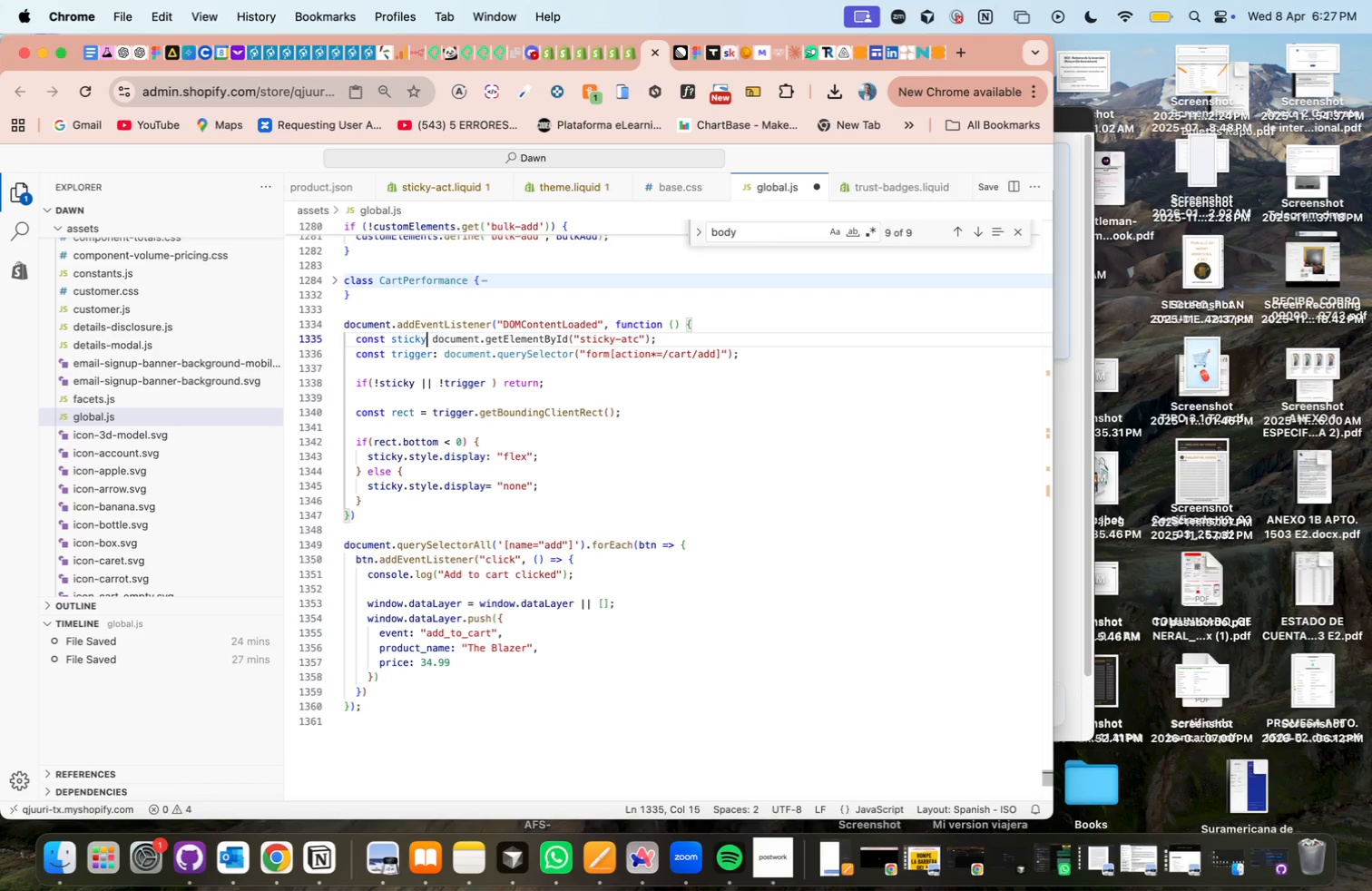 
key(Shift+0)
 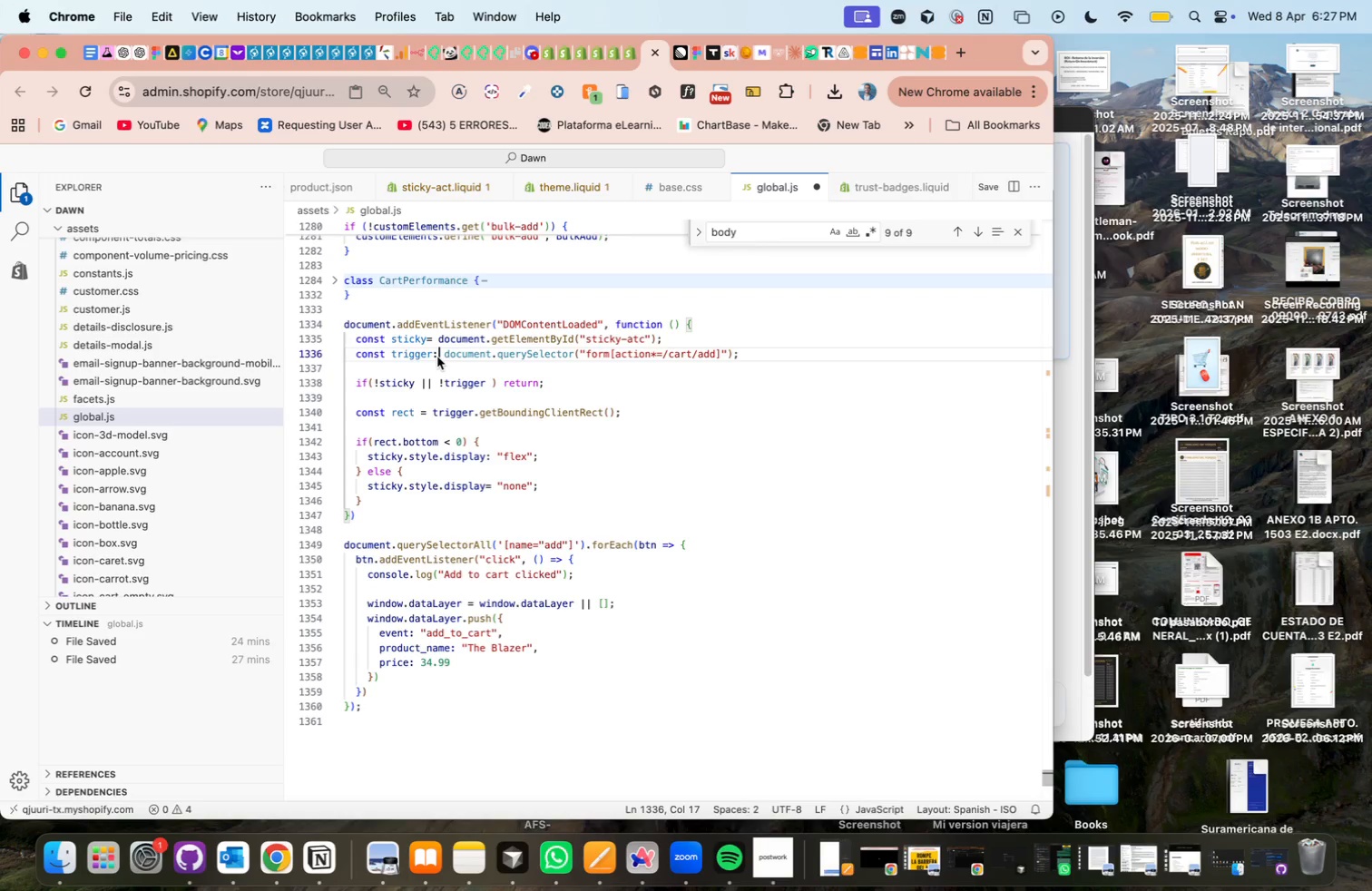 
key(Backspace)
 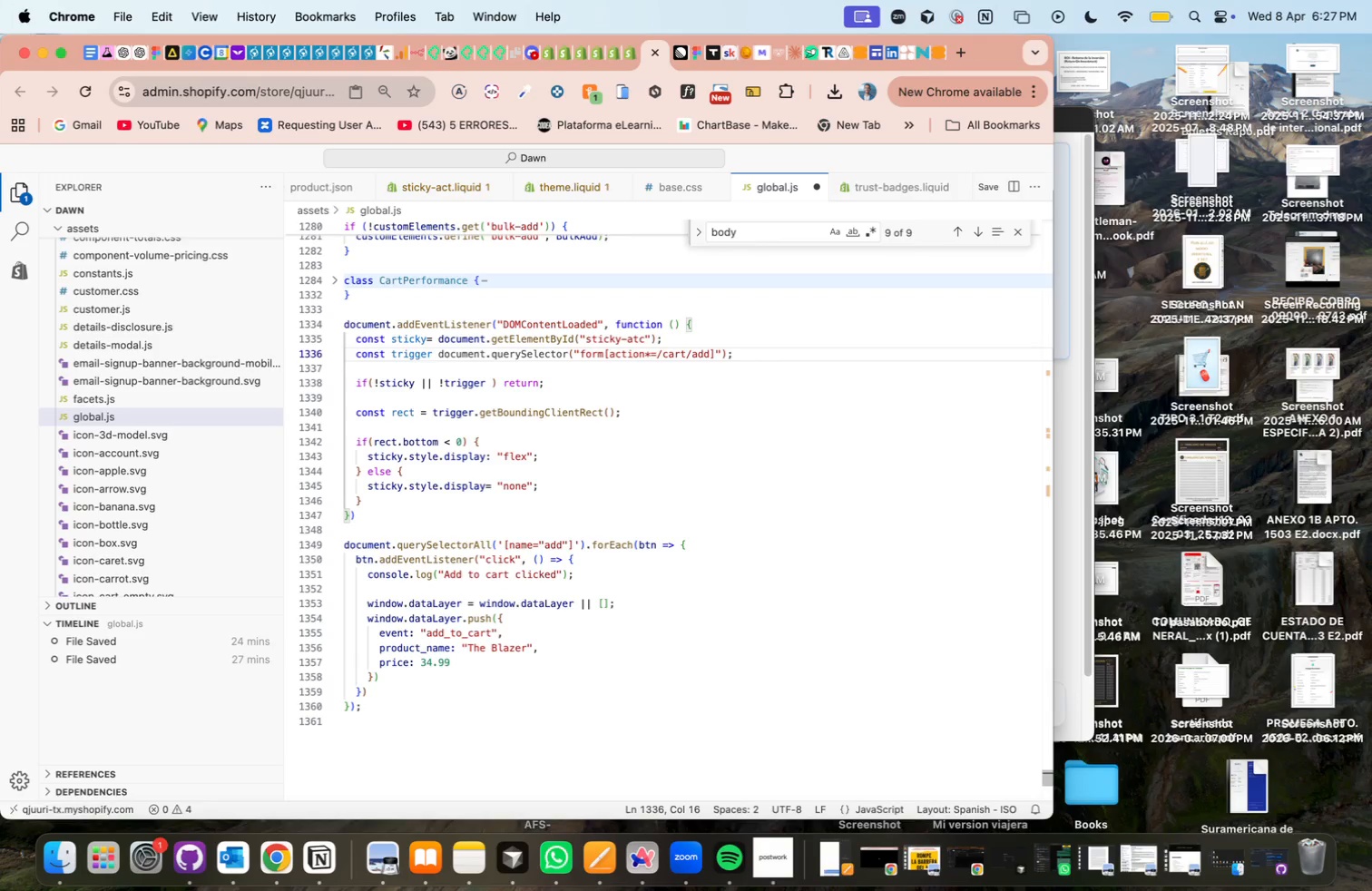 
key(Shift+0)
 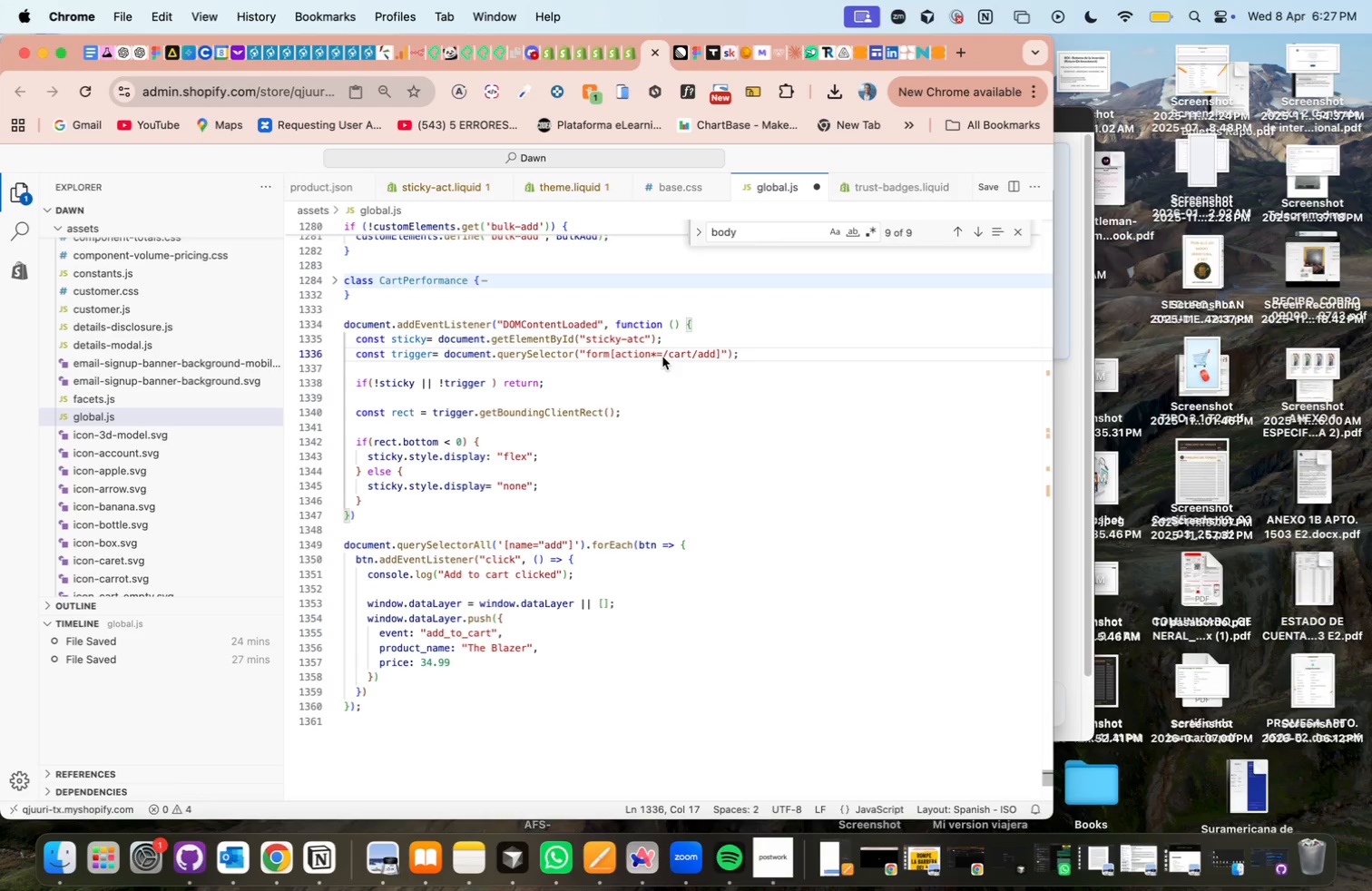 
wait(19.73)
 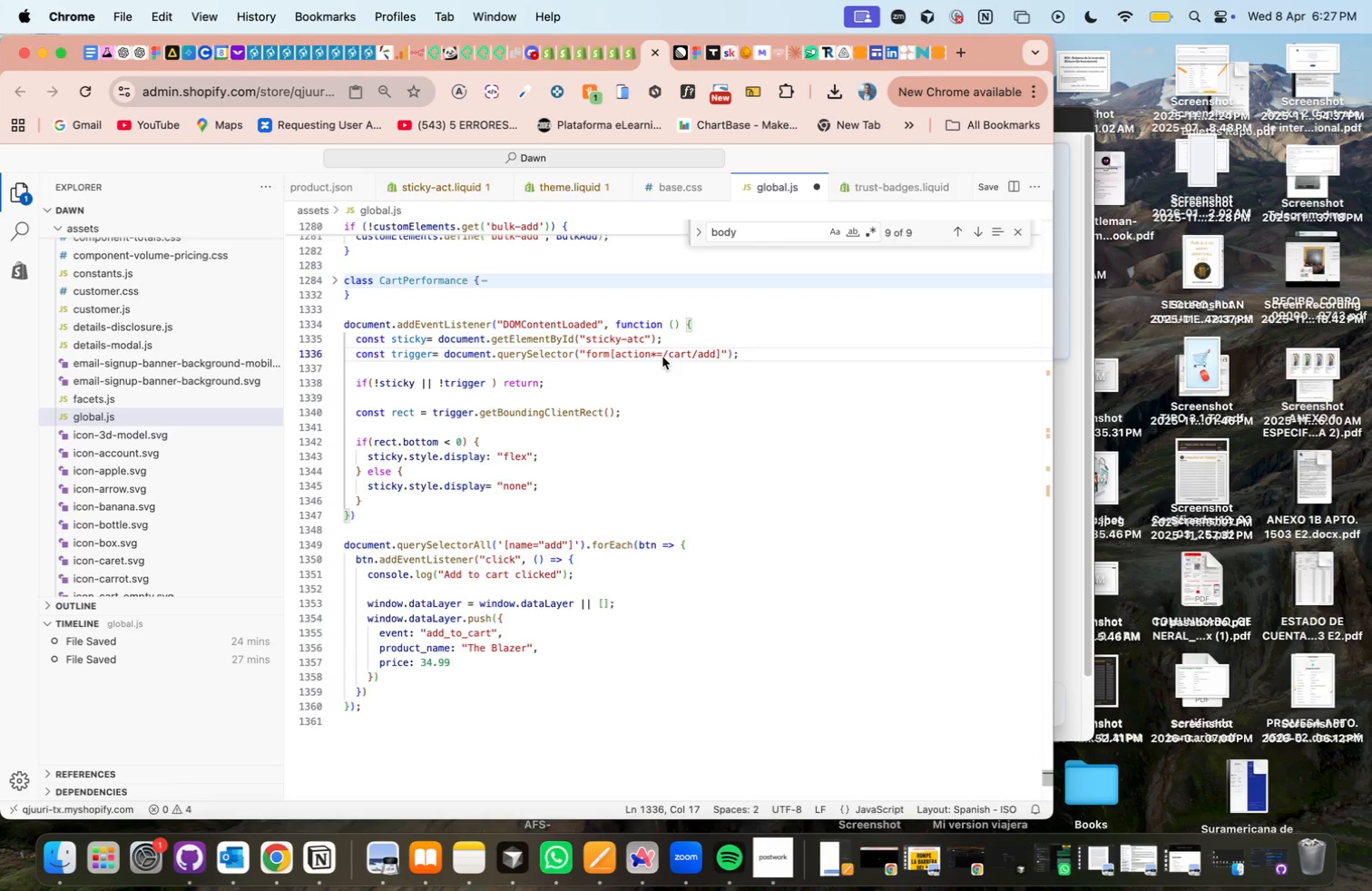 
left_click([693, 353])
 